 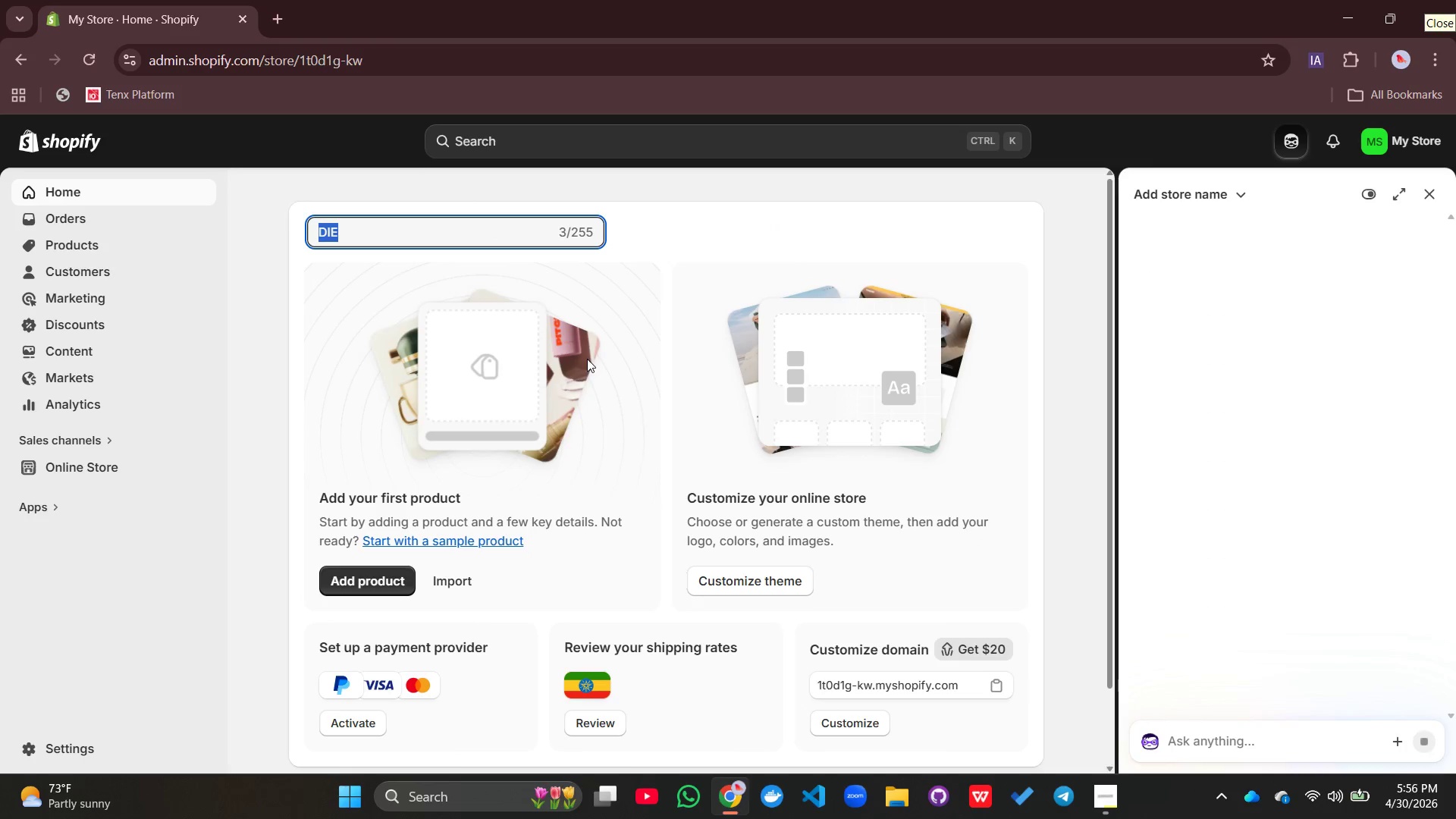 
hold_key(key=ShiftLeft, duration=0.62)
 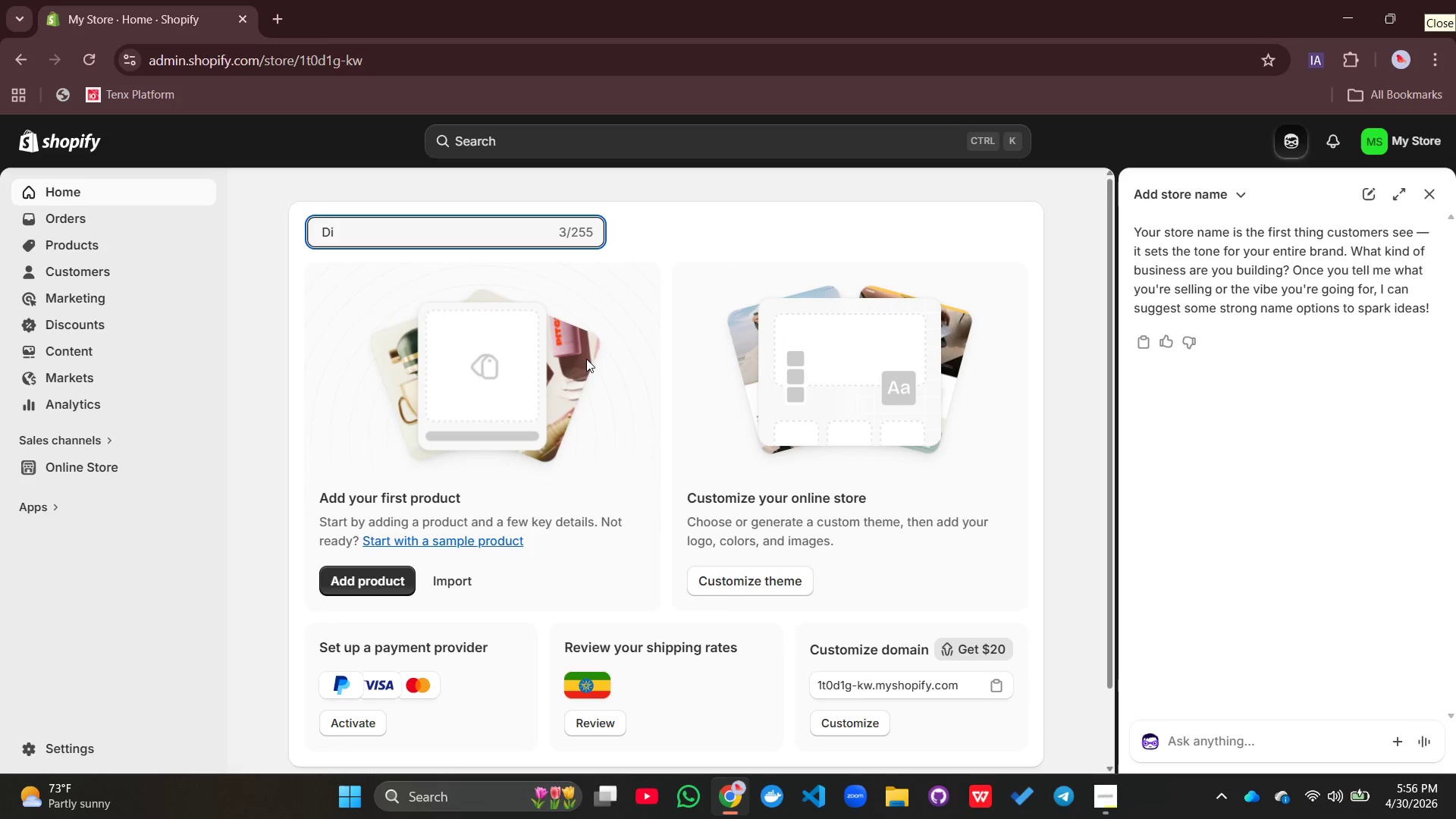 
hold_key(key=ShiftLeft, duration=0.92)
 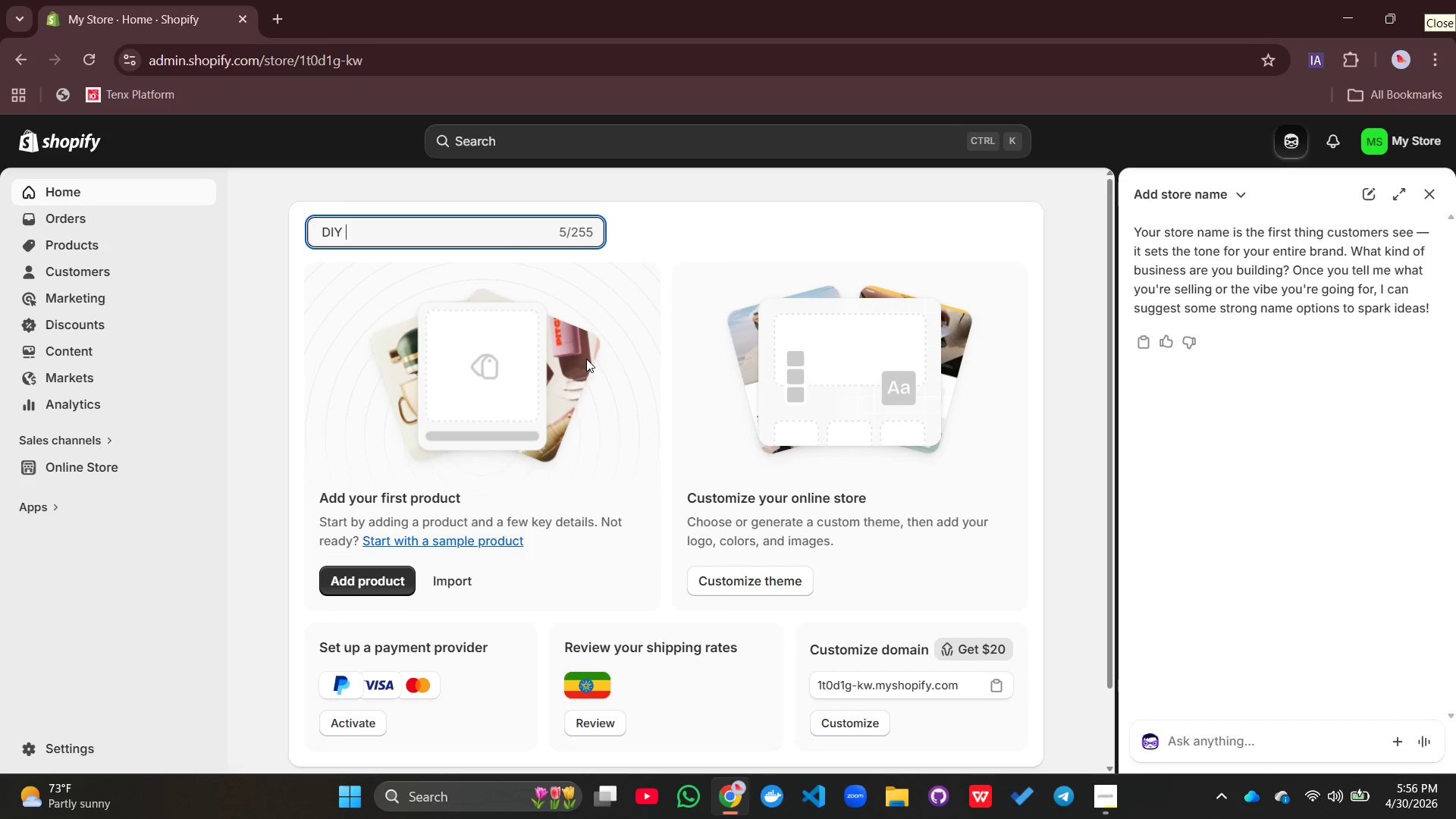 
hold_key(key=ShiftLeft, duration=1.55)
 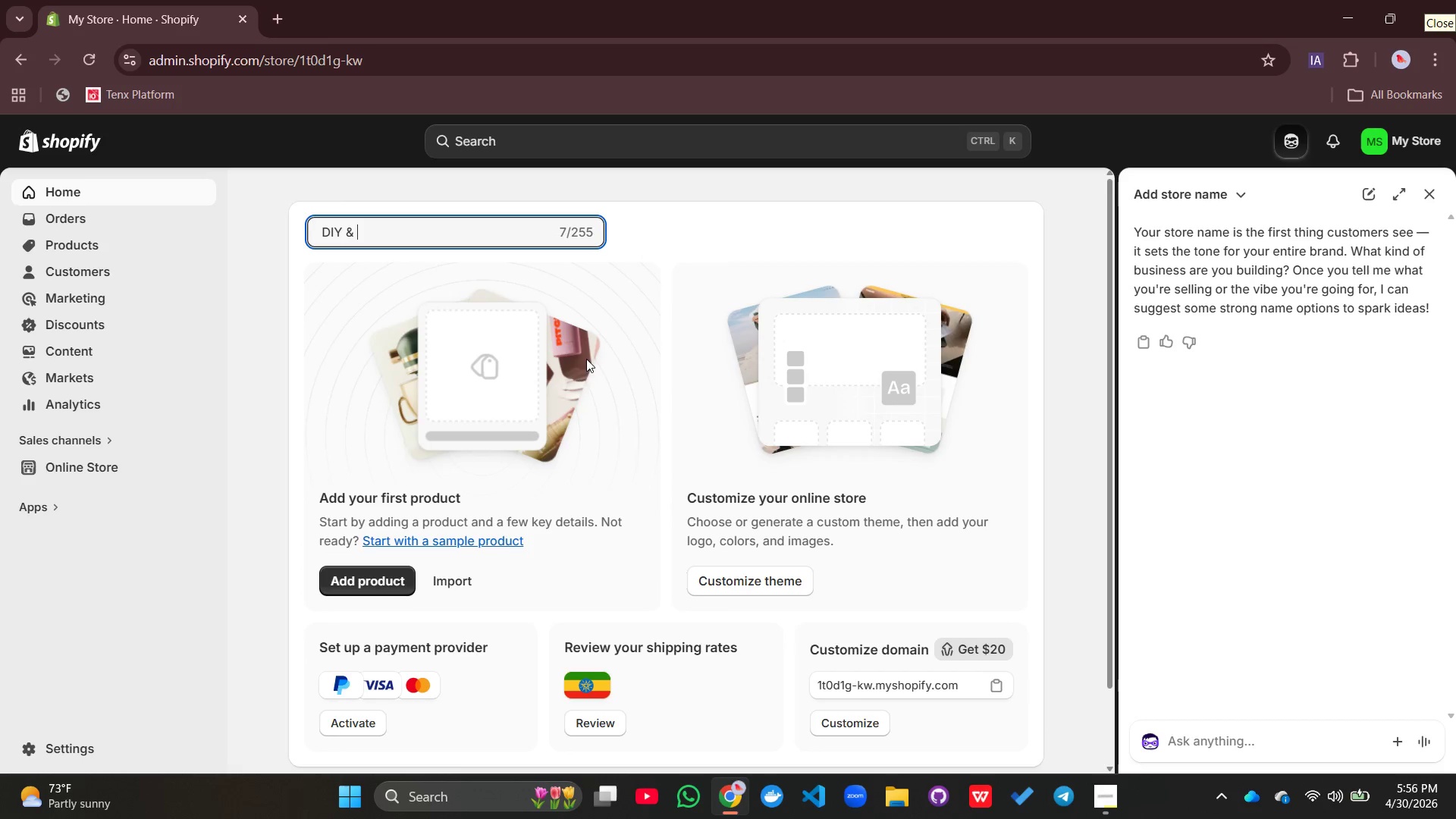 
hold_key(key=ShiftLeft, duration=0.34)
 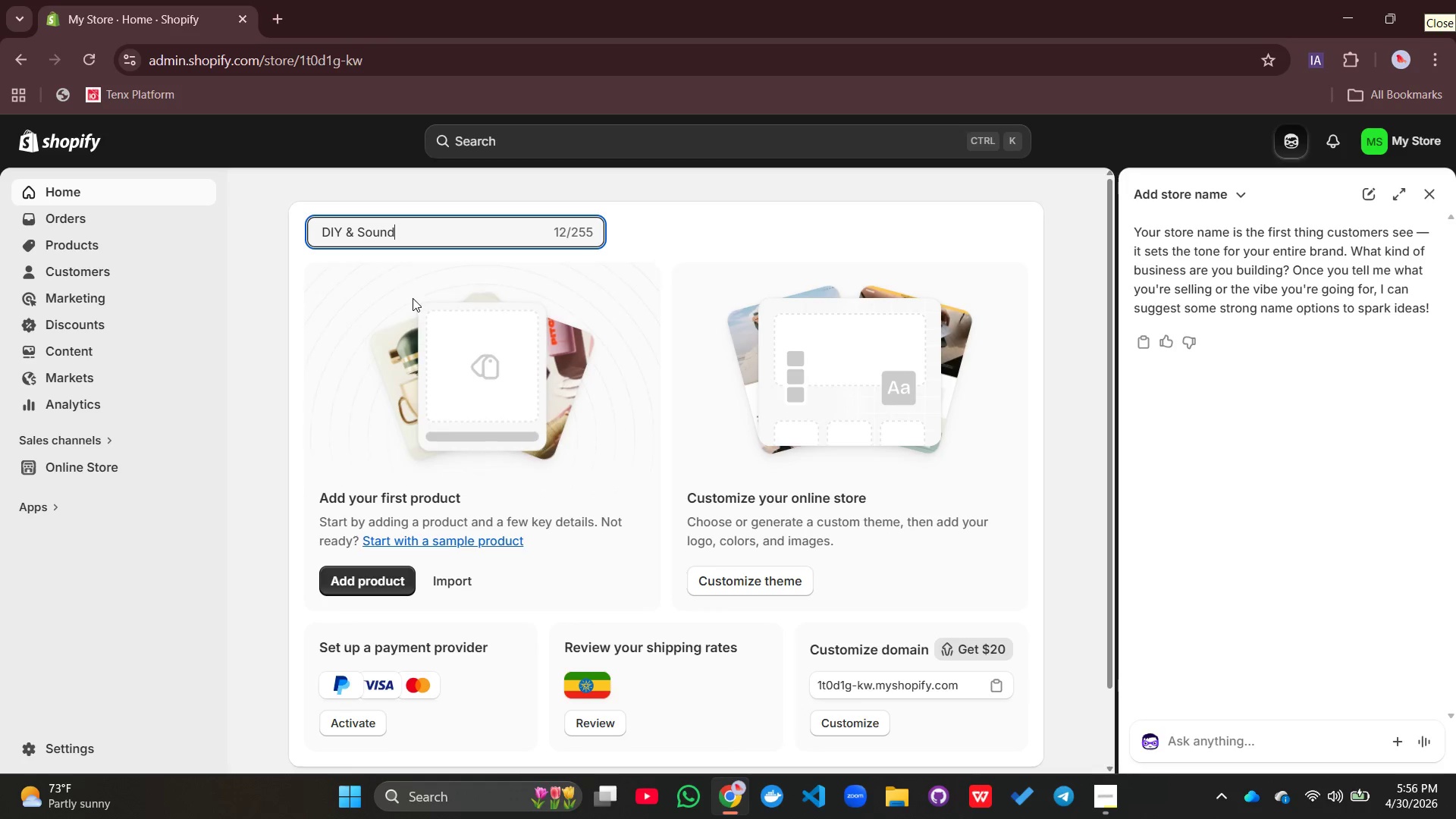 
left_click([340, 221])
 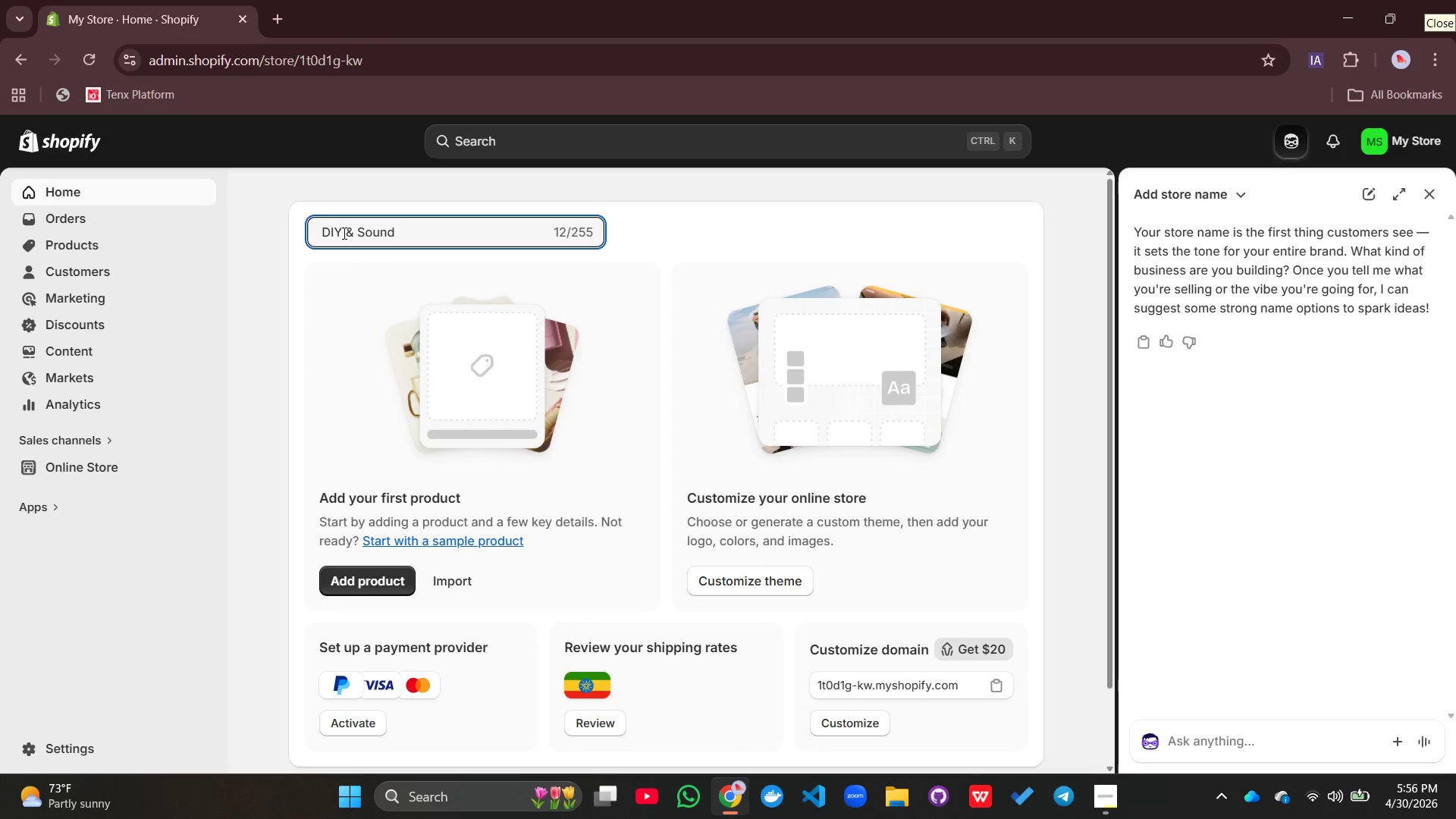 
left_click([343, 233])
 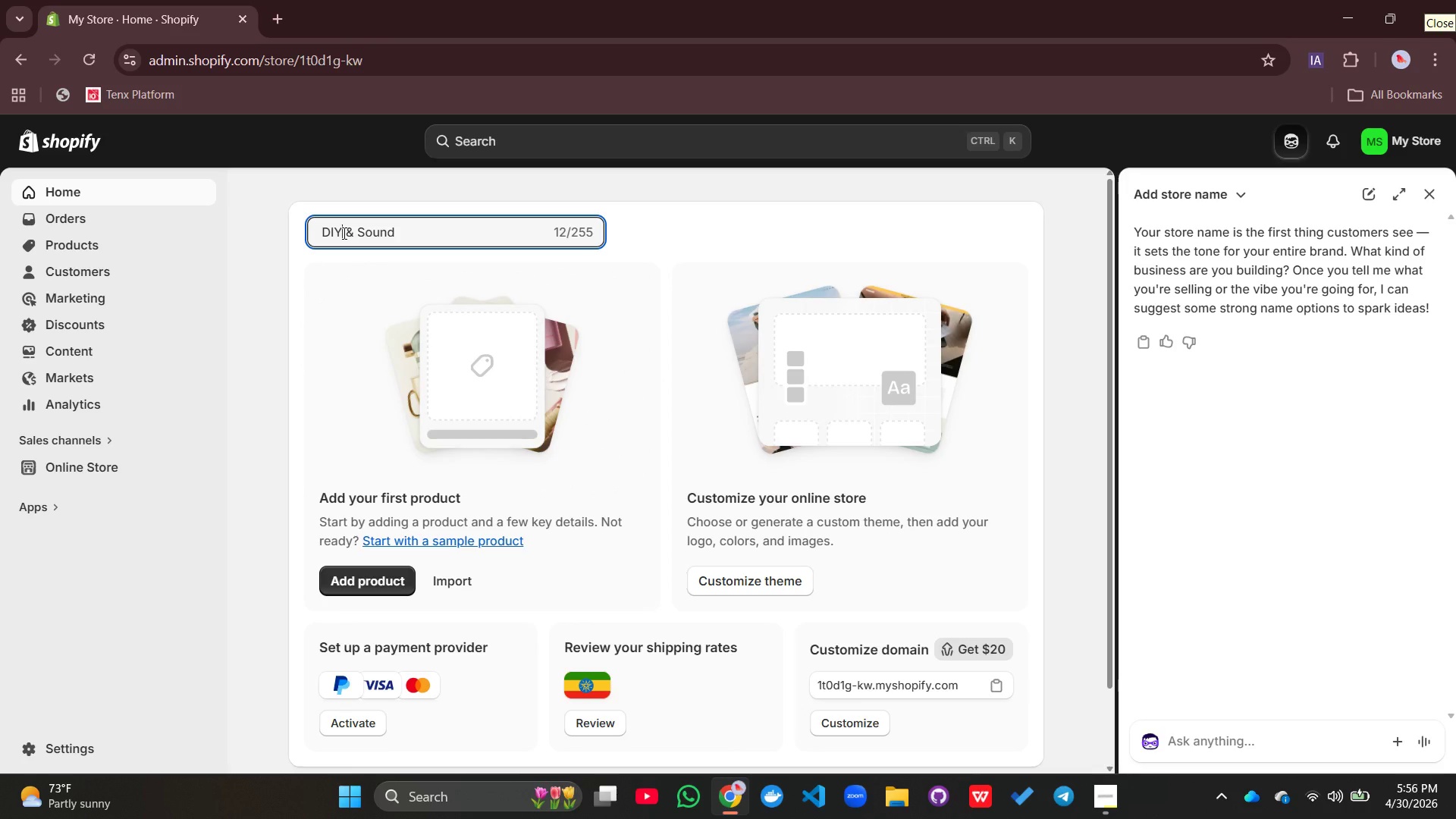 
type( St)
key(Backspace)
key(Backspace)
type(Stage)
 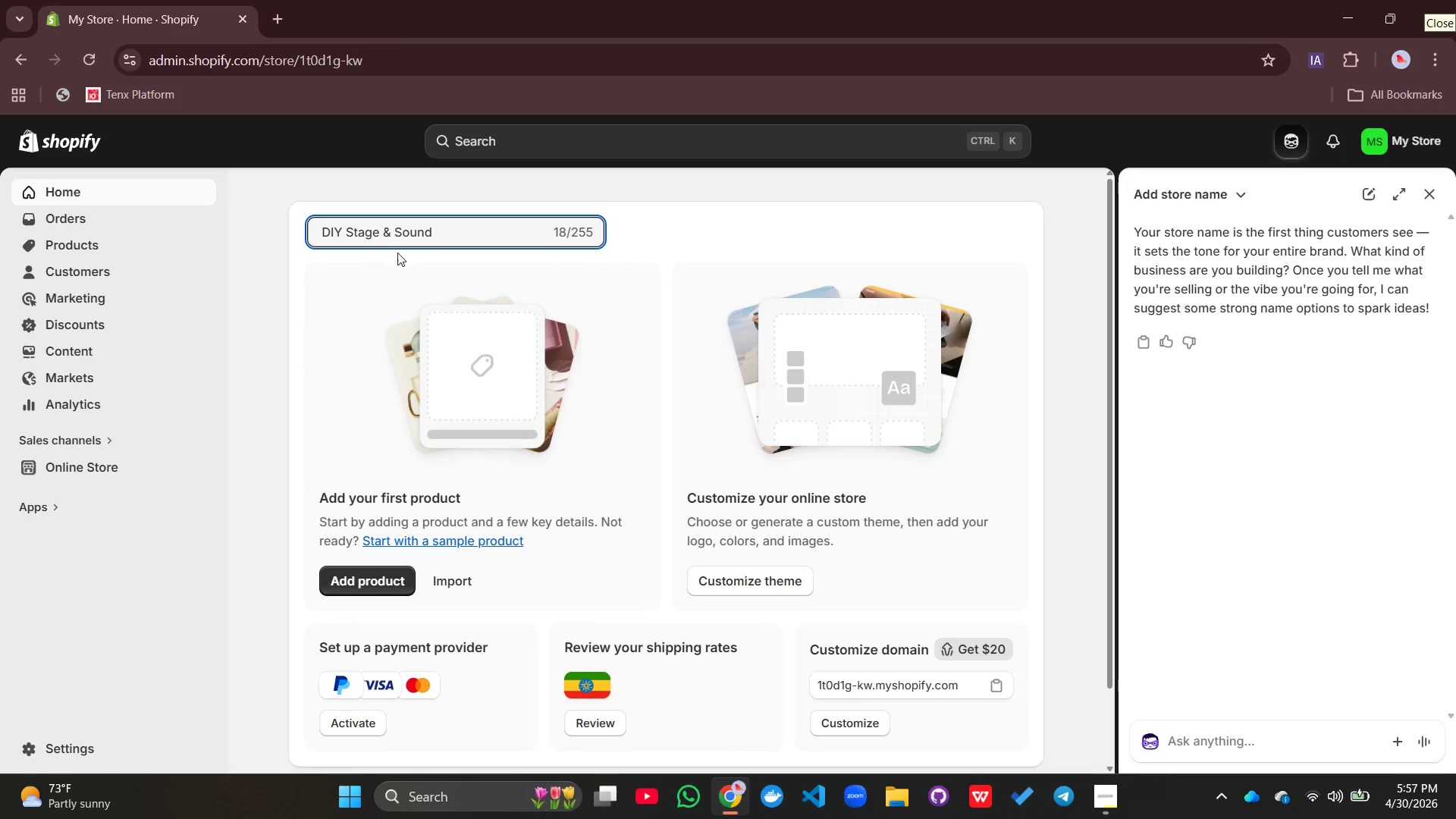 
left_click([441, 265])
 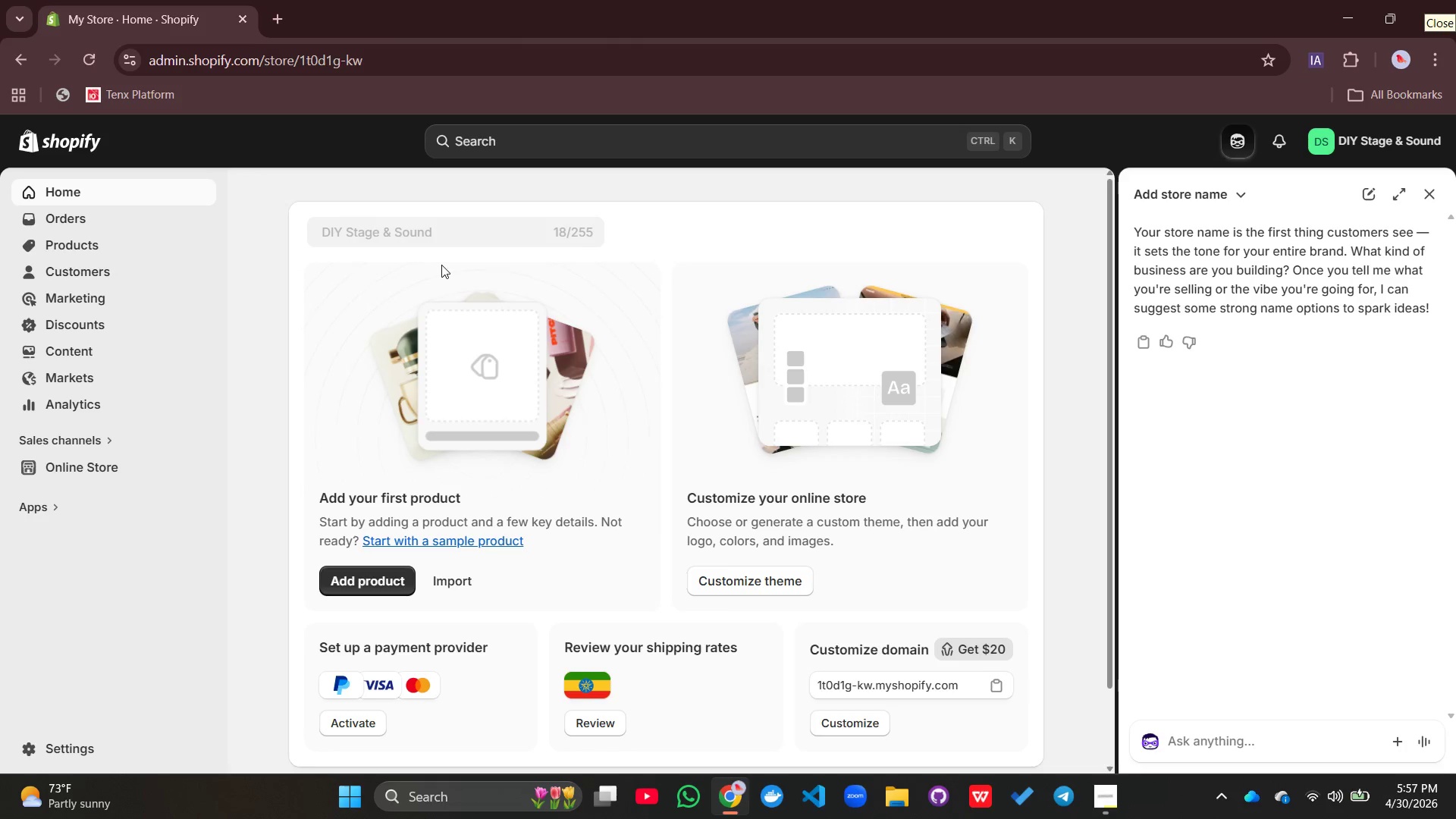 
scroll: coordinate [441, 265], scroll_direction: down, amount: 1.0
 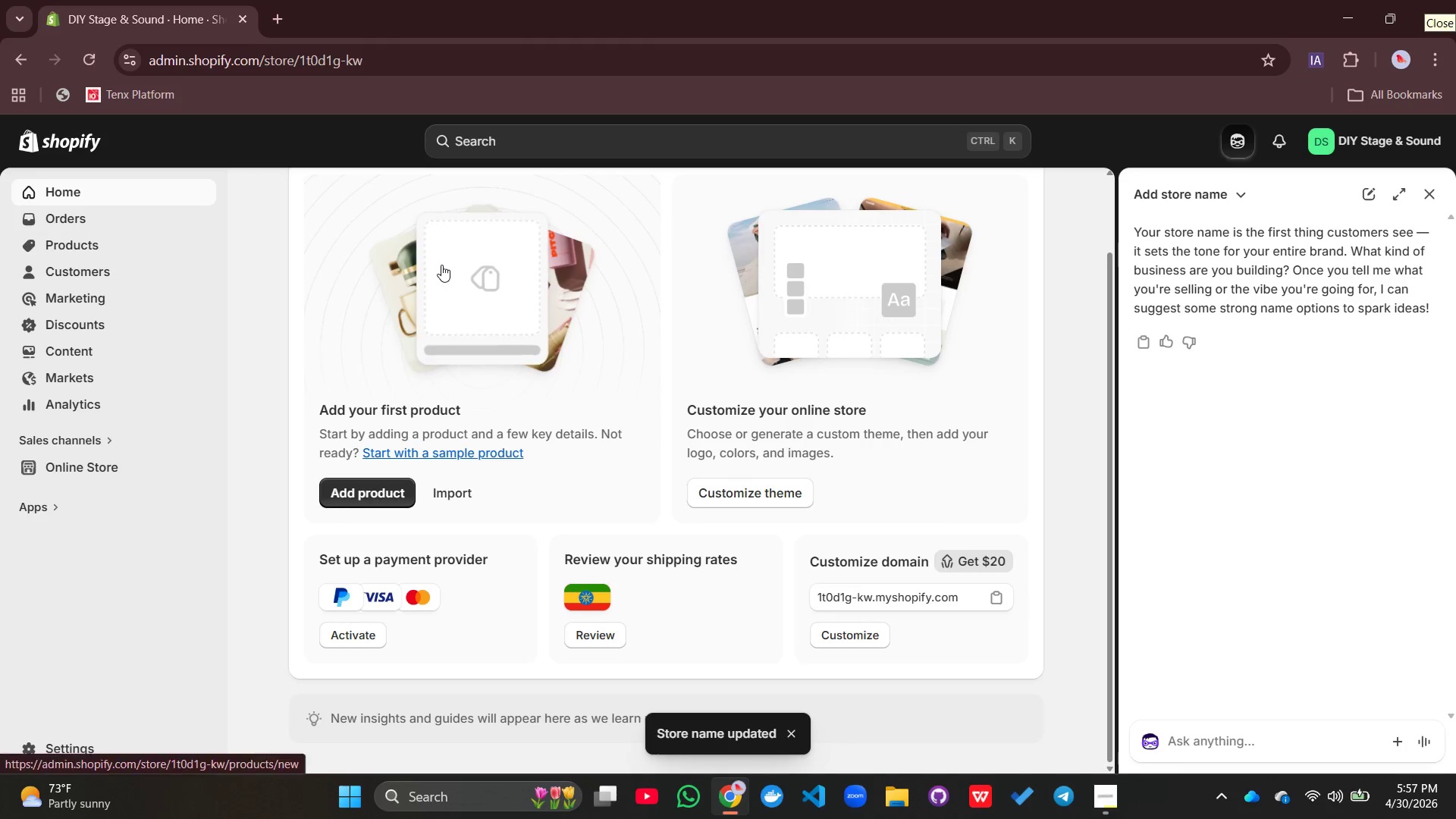 
scroll: coordinate [441, 265], scroll_direction: up, amount: 4.0
 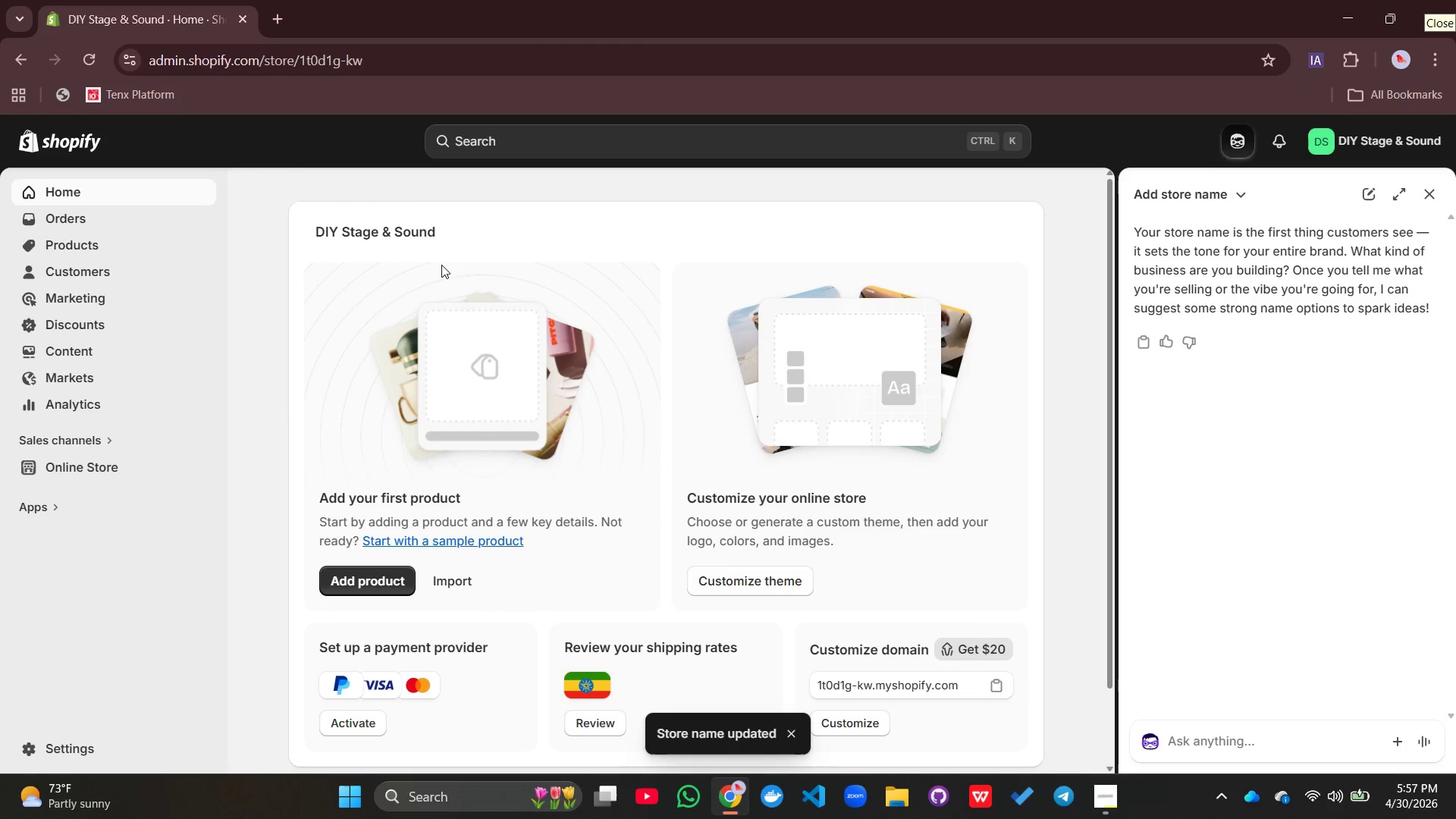 
scroll: coordinate [441, 265], scroll_direction: none, amount: 0.0
 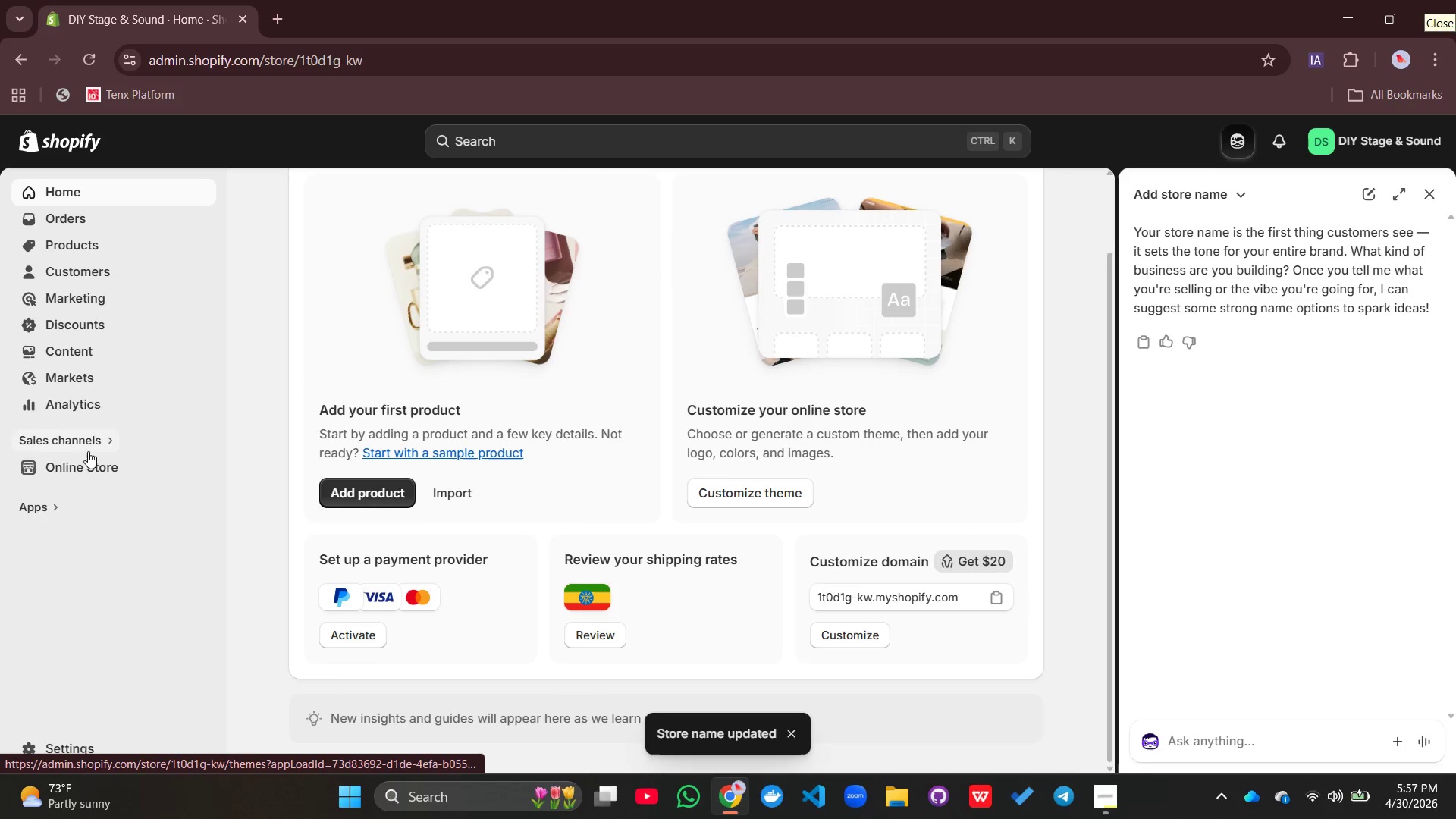 
left_click([89, 464])
 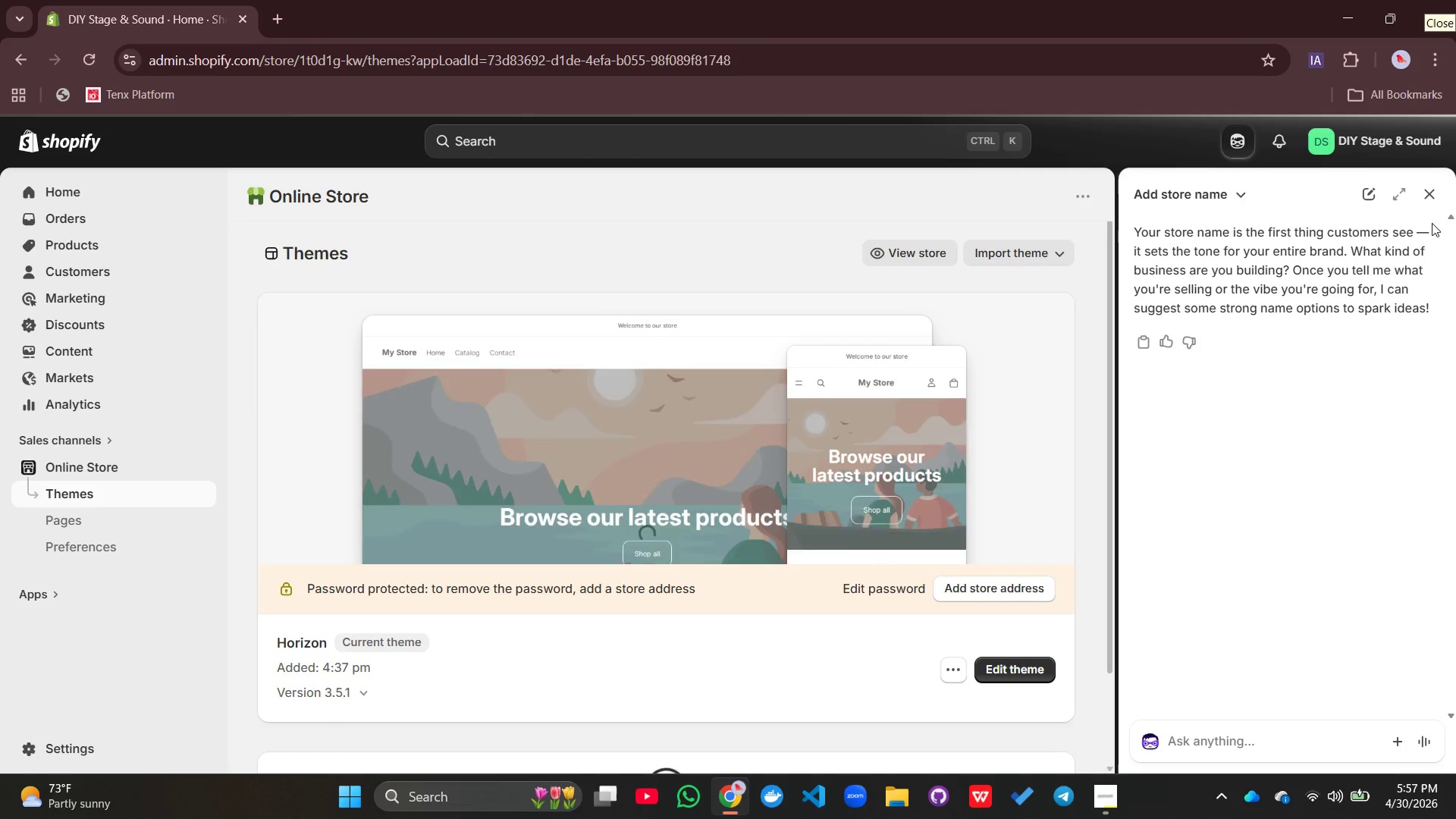 
wait(5.5)
 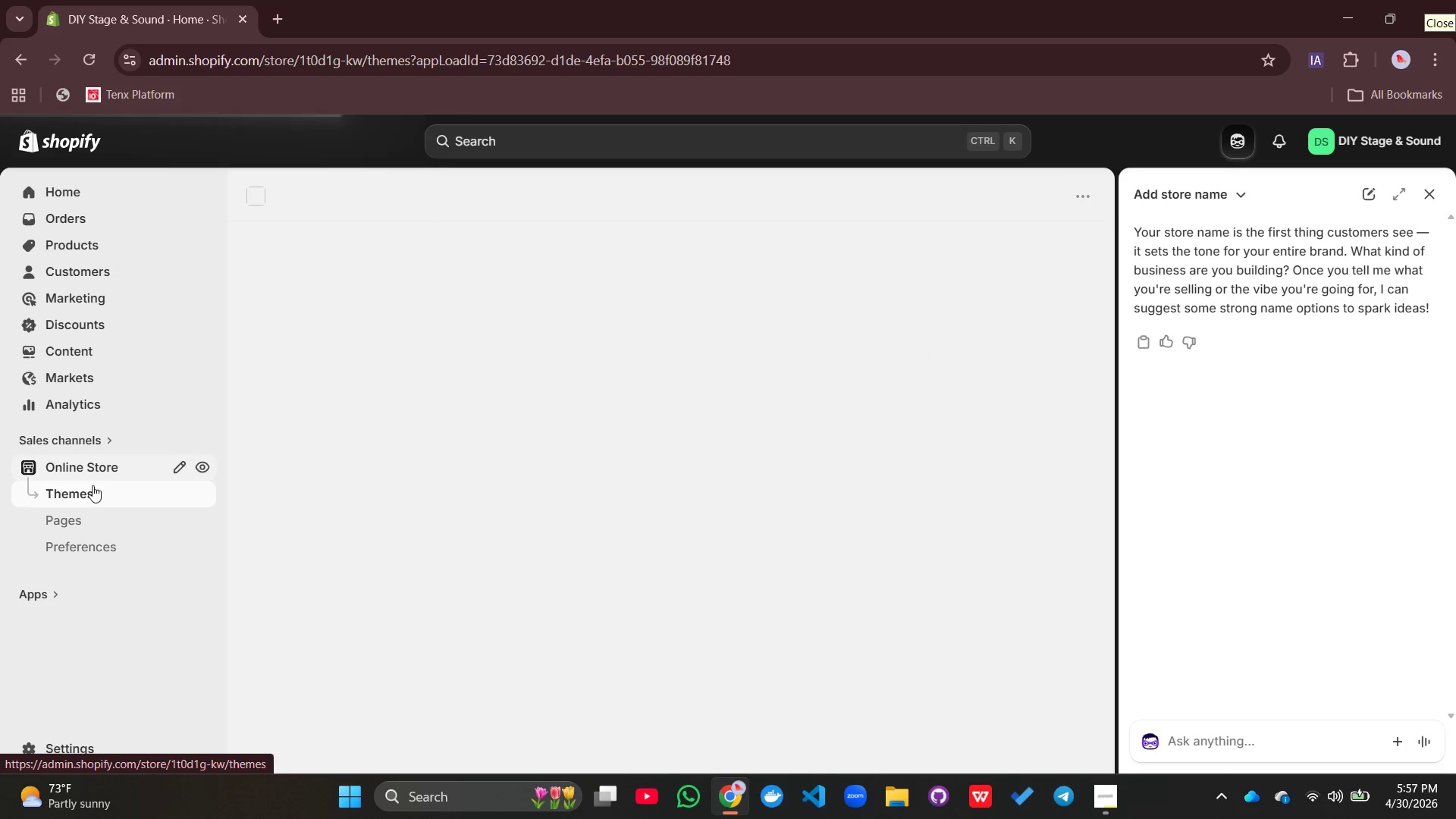 
left_click([1432, 197])
 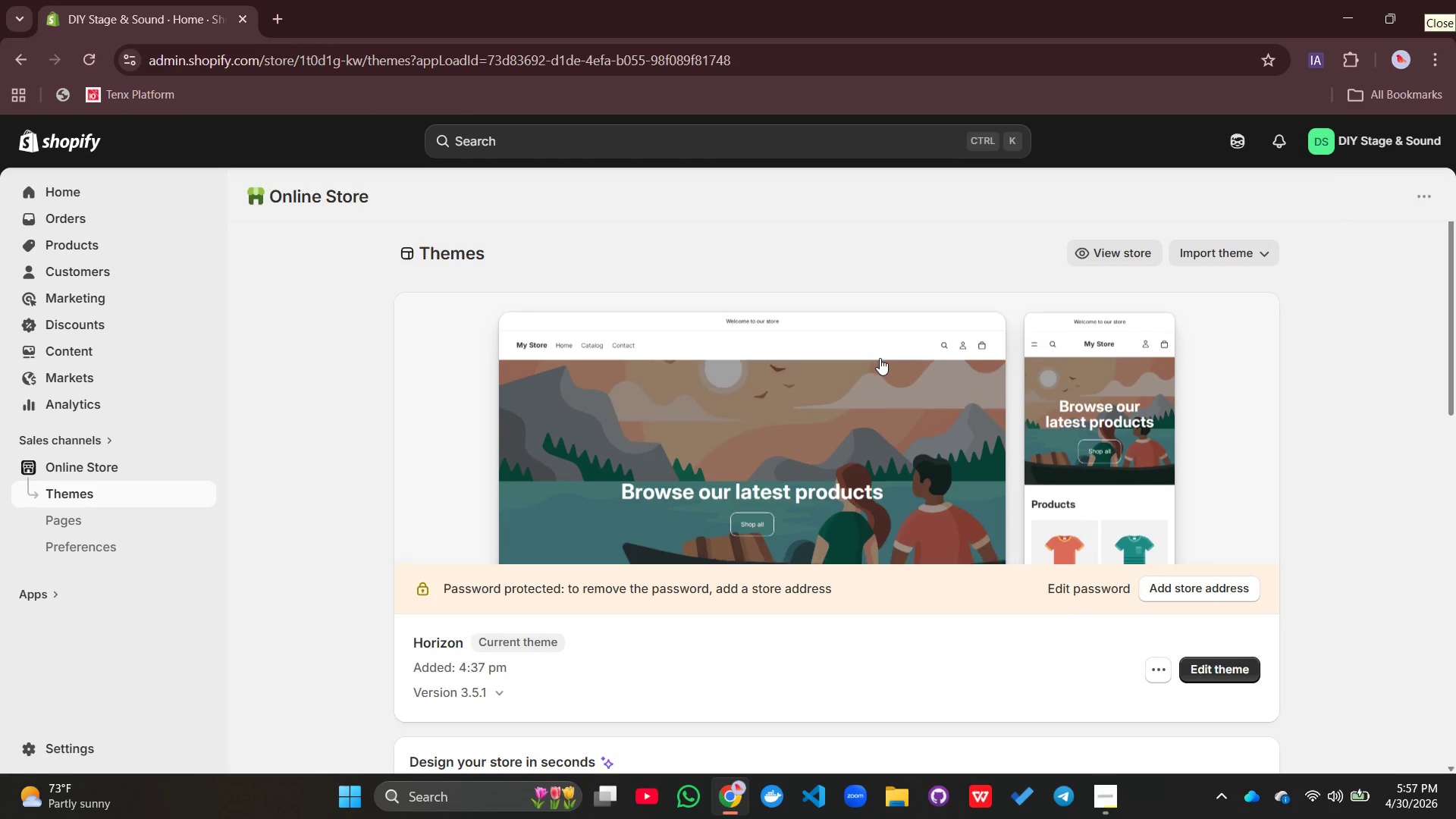 
scroll: coordinate [880, 360], scroll_direction: down, amount: 14.0
 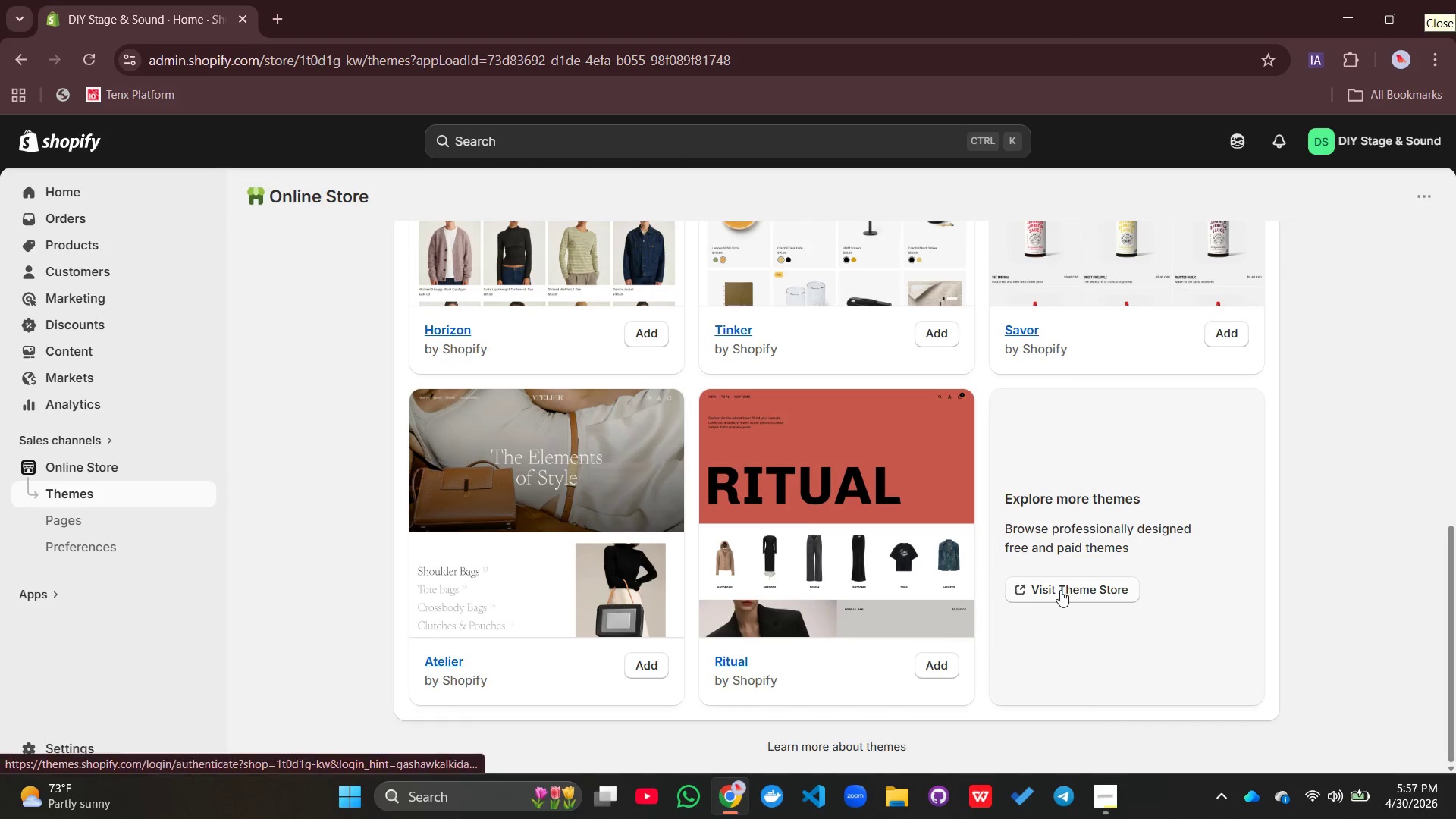 
left_click([1060, 592])
 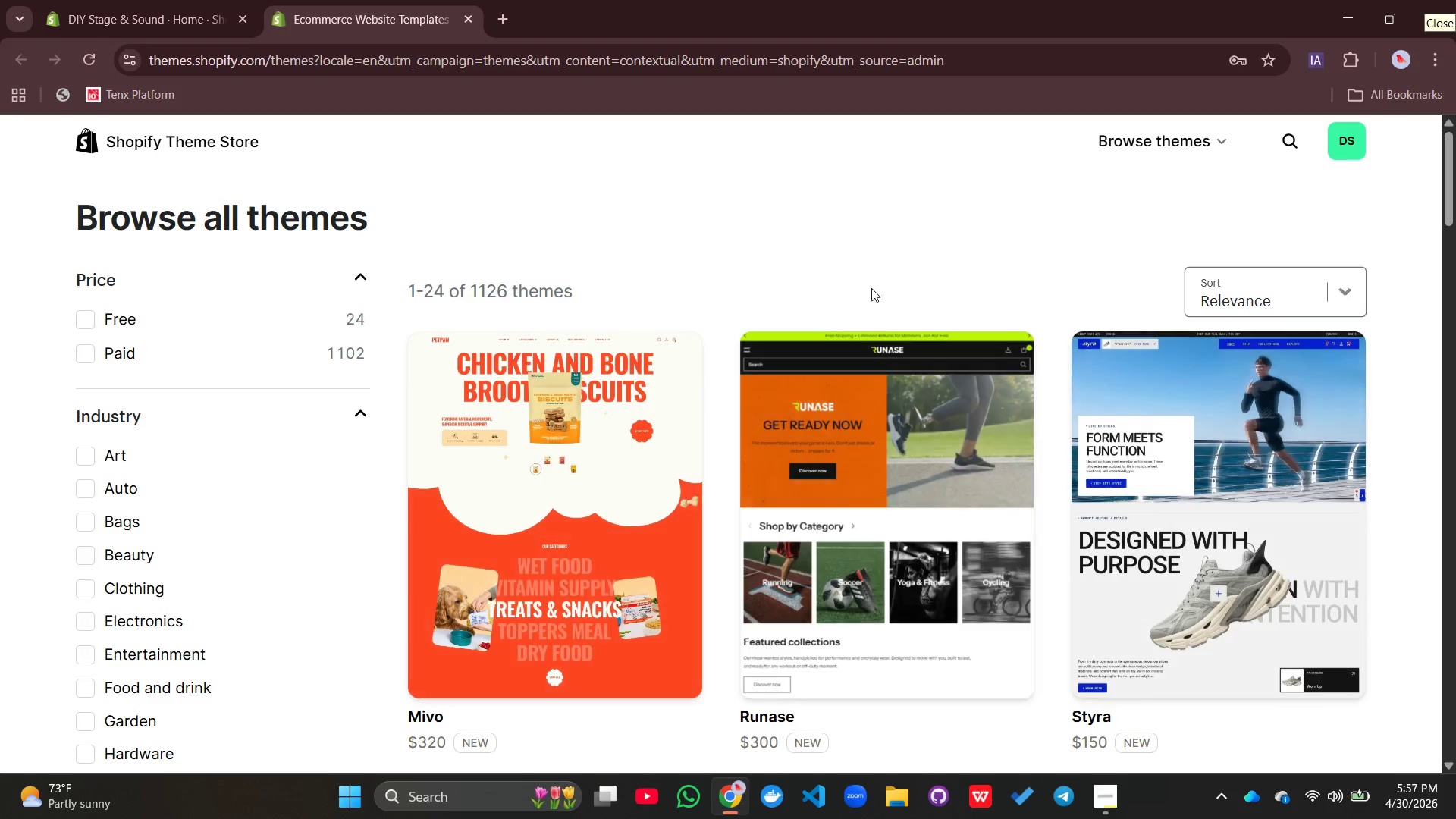 
left_click([1298, 131])
 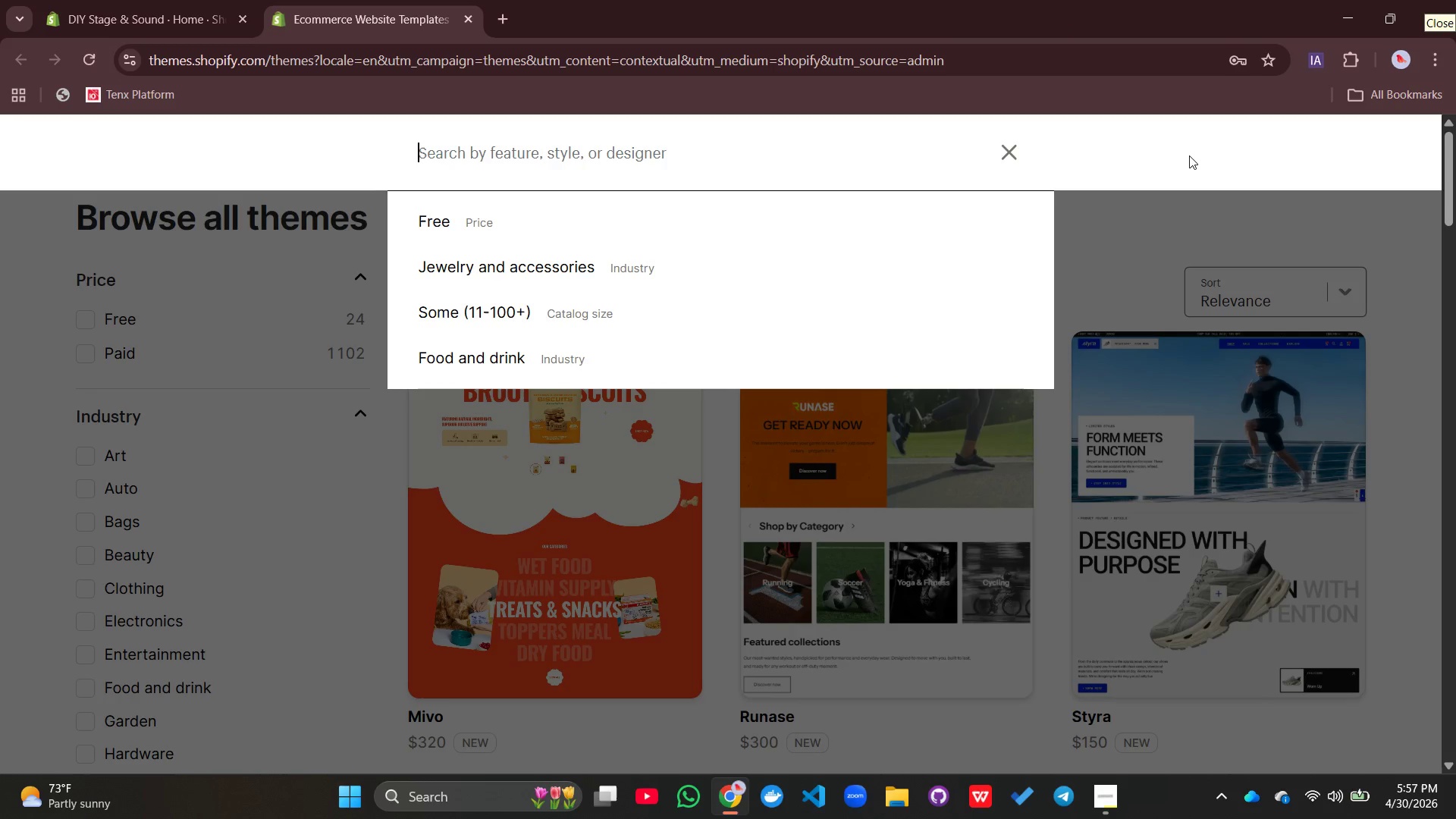 
type(Dawn)
 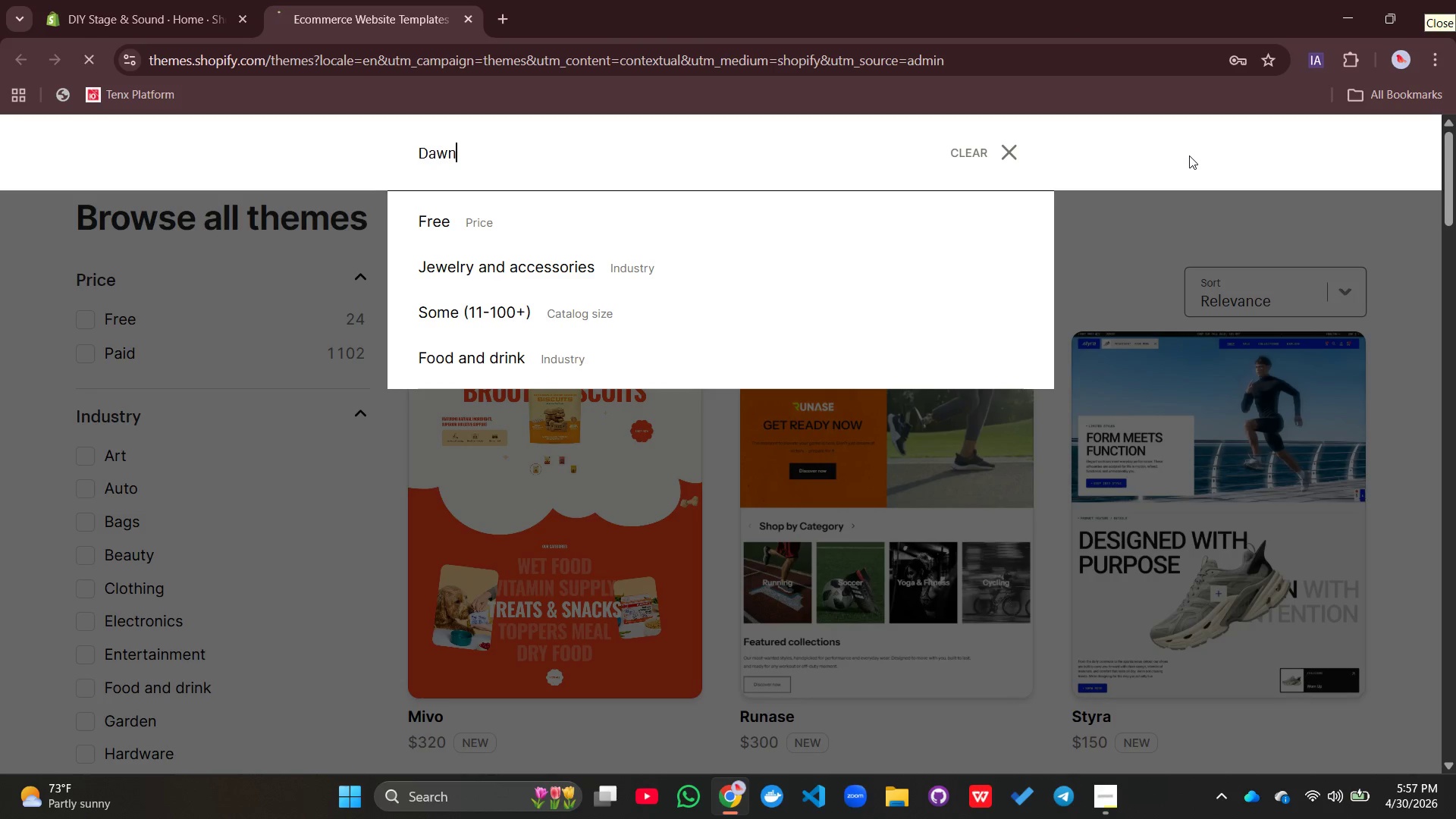 
key(Enter)
 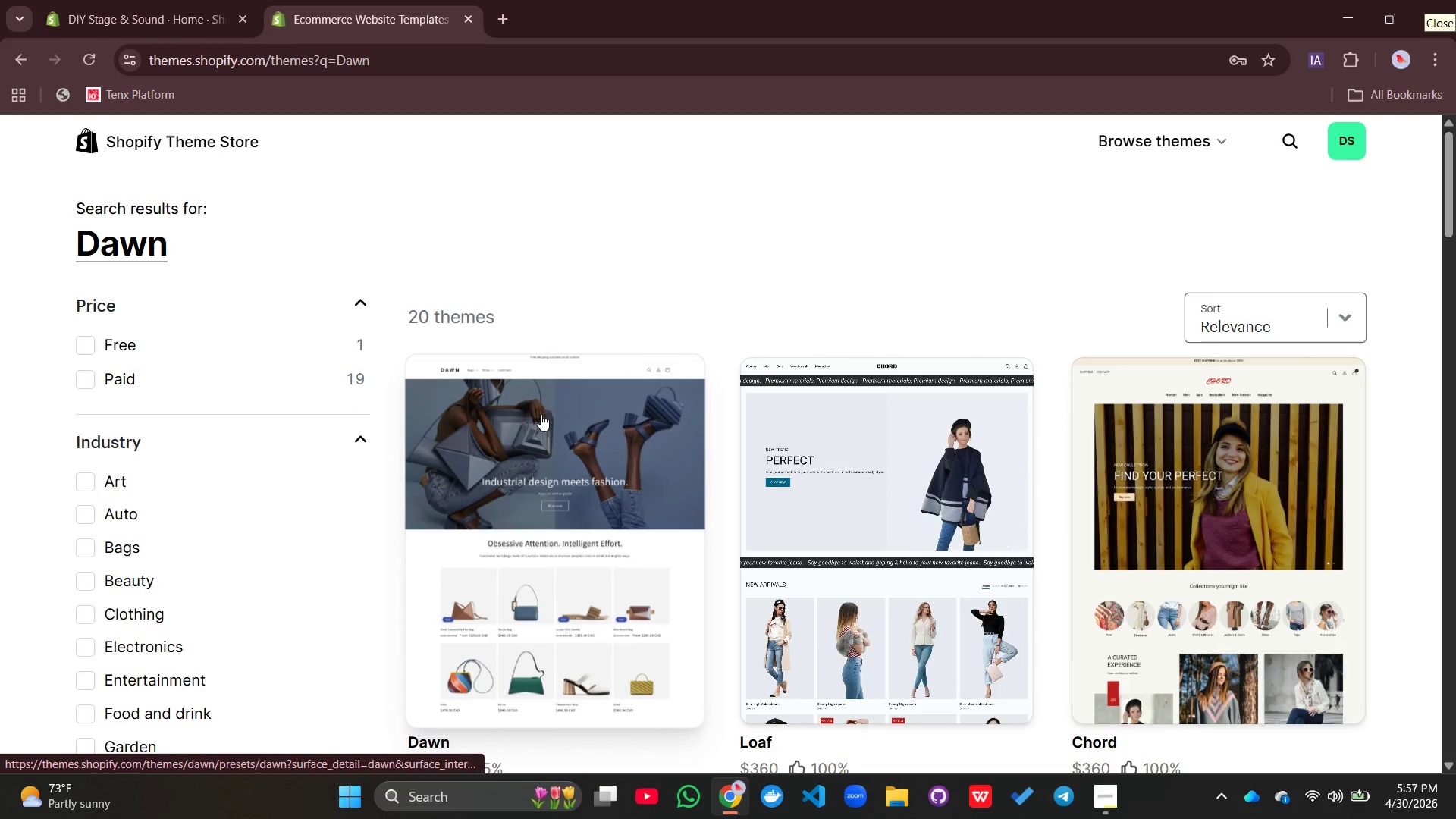 
left_click([541, 414])
 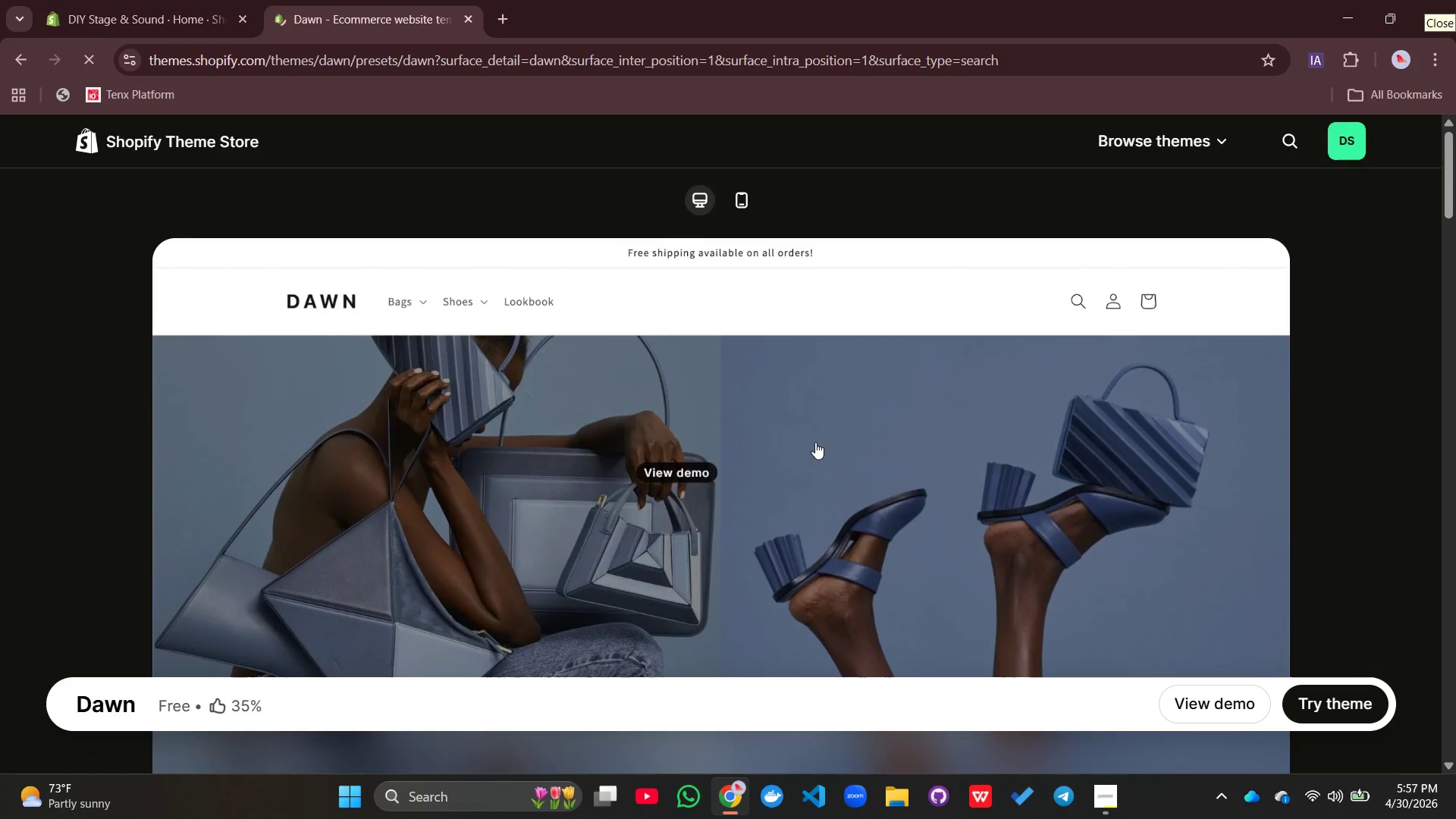 
left_click([1351, 692])
 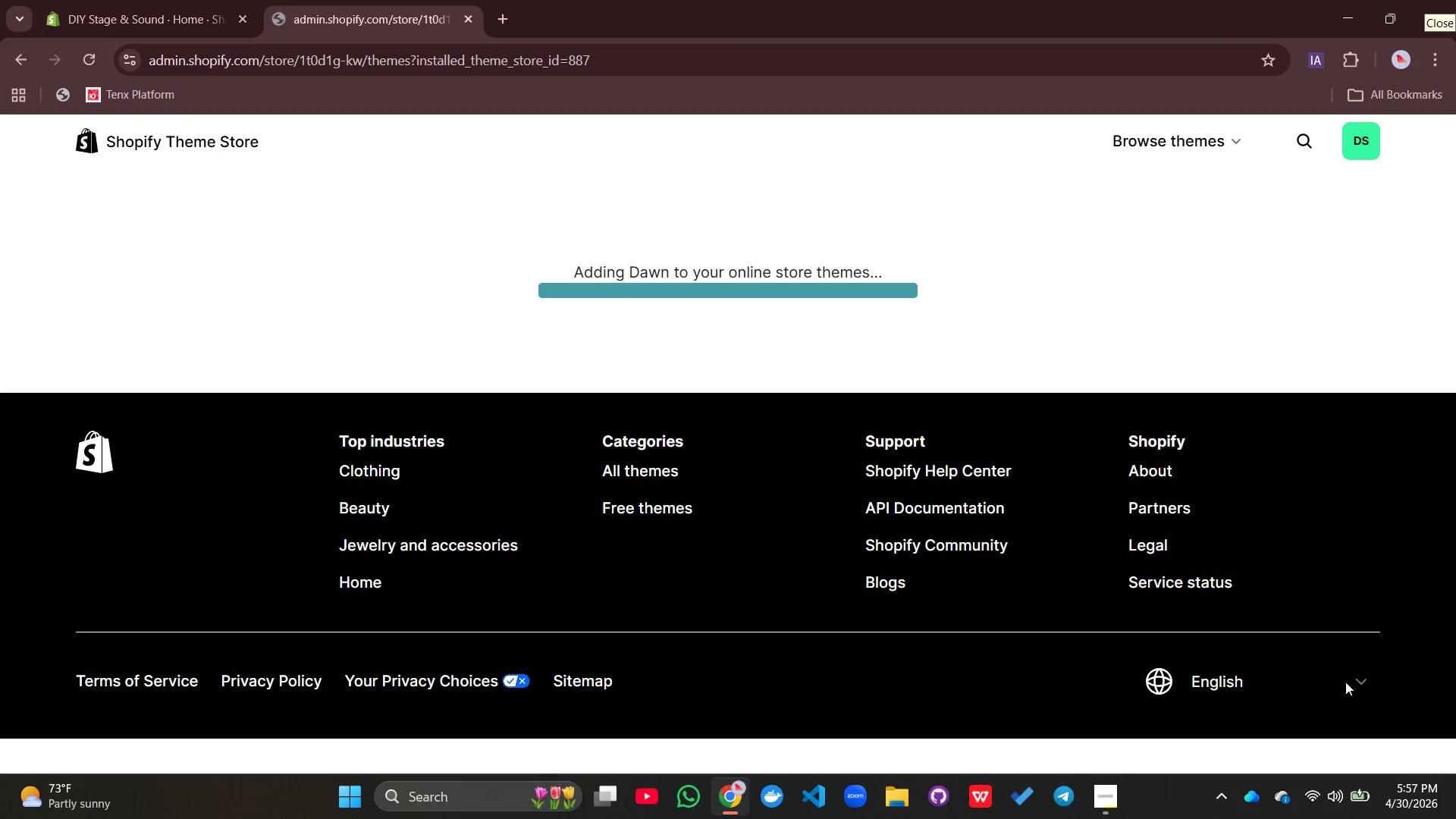 
wait(14.06)
 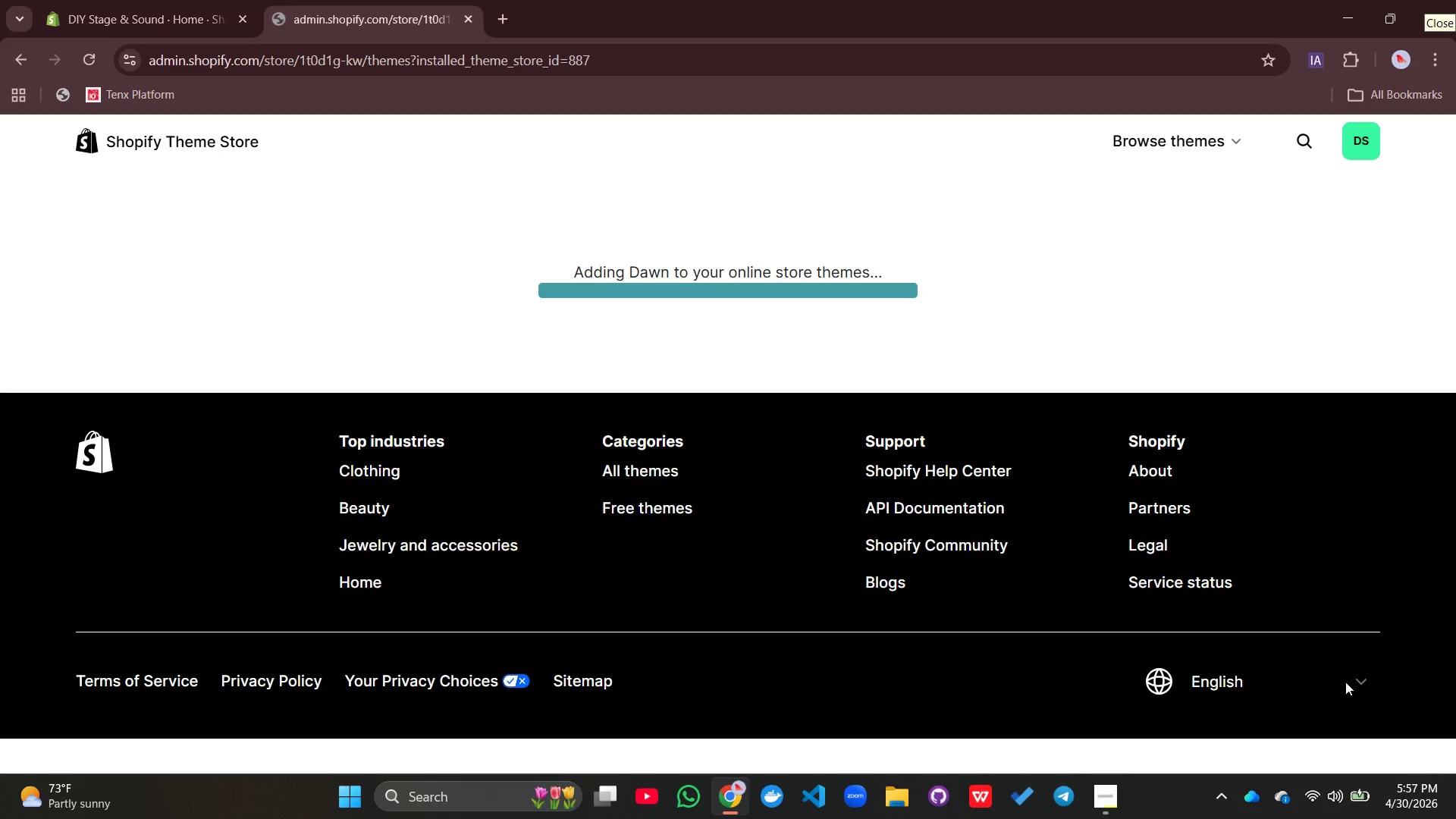 
scroll: coordinate [1045, 558], scroll_direction: down, amount: 3.0
 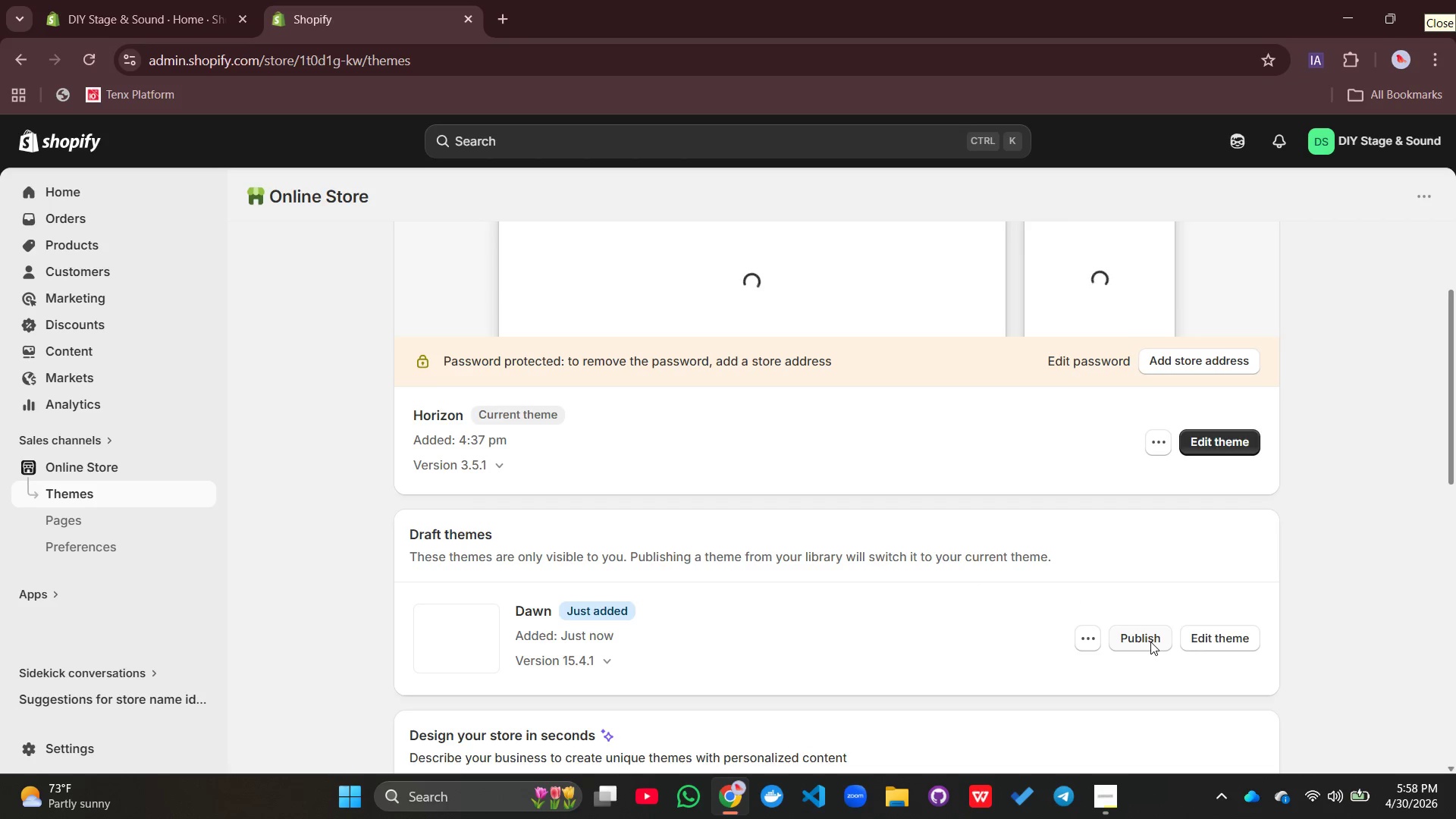 
wait(19.64)
 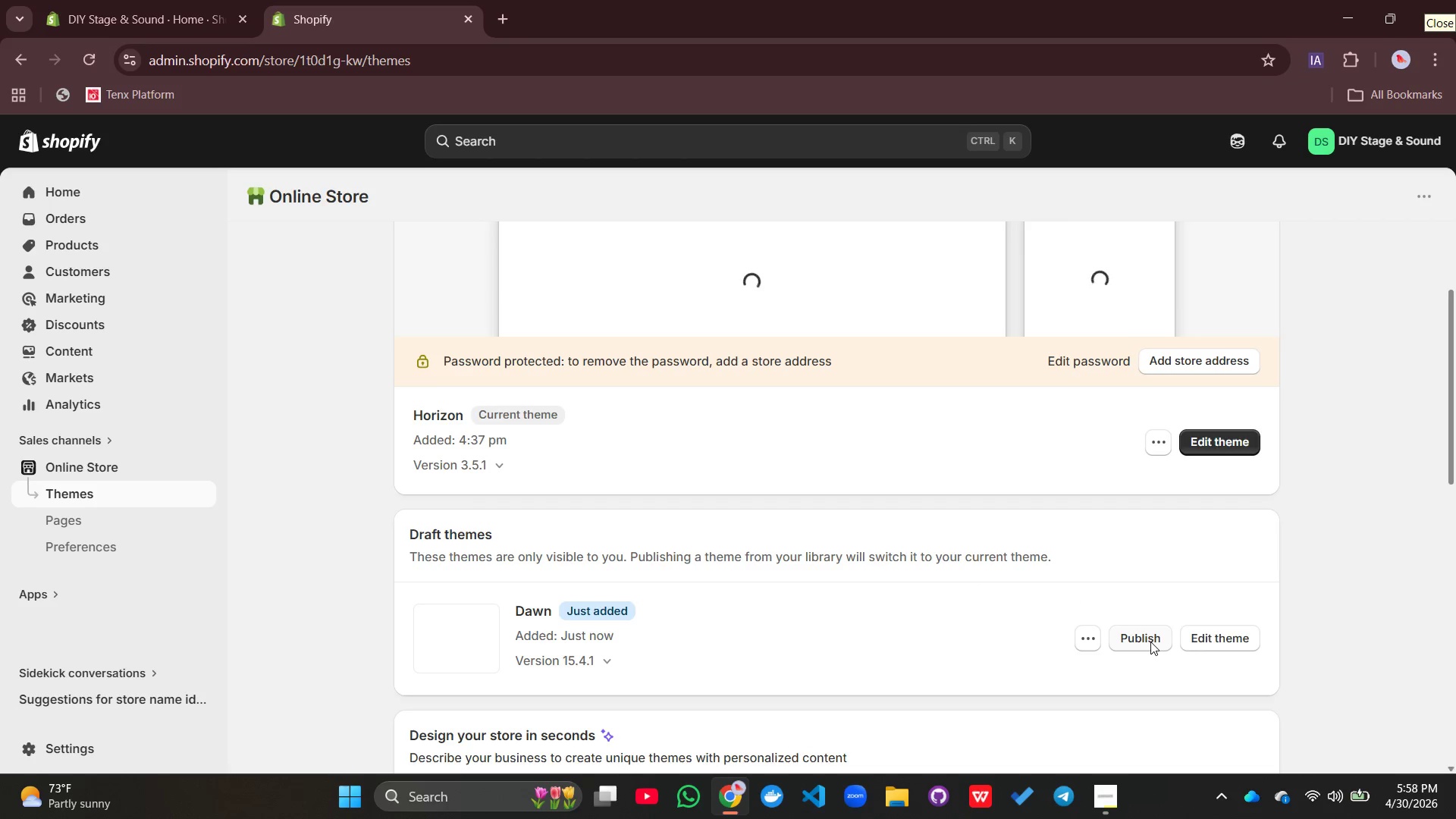 
left_click([1154, 642])
 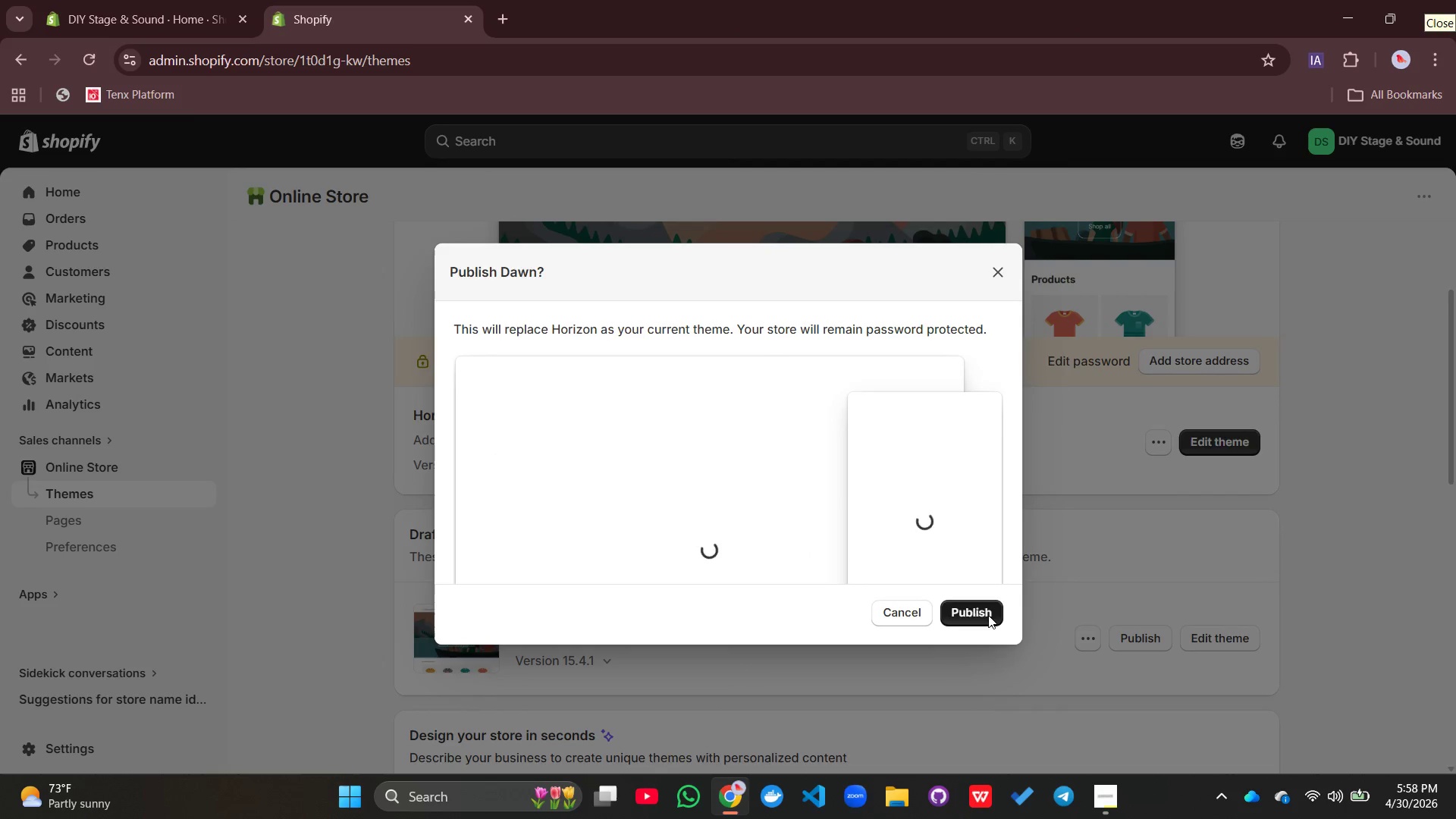 
left_click([988, 615])
 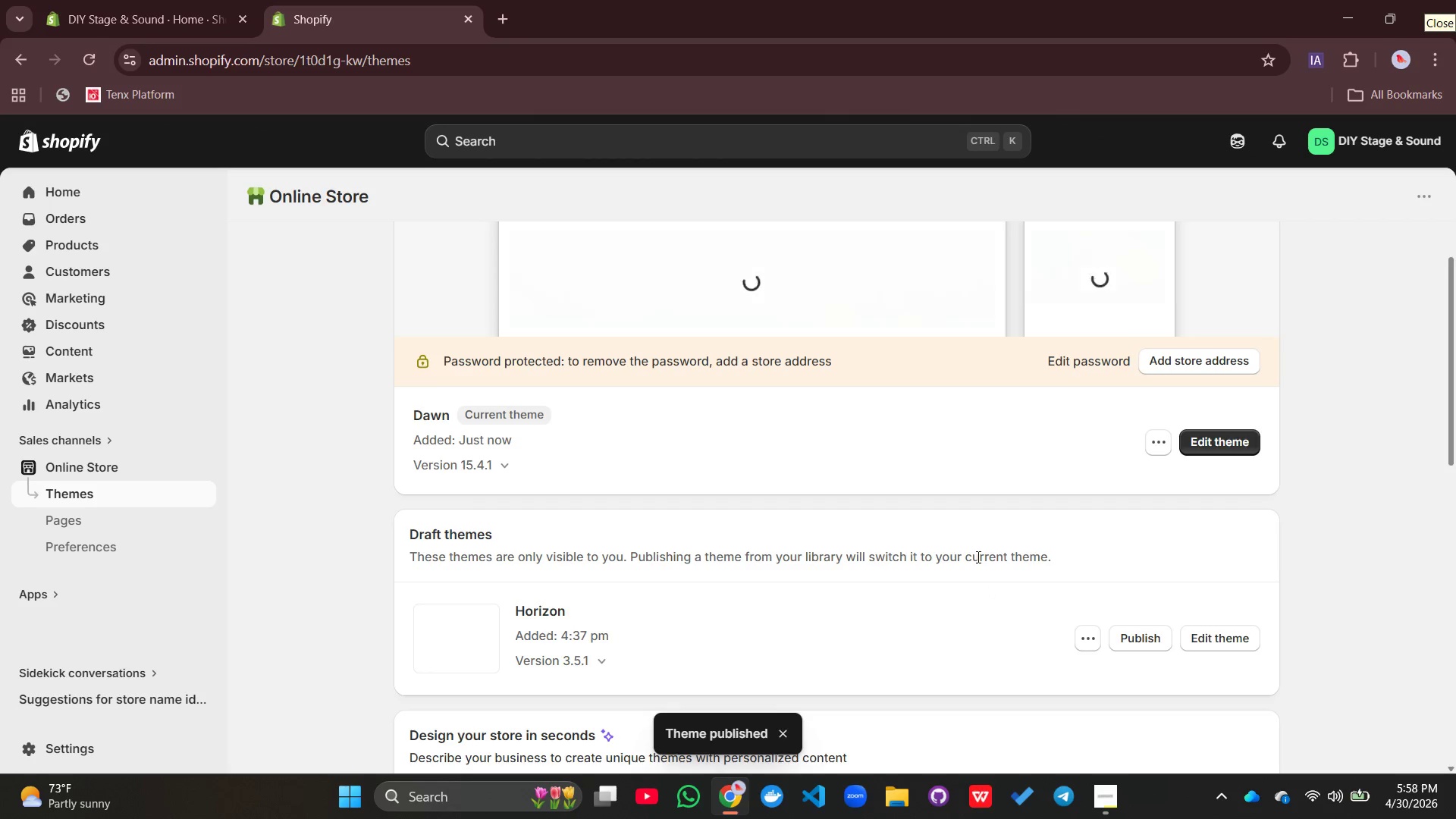 
scroll: coordinate [977, 557], scroll_direction: down, amount: 2.0
 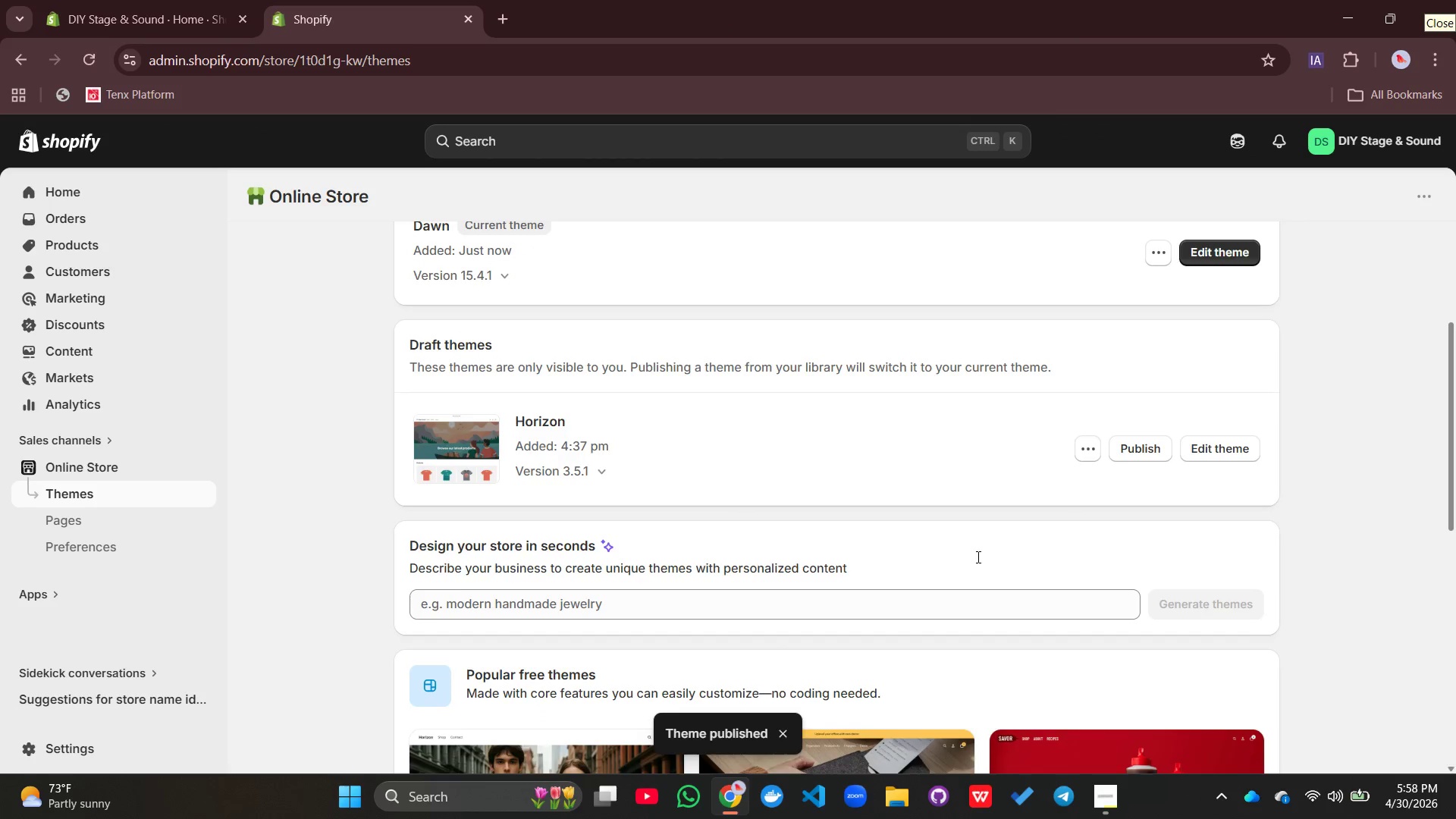 
scroll: coordinate [955, 535], scroll_direction: up, amount: 1.0
 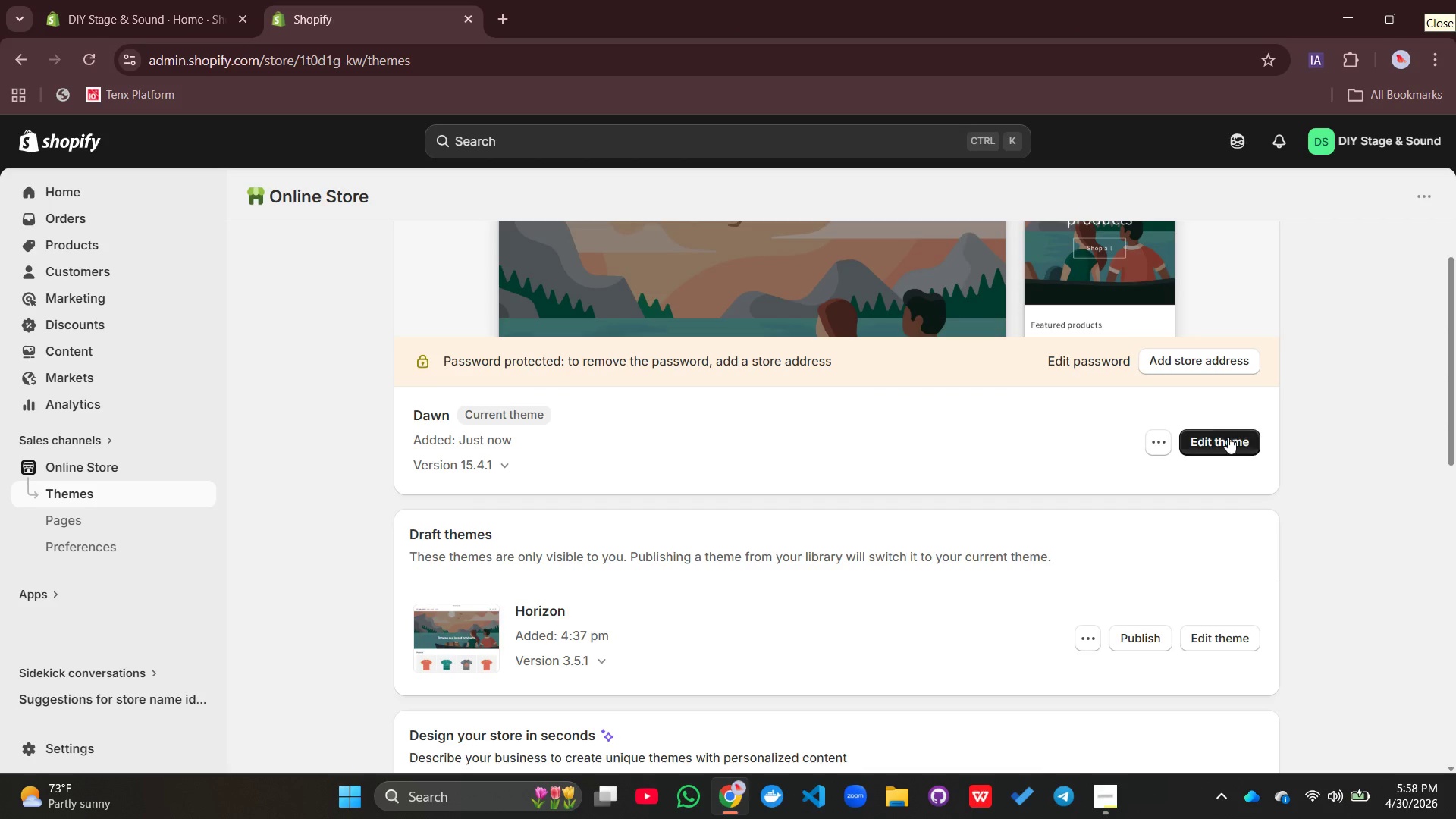 
left_click([1227, 441])
 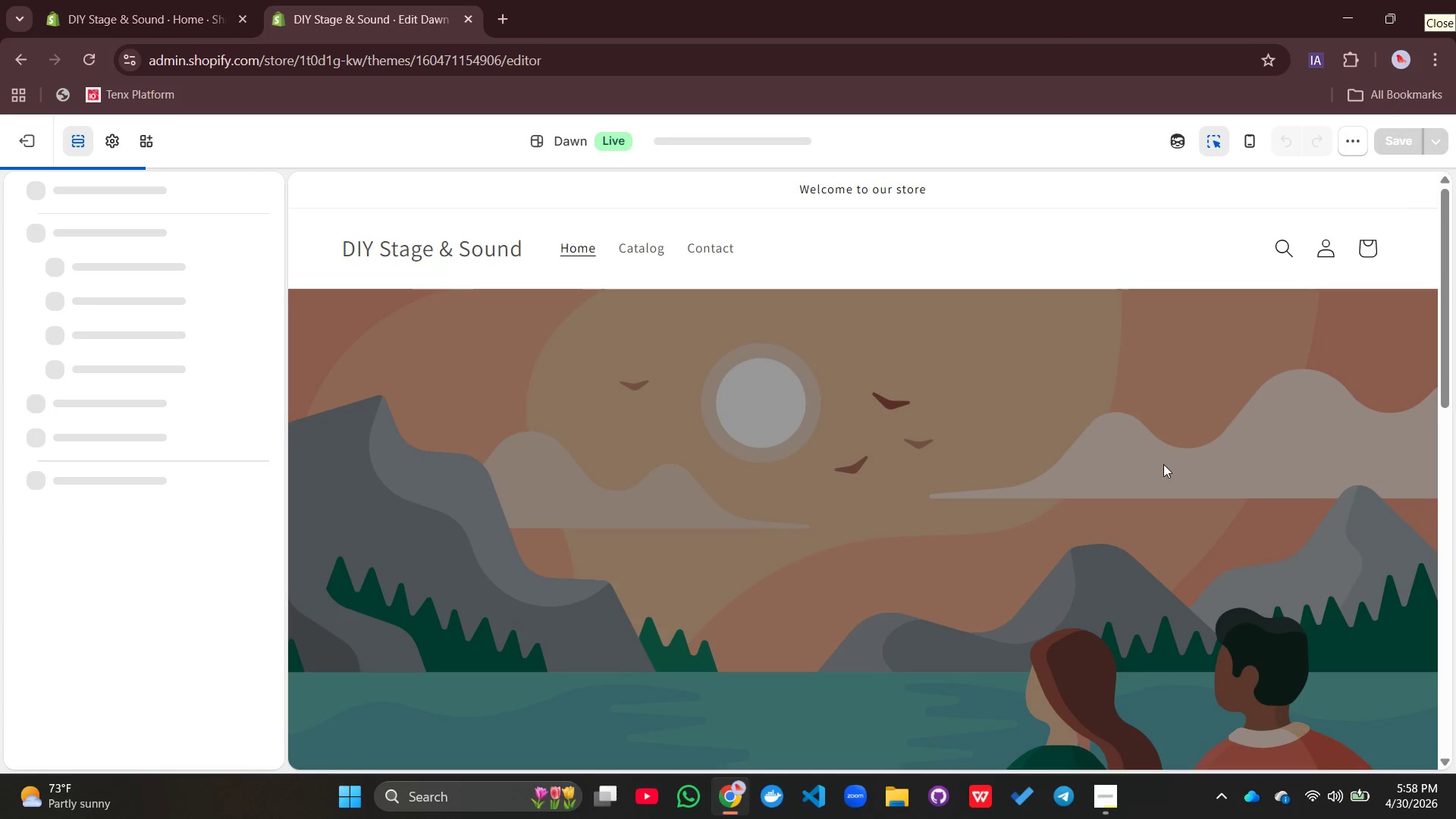 
scroll: coordinate [838, 416], scroll_direction: none, amount: 0.0
 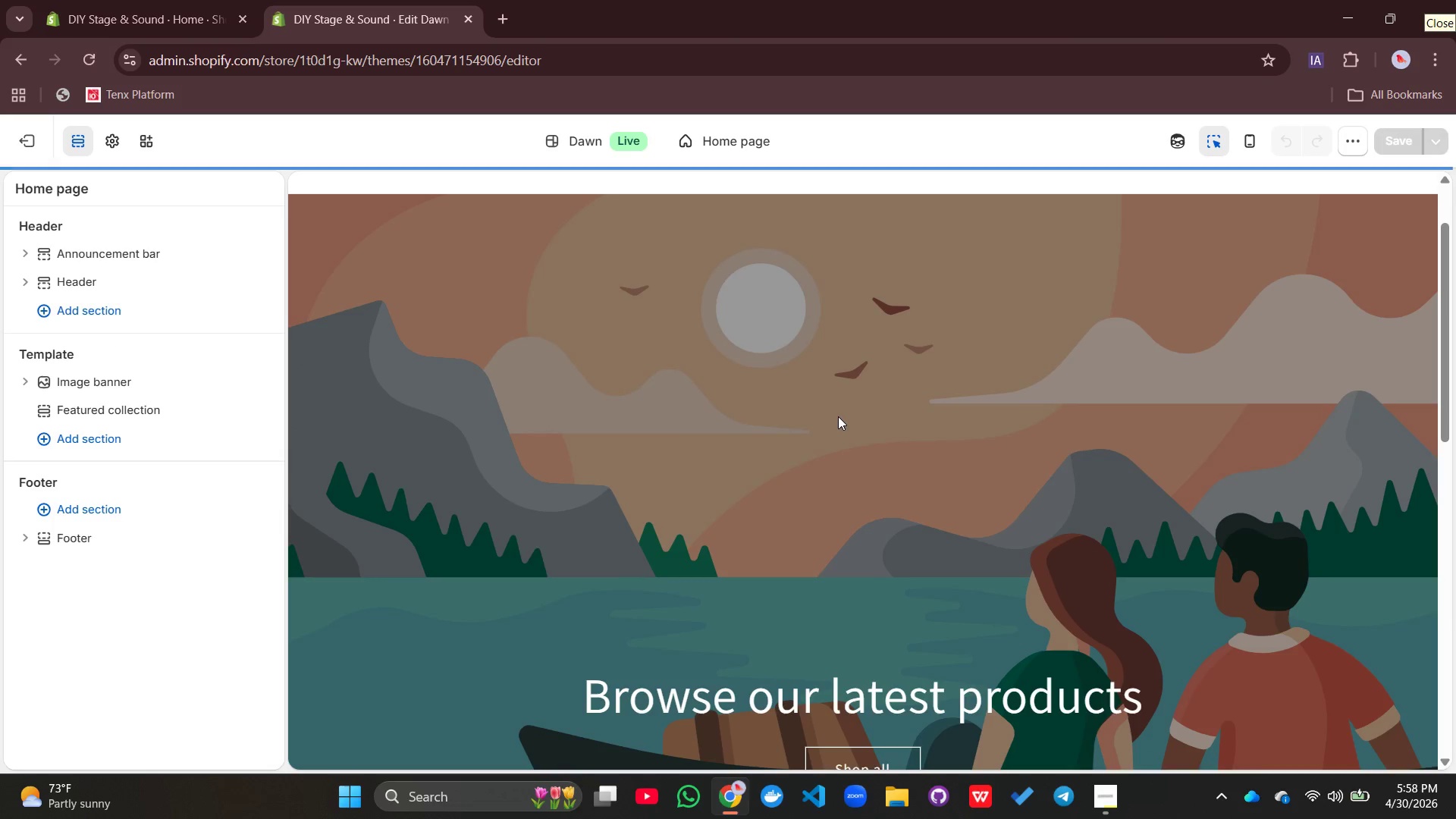 
scroll: coordinate [818, 397], scroll_direction: down, amount: 3.0
 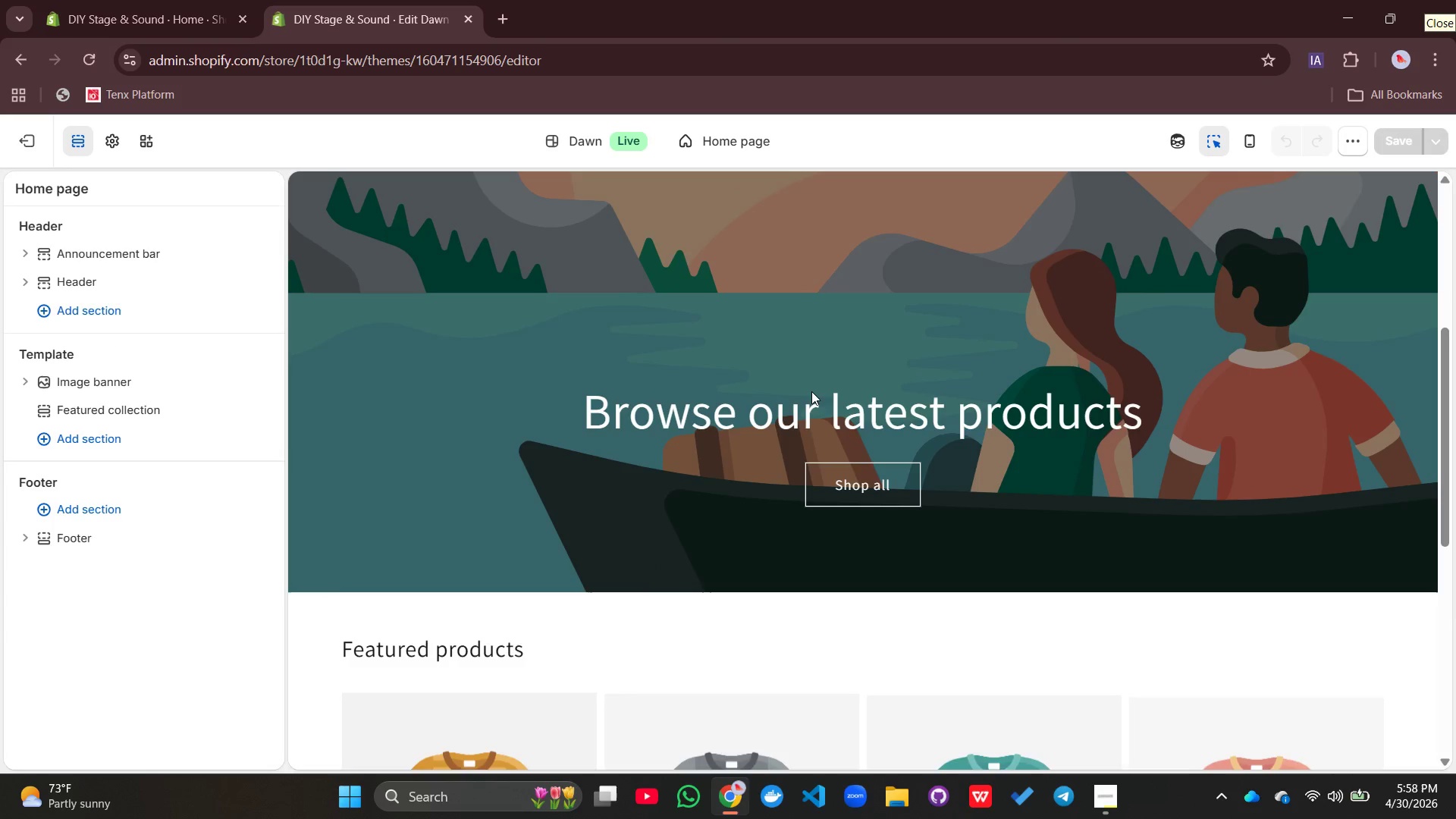 
scroll: coordinate [811, 391], scroll_direction: up, amount: 3.0
 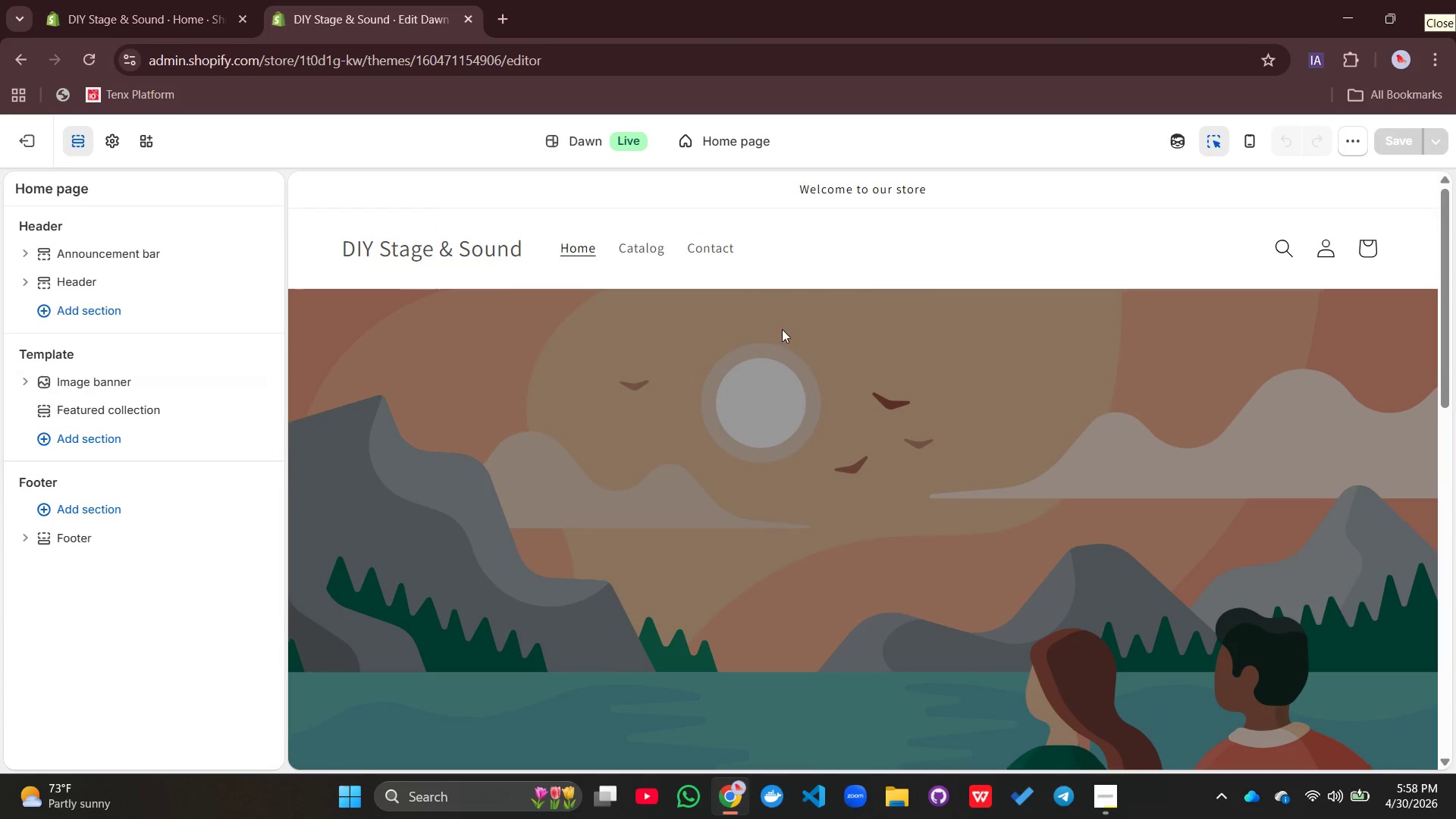 
left_click([782, 329])
 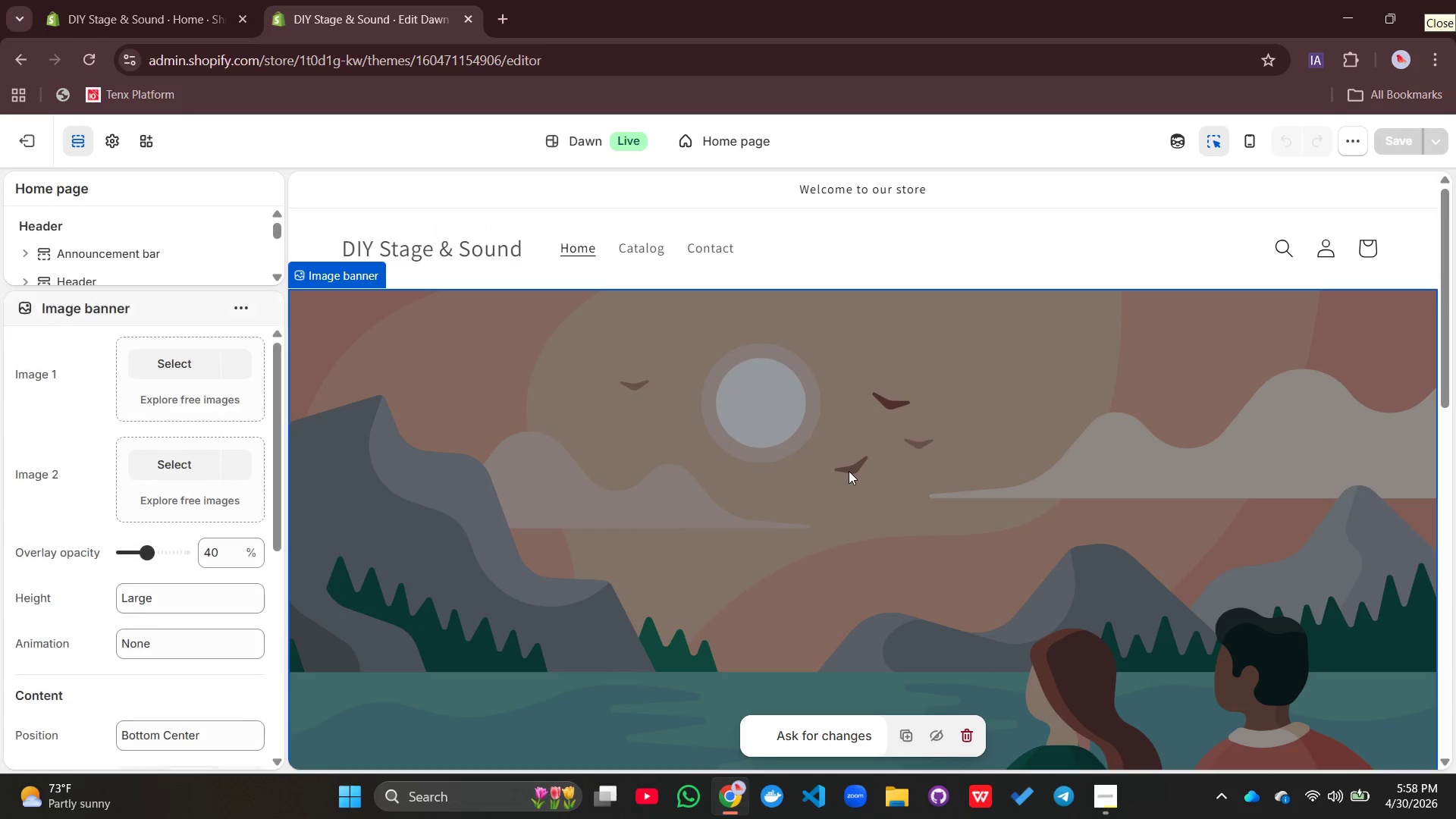 
scroll: coordinate [849, 471], scroll_direction: down, amount: 2.0
 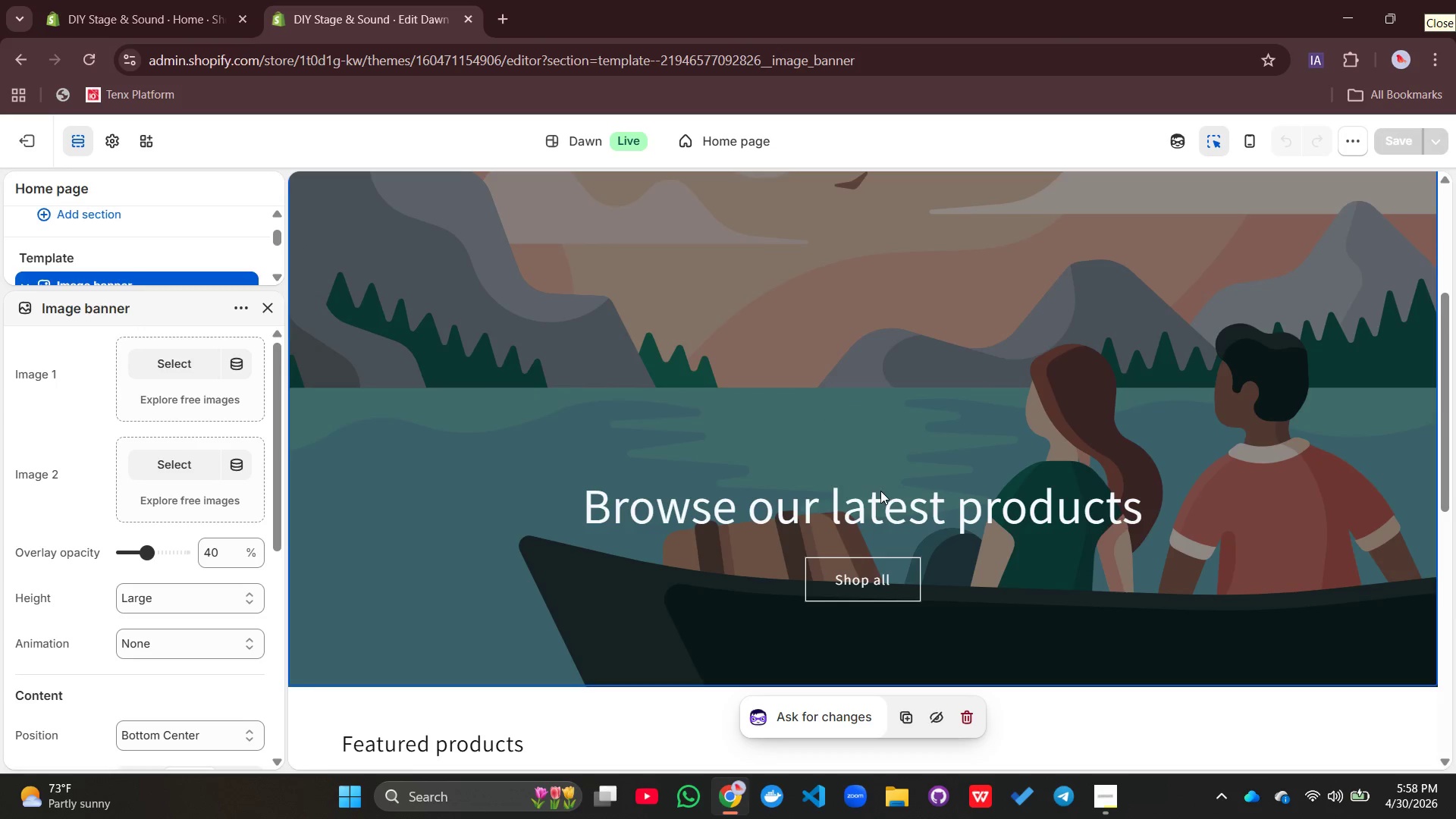 
left_click([894, 513])
 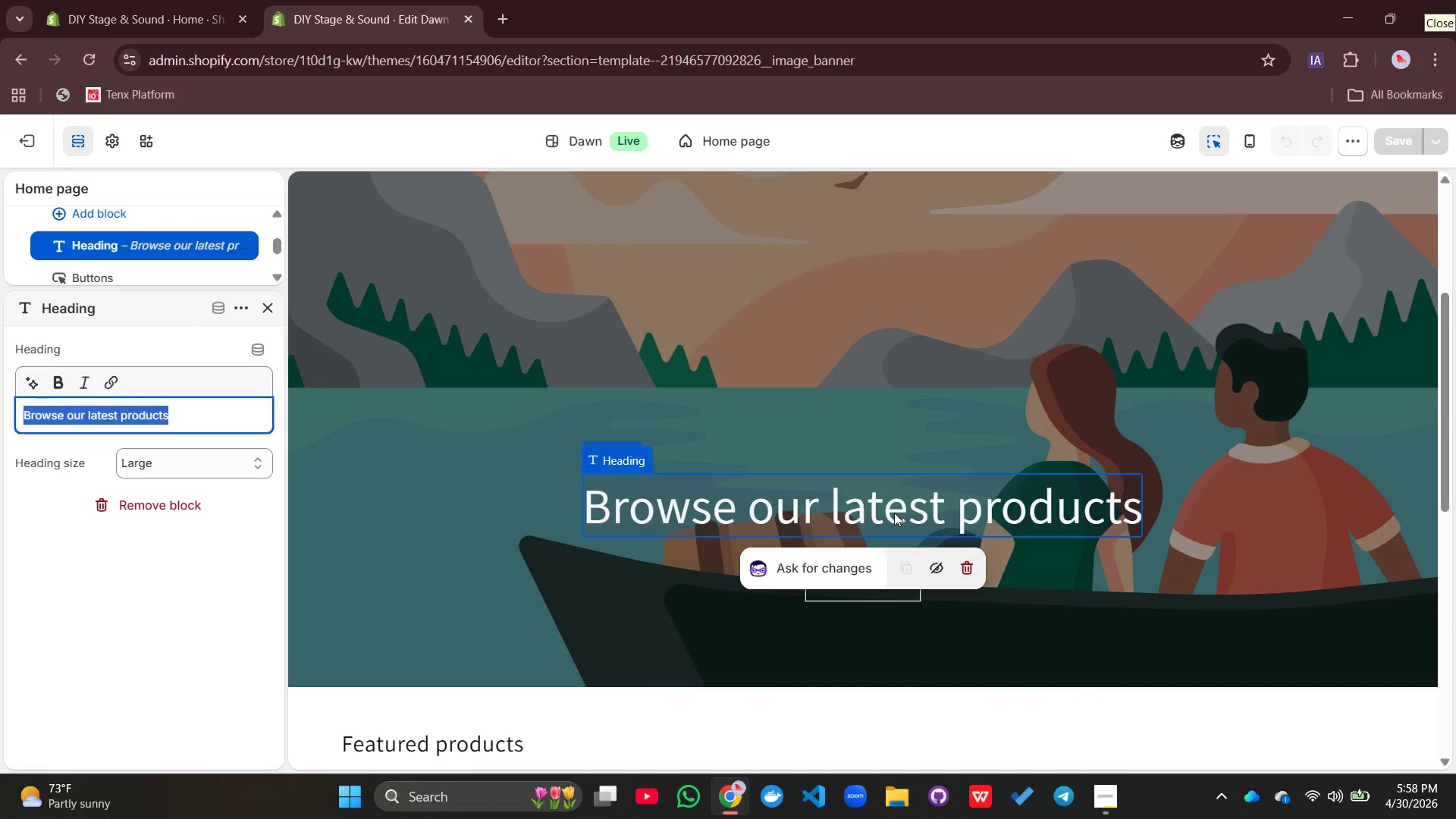 
double_click([894, 513])
 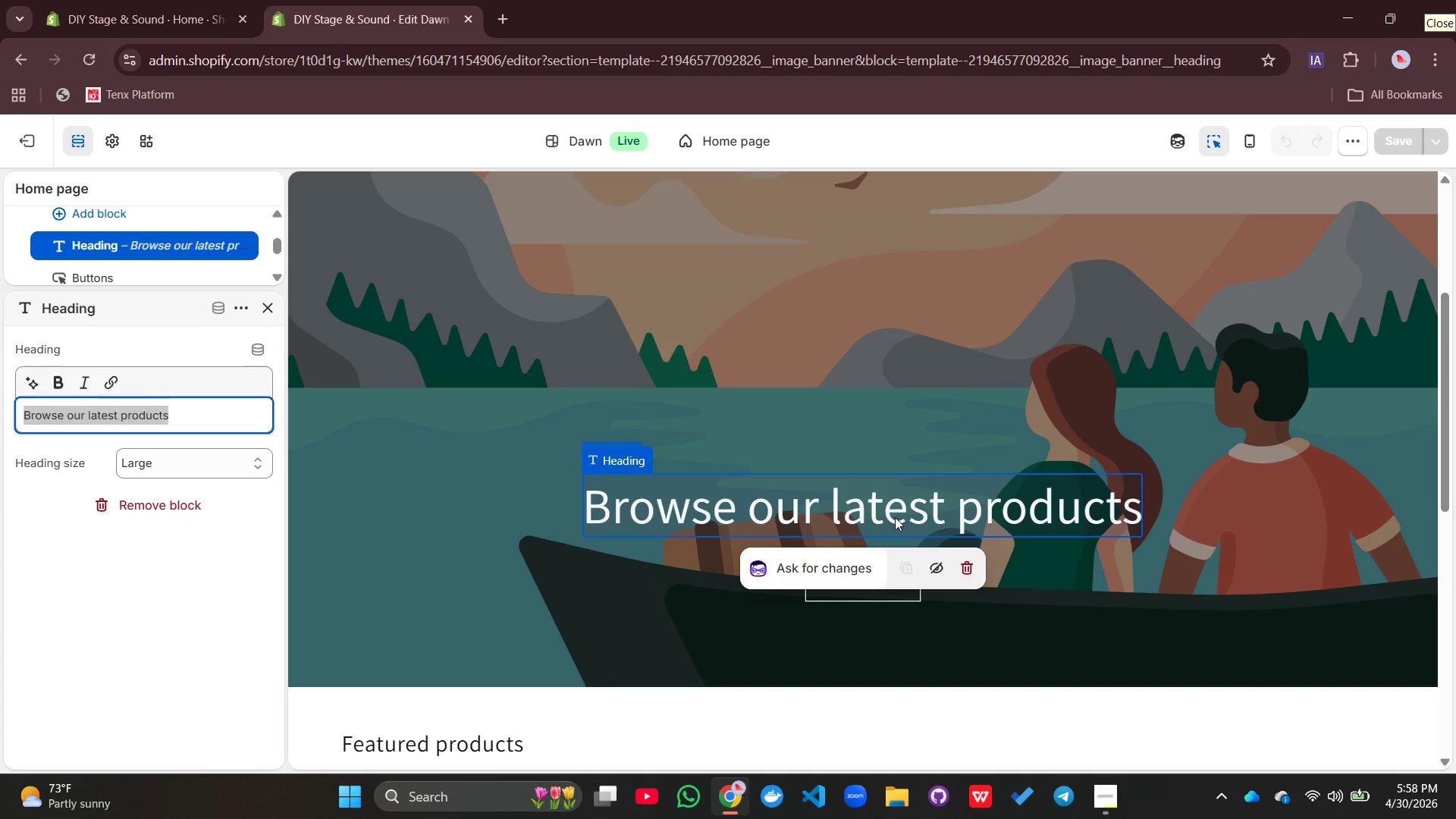 
triple_click([895, 517])
 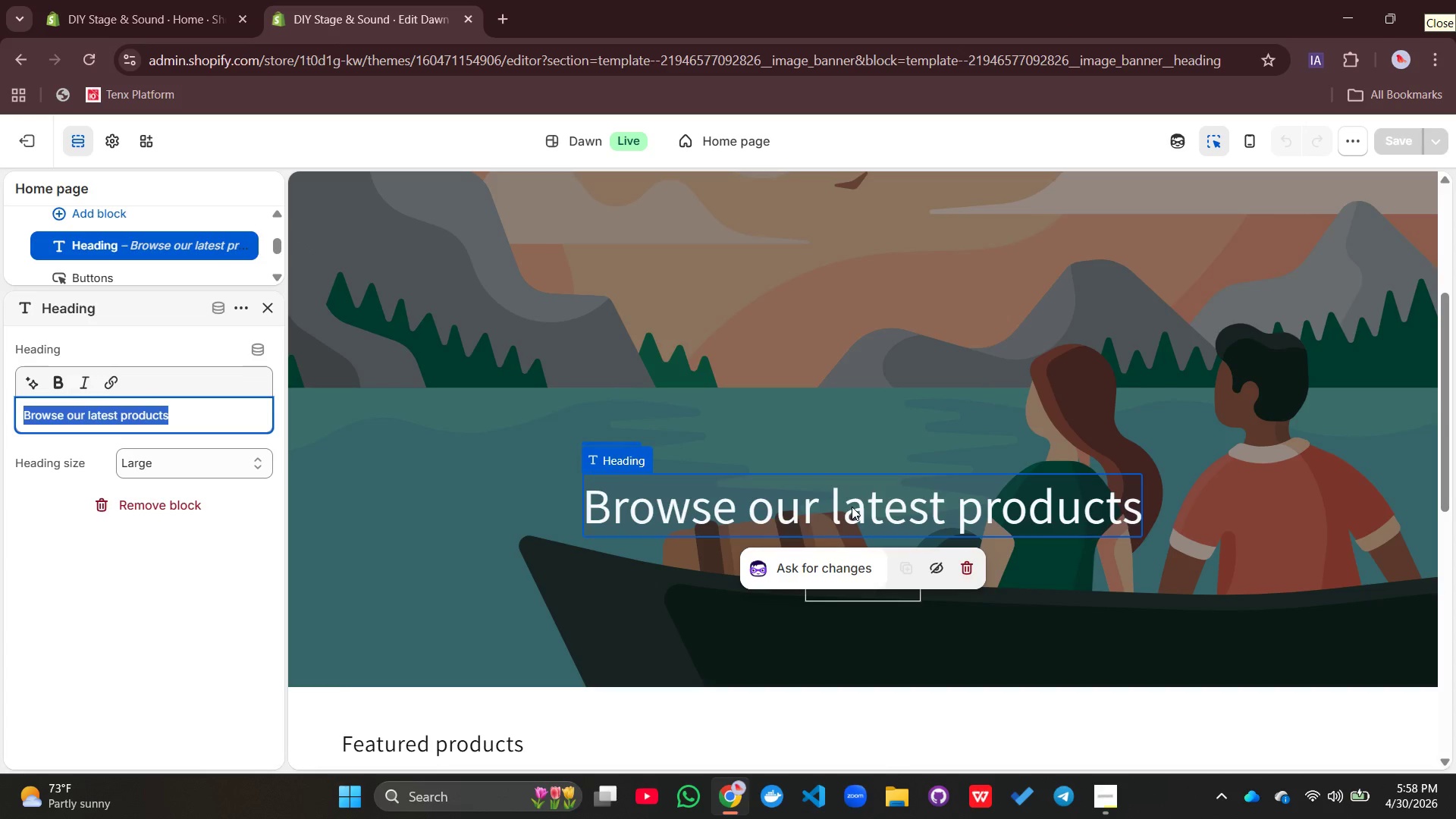 
double_click([852, 507])
 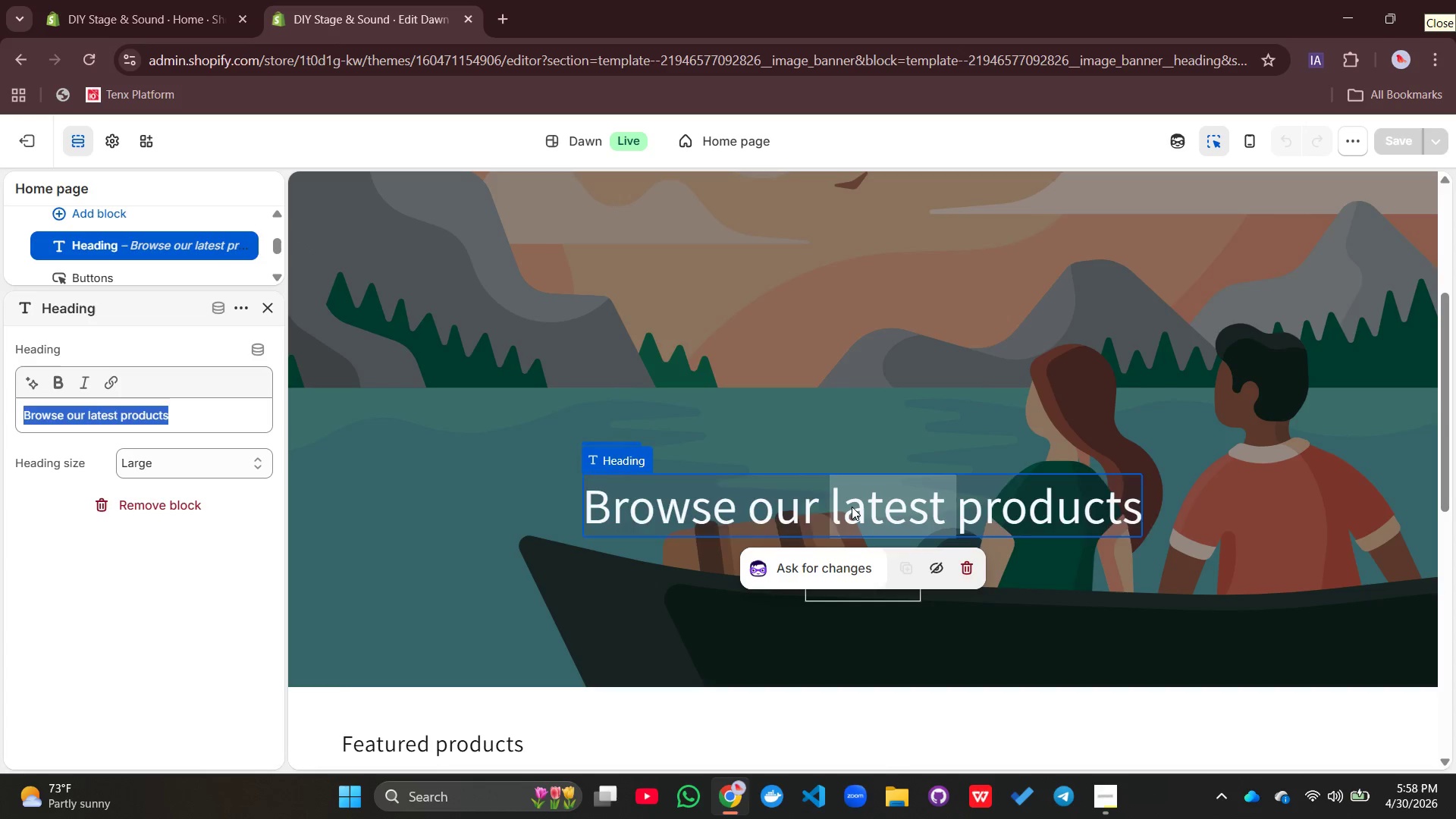 
triple_click([852, 507])
 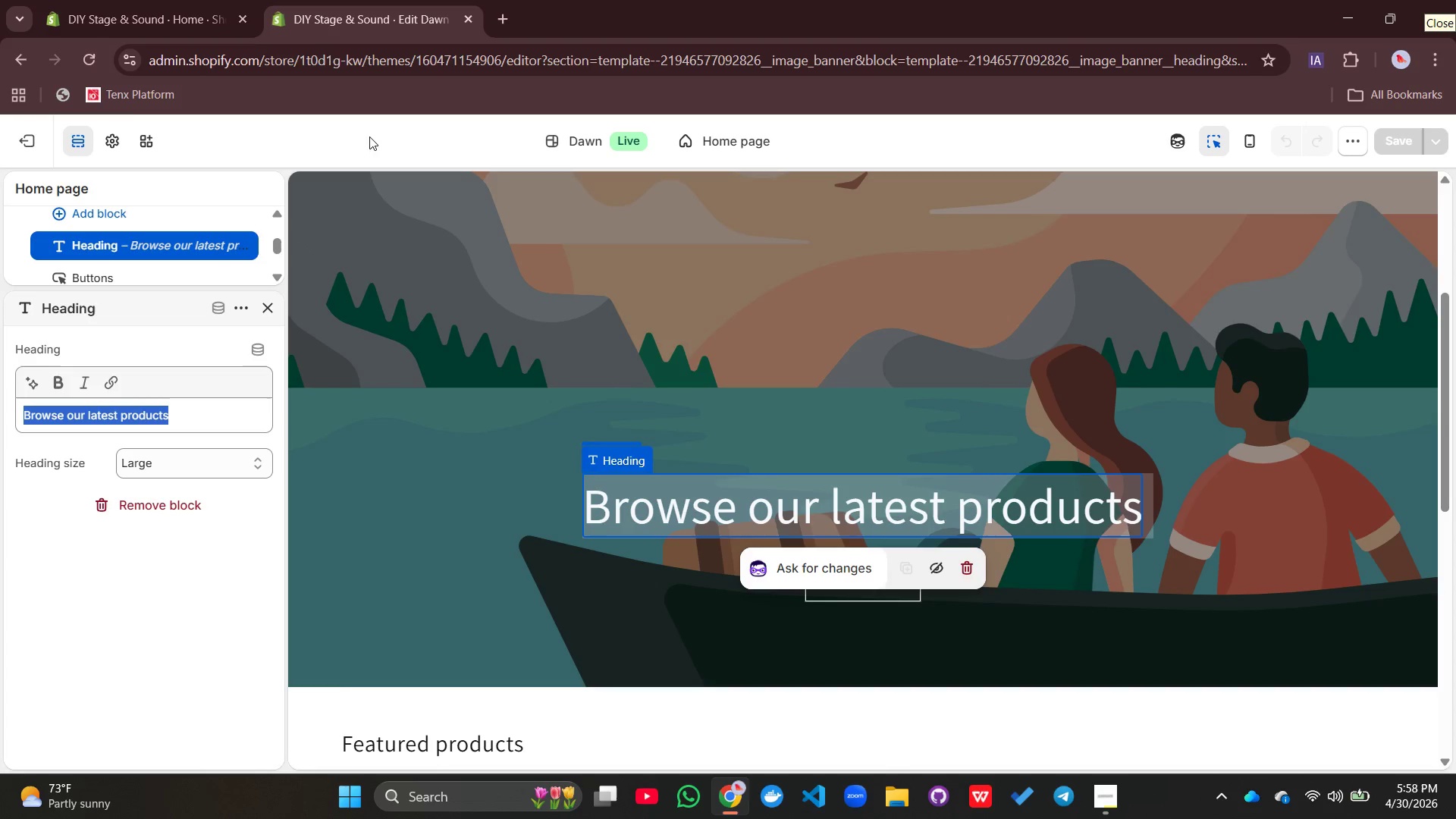 
left_click([105, 143])
 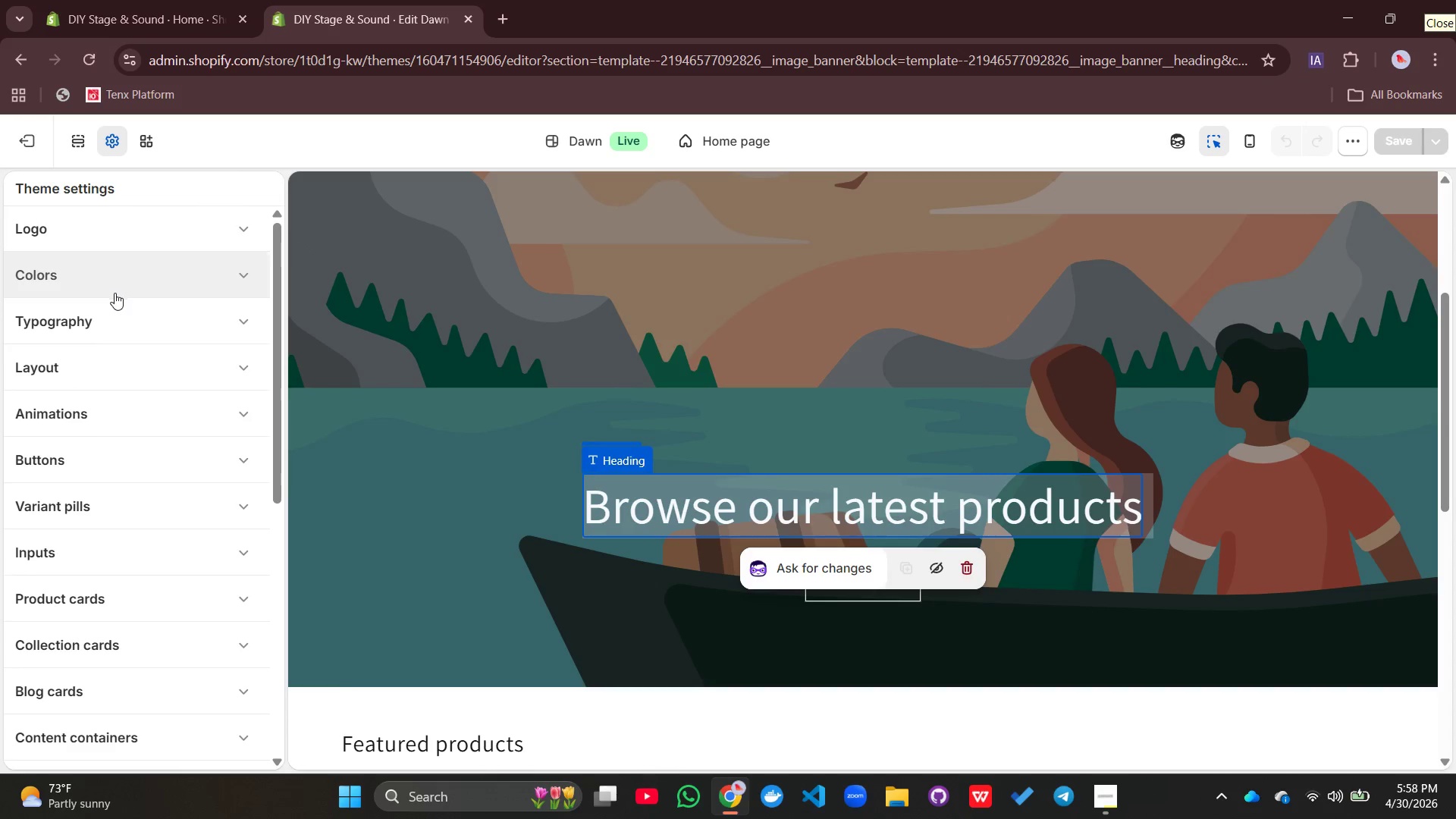 
left_click([133, 277])
 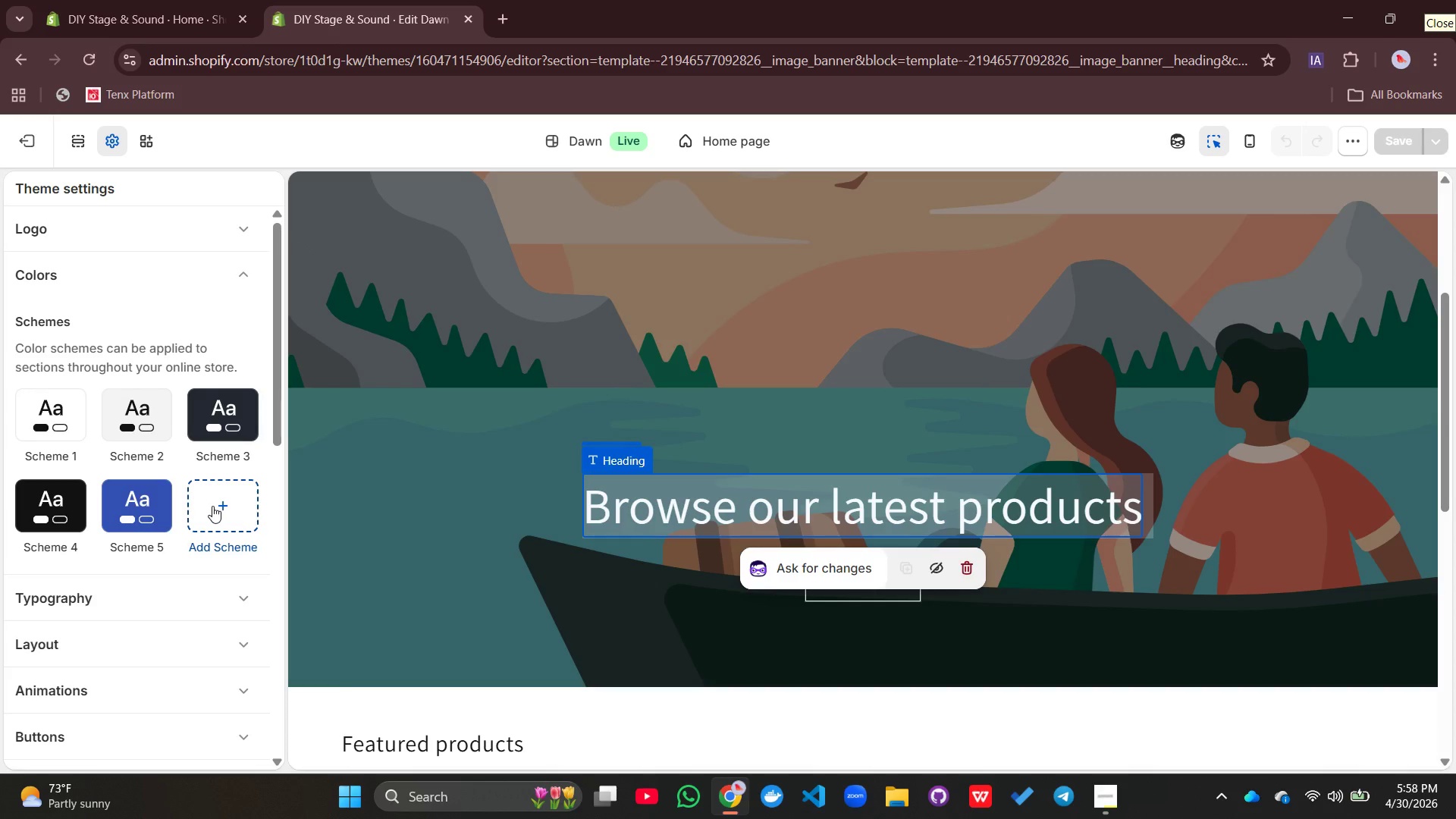 
wait(7.98)
 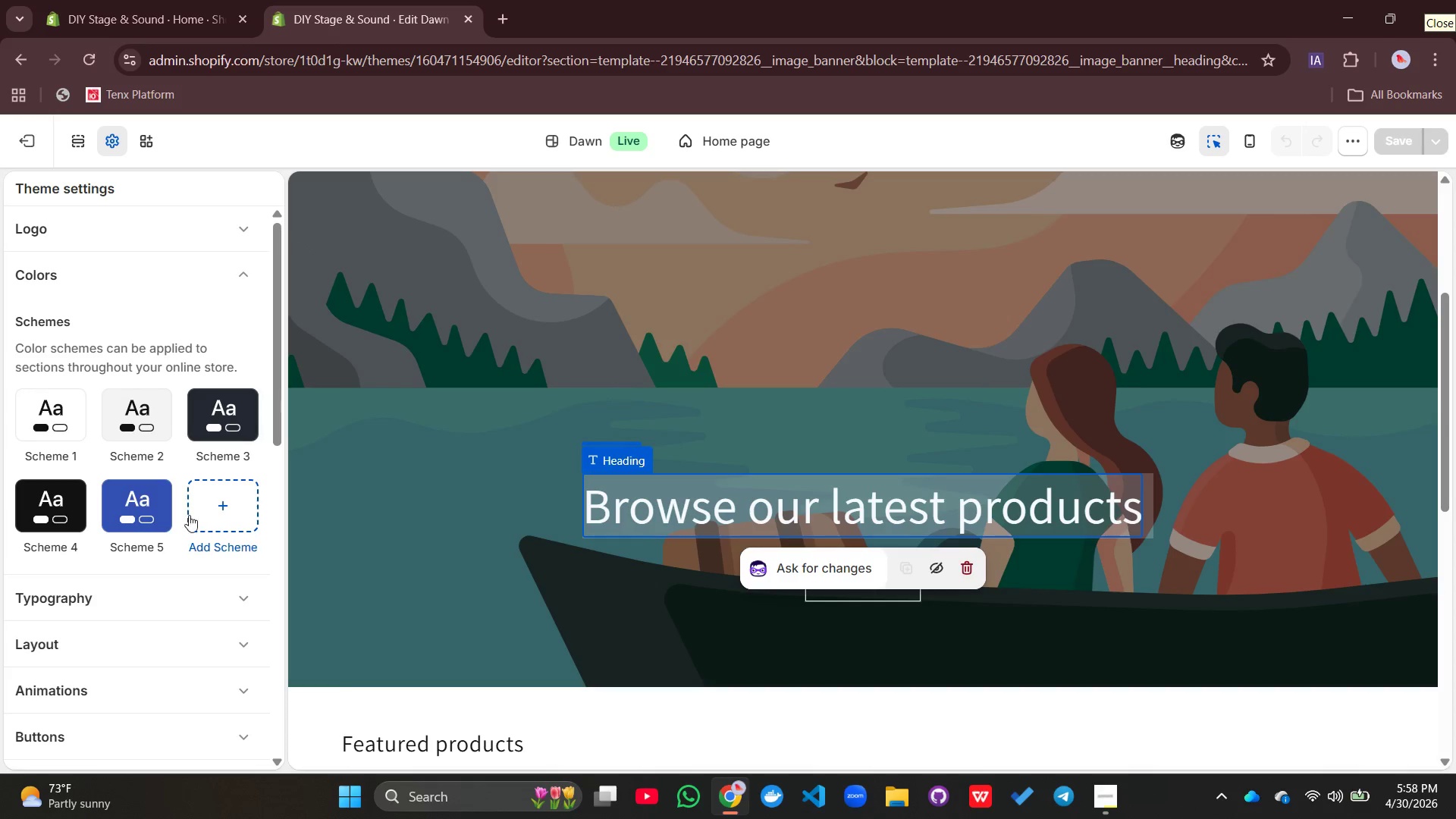 
double_click([212, 506])
 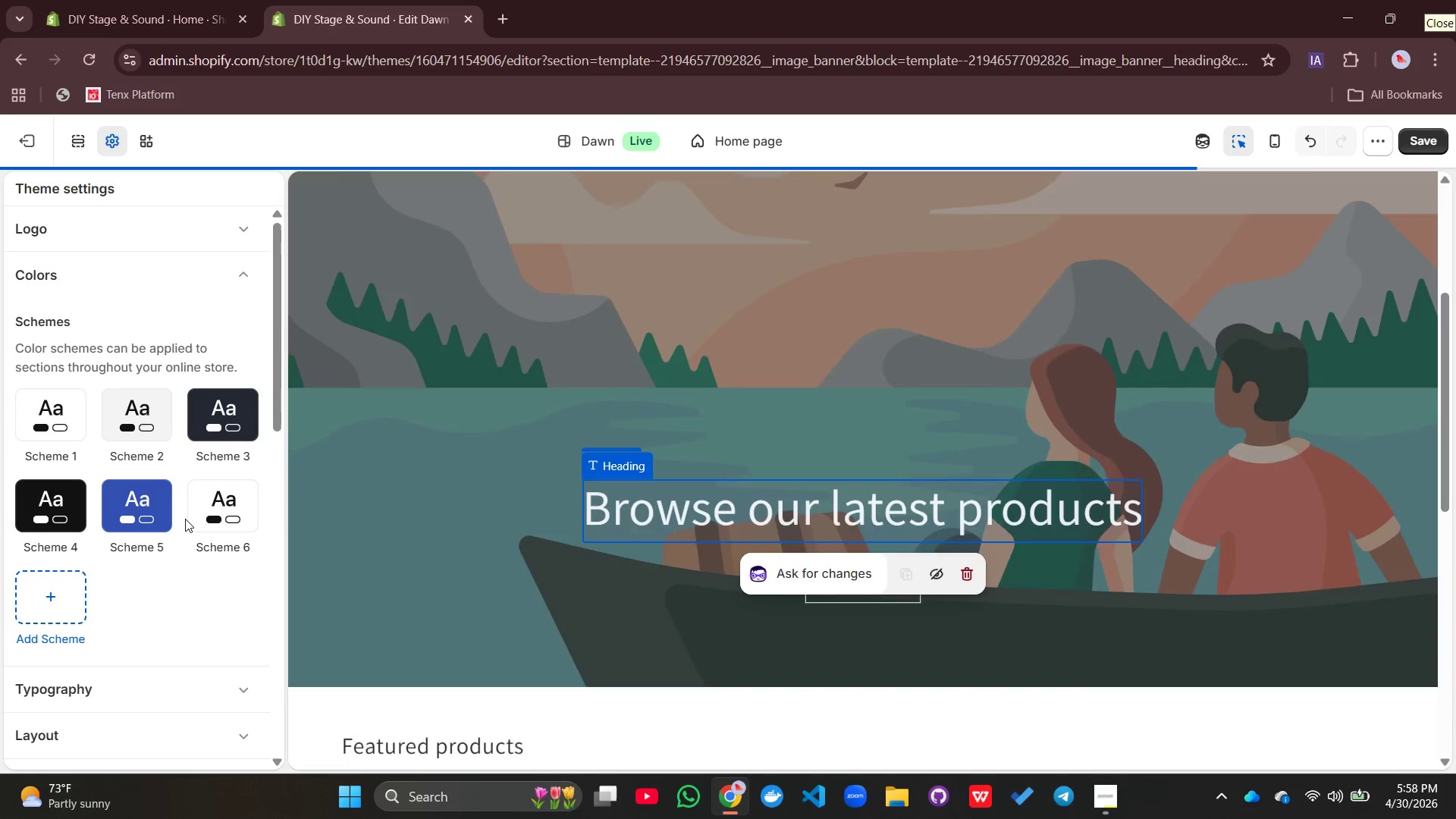 
scroll: coordinate [185, 519], scroll_direction: down, amount: 2.0
 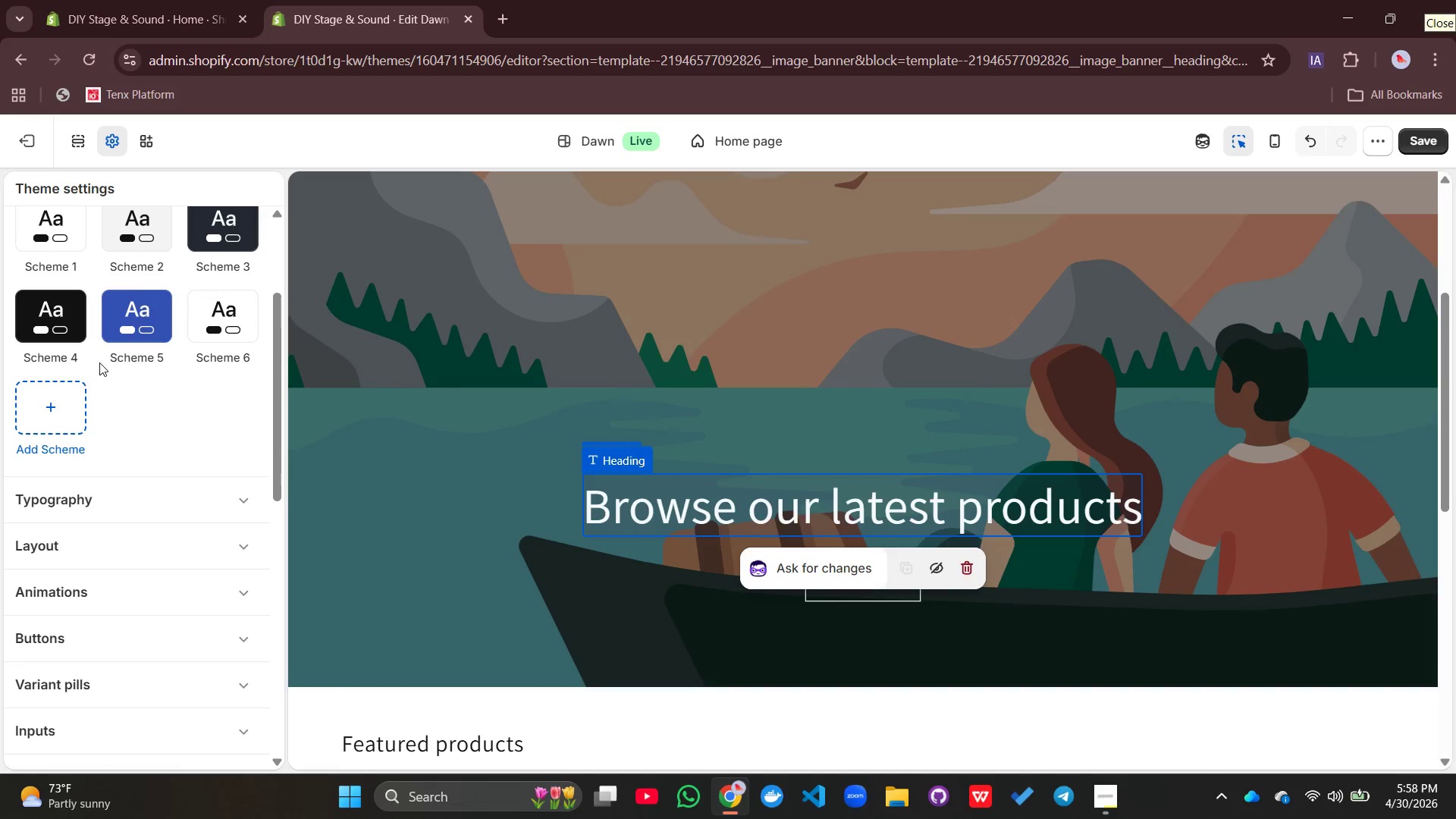 
left_click([220, 323])
 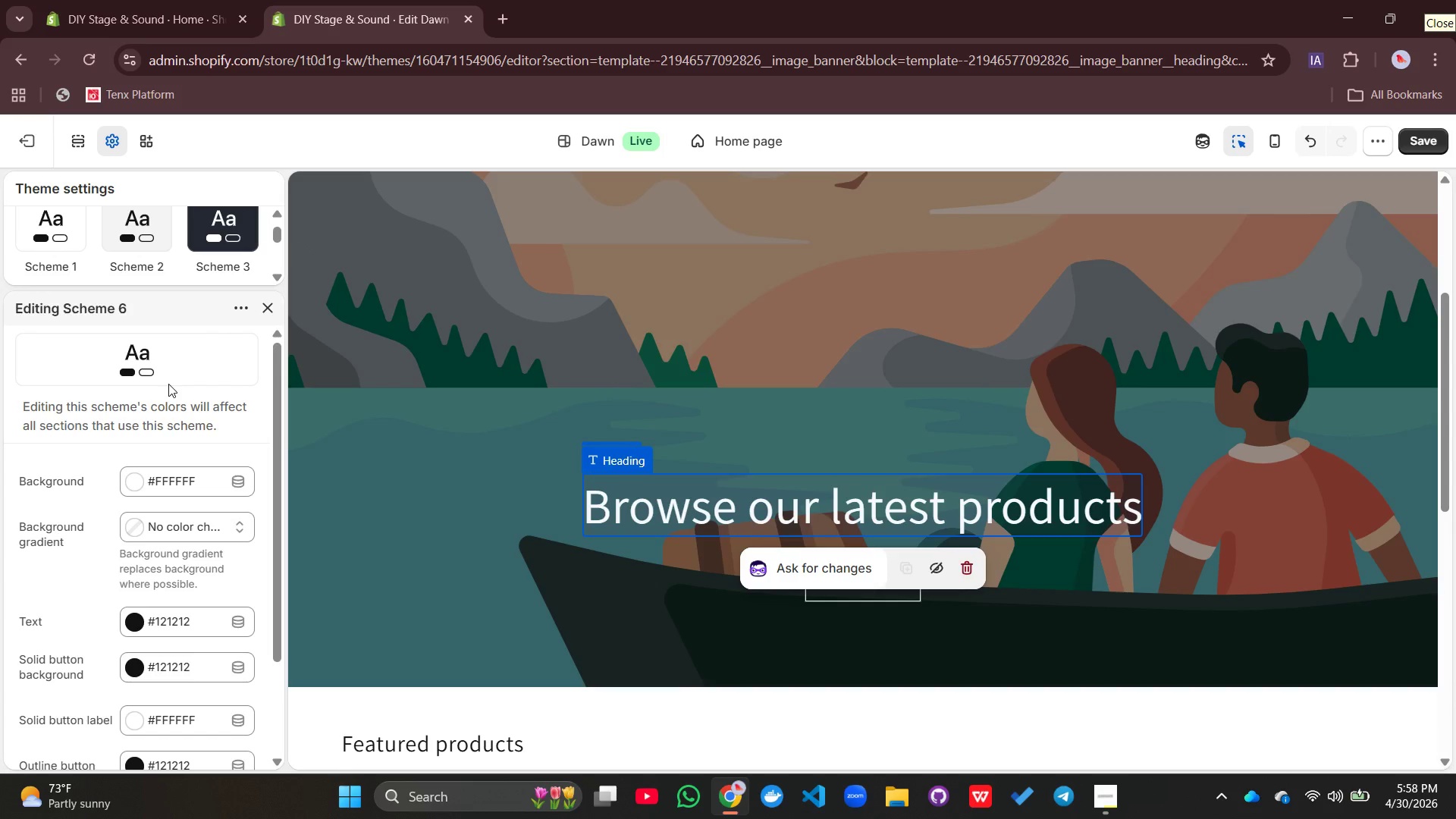 
scroll: coordinate [168, 384], scroll_direction: down, amount: 2.0
 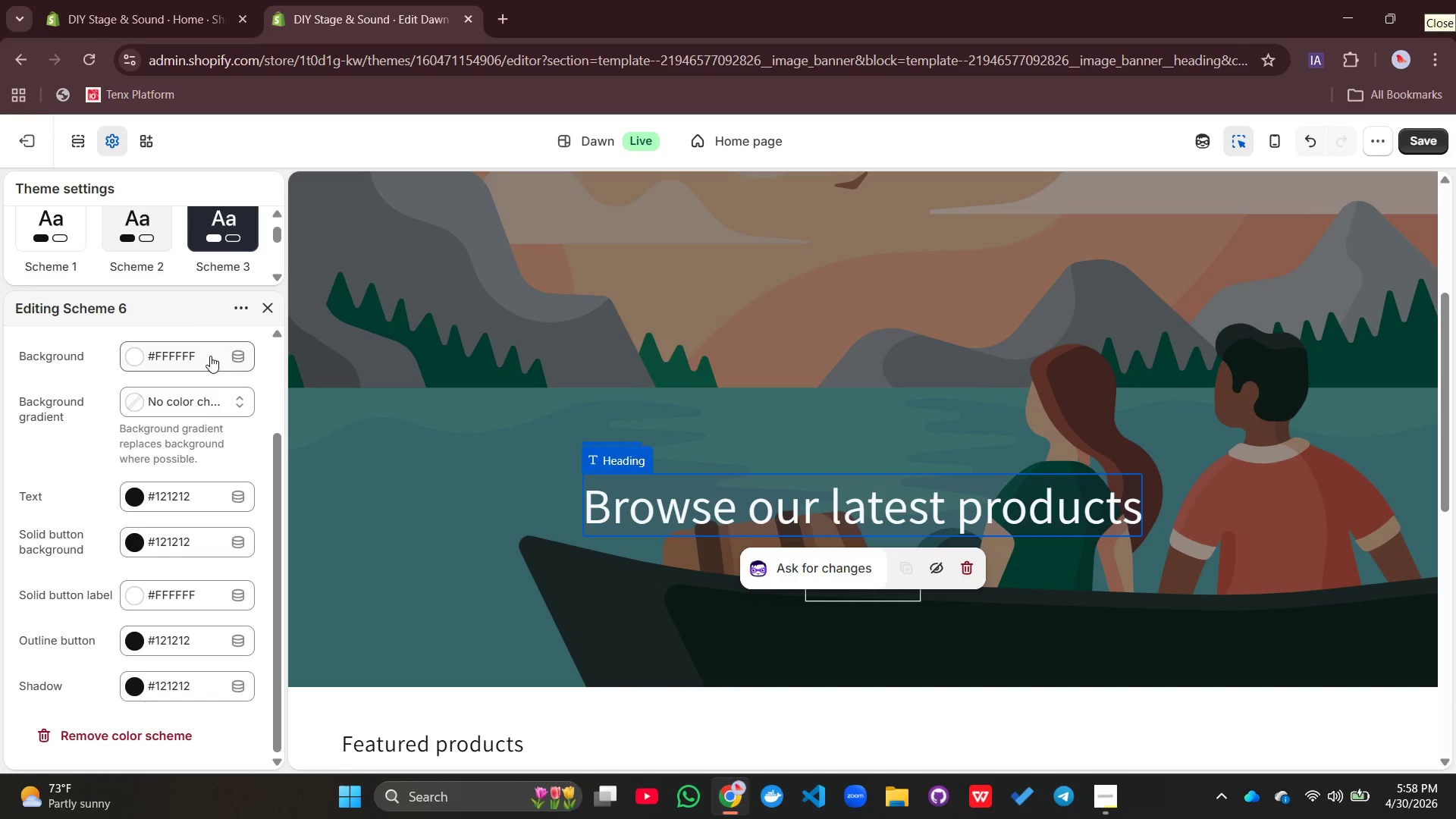 
left_click_drag(start_coordinate=[210, 356], to_coordinate=[162, 347])
 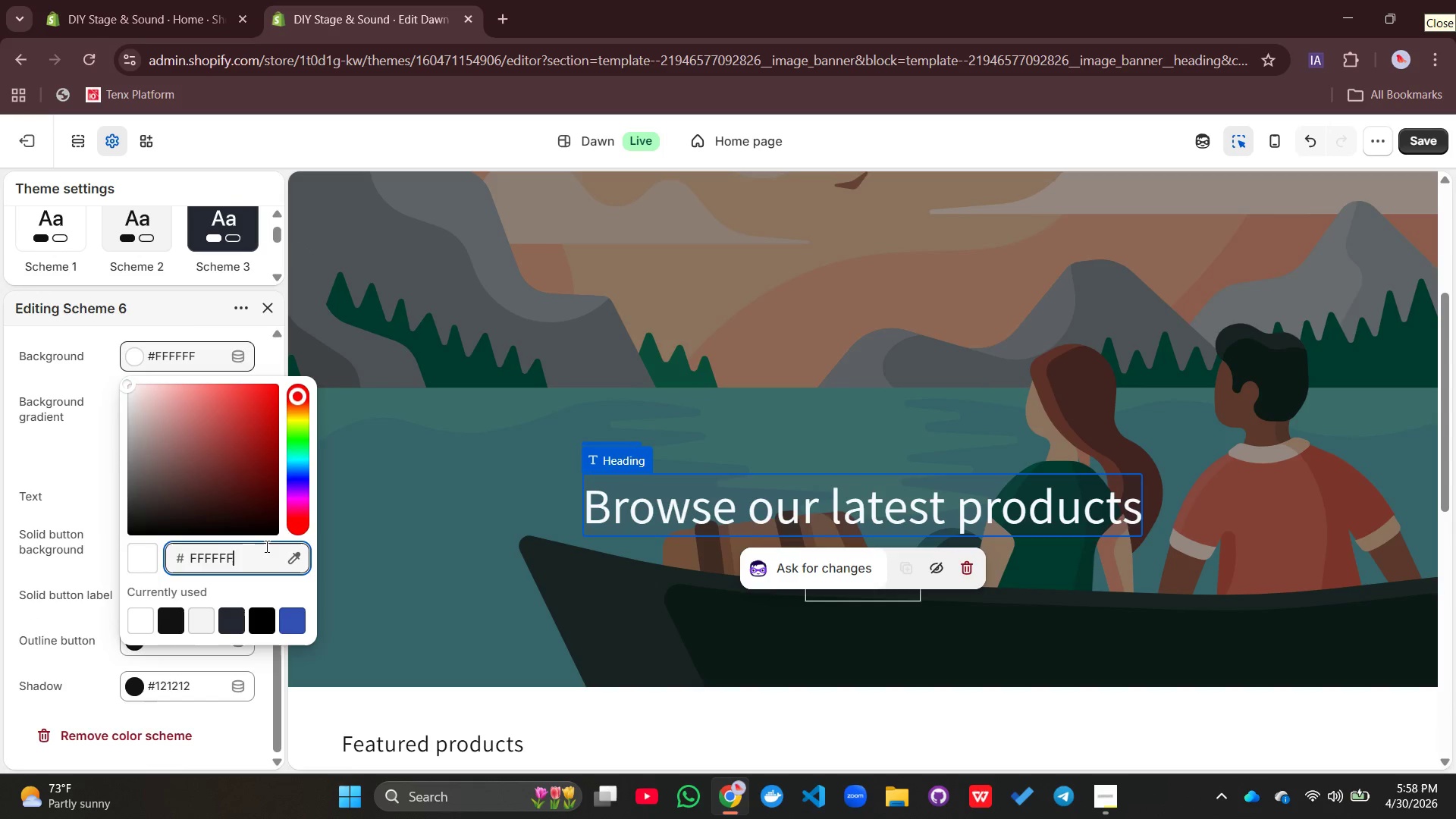 
key(Backspace)
 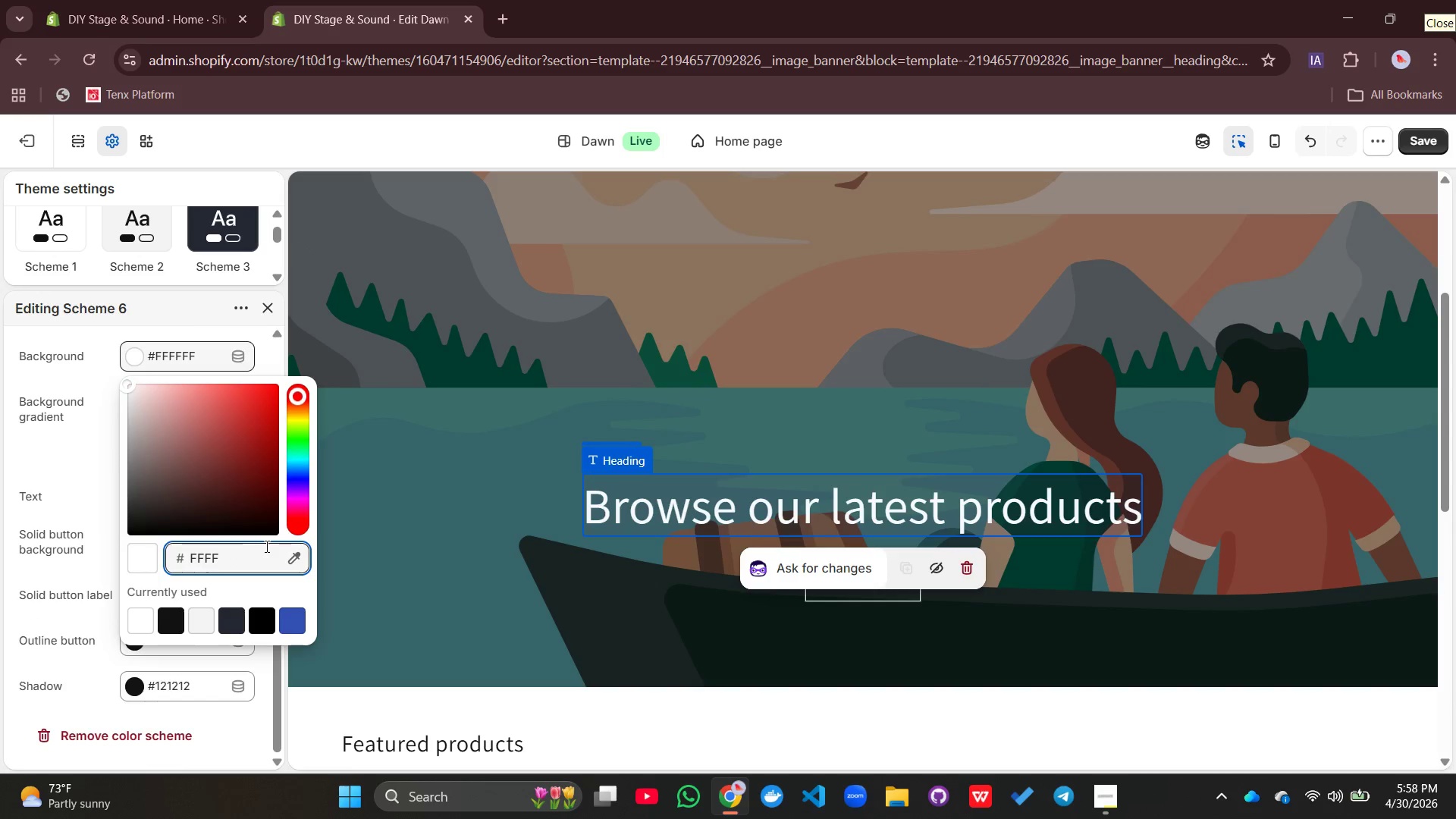 
key(Backspace)
 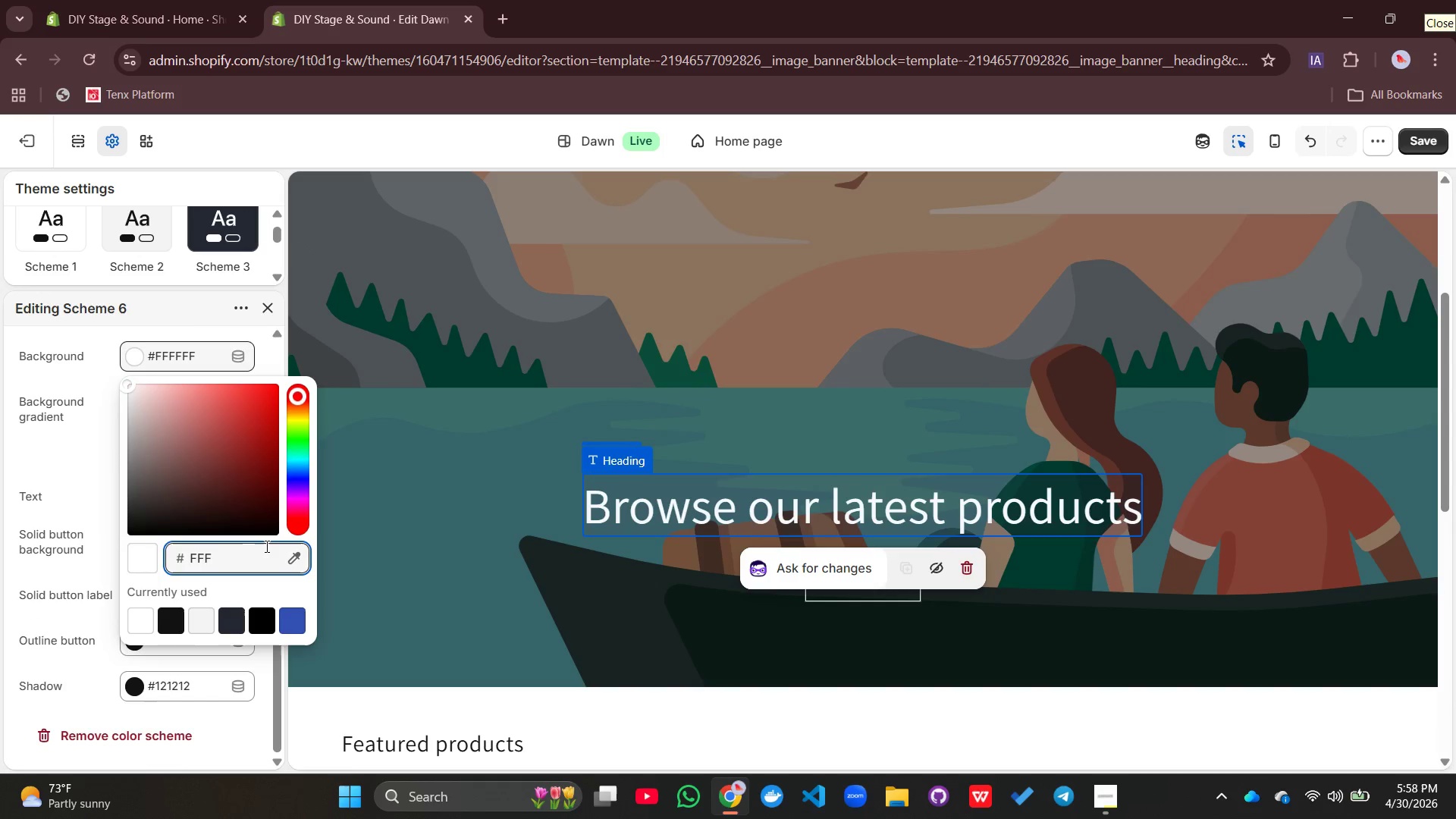 
key(Backspace)
 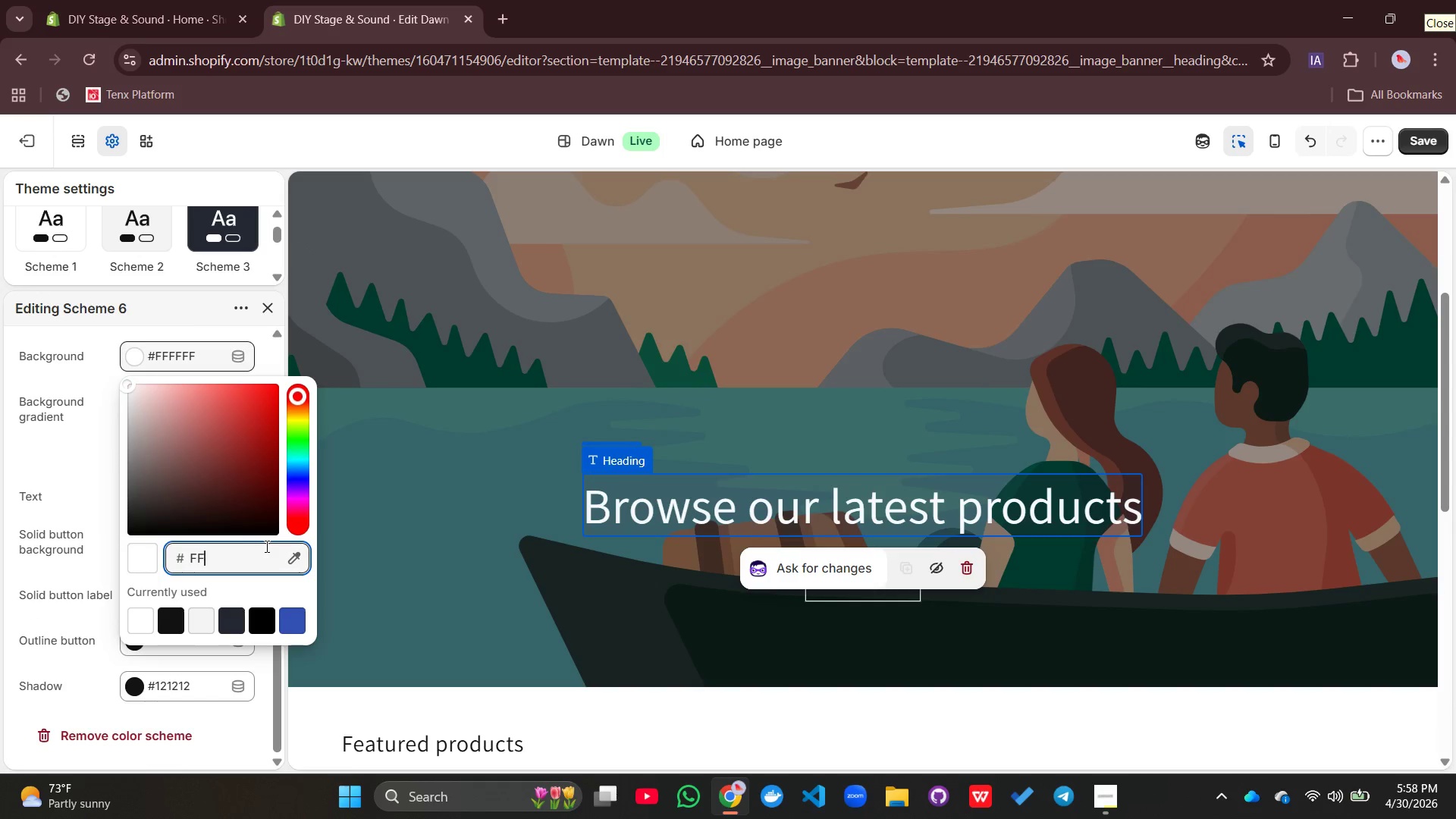 
key(Backspace)
 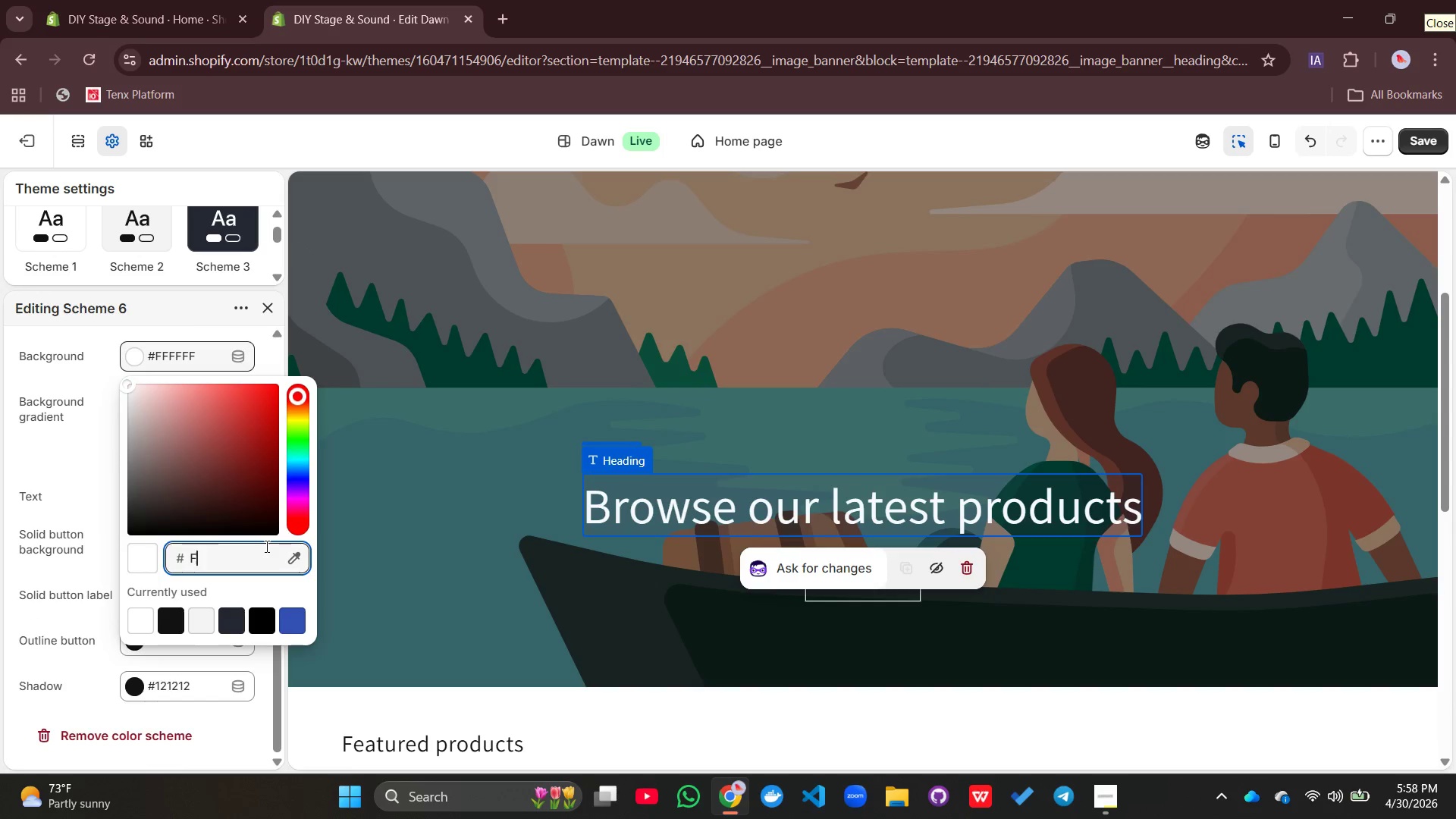 
key(Backspace)
 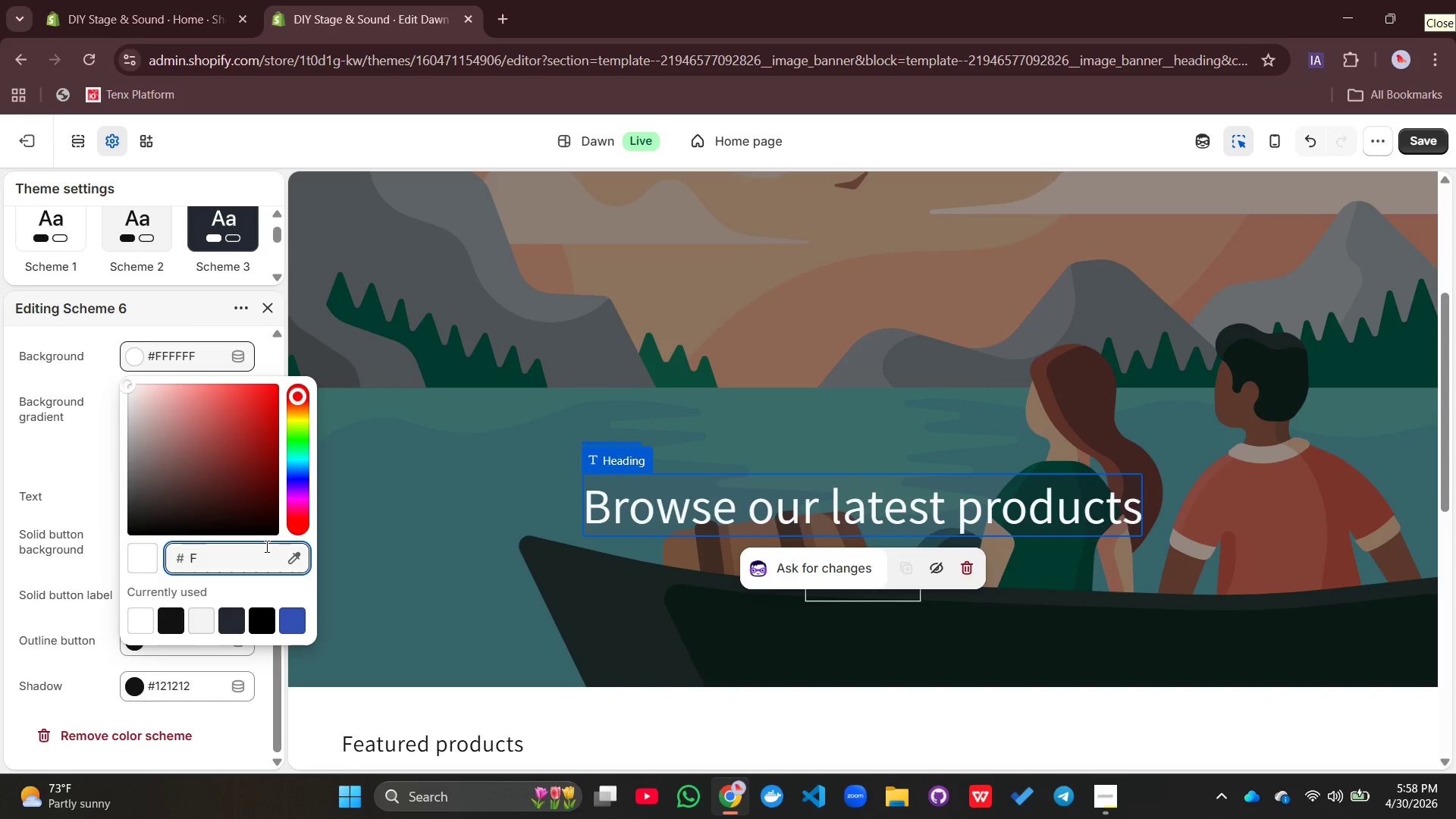 
key(Backspace)
 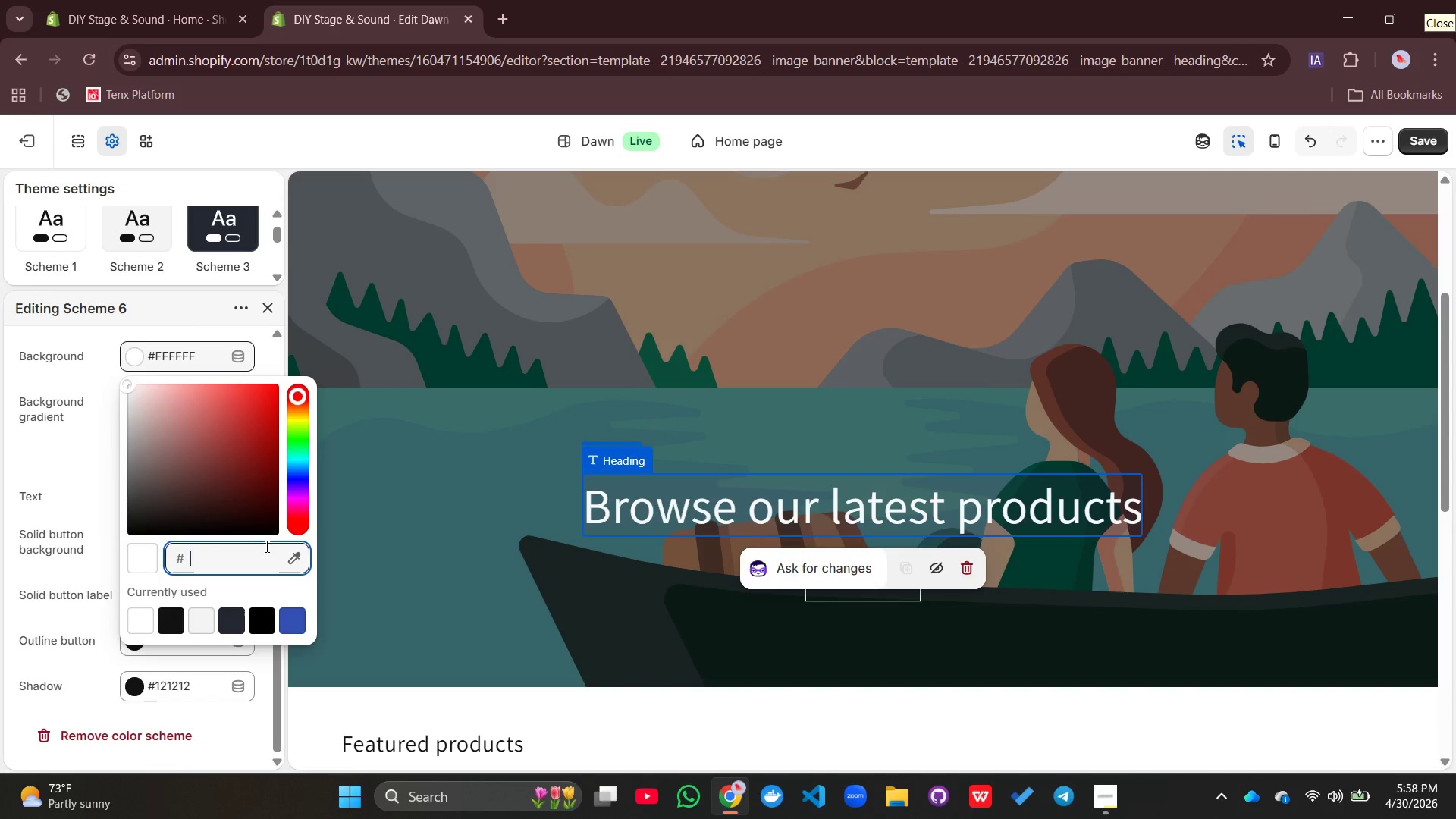 
key(O)
 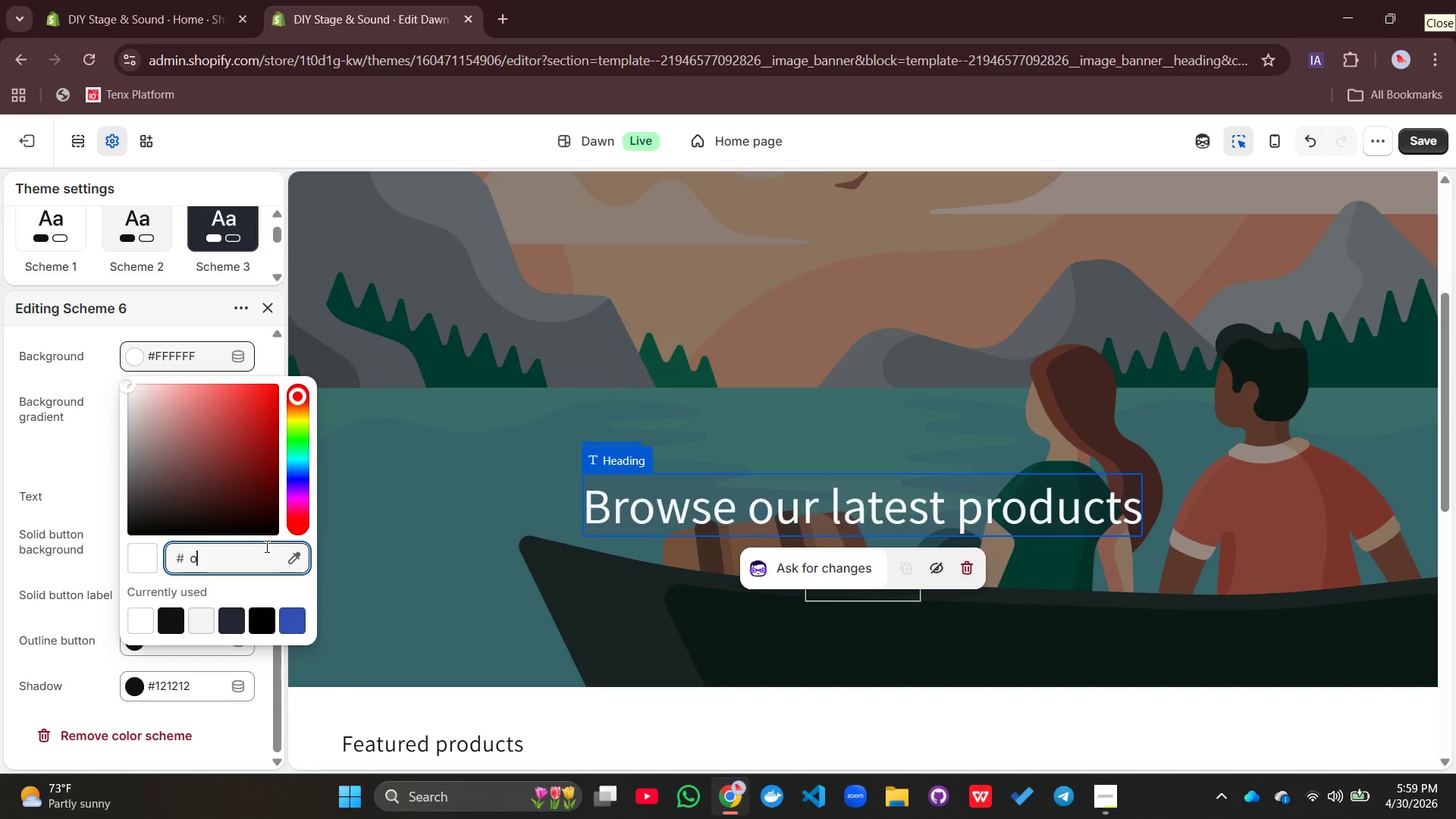 
wait(9.31)
 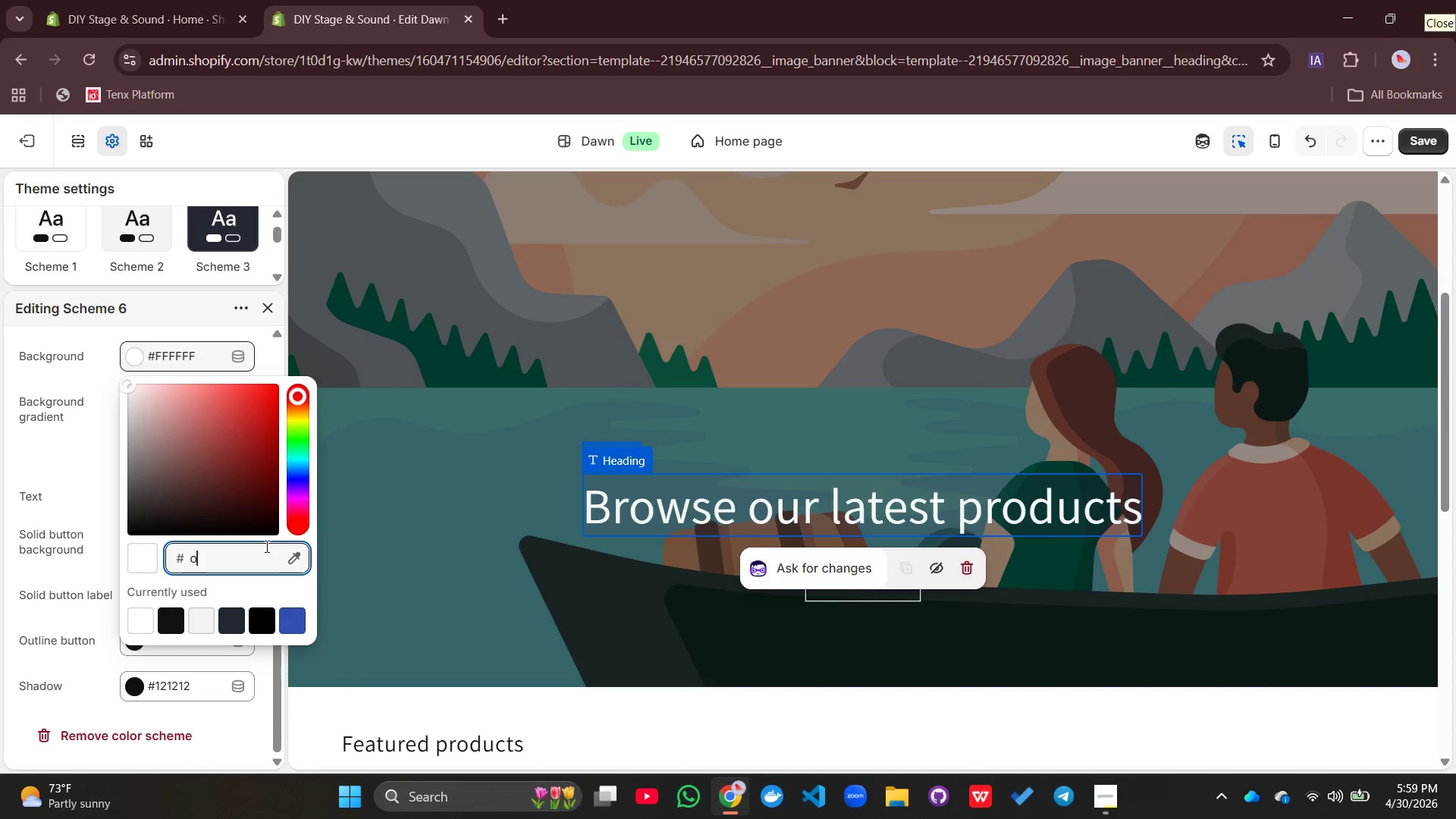 
key(Backspace)
type(0fof)
key(Backspace)
key(Backspace)
type(-)
key(Backspace)
type(0f12)
 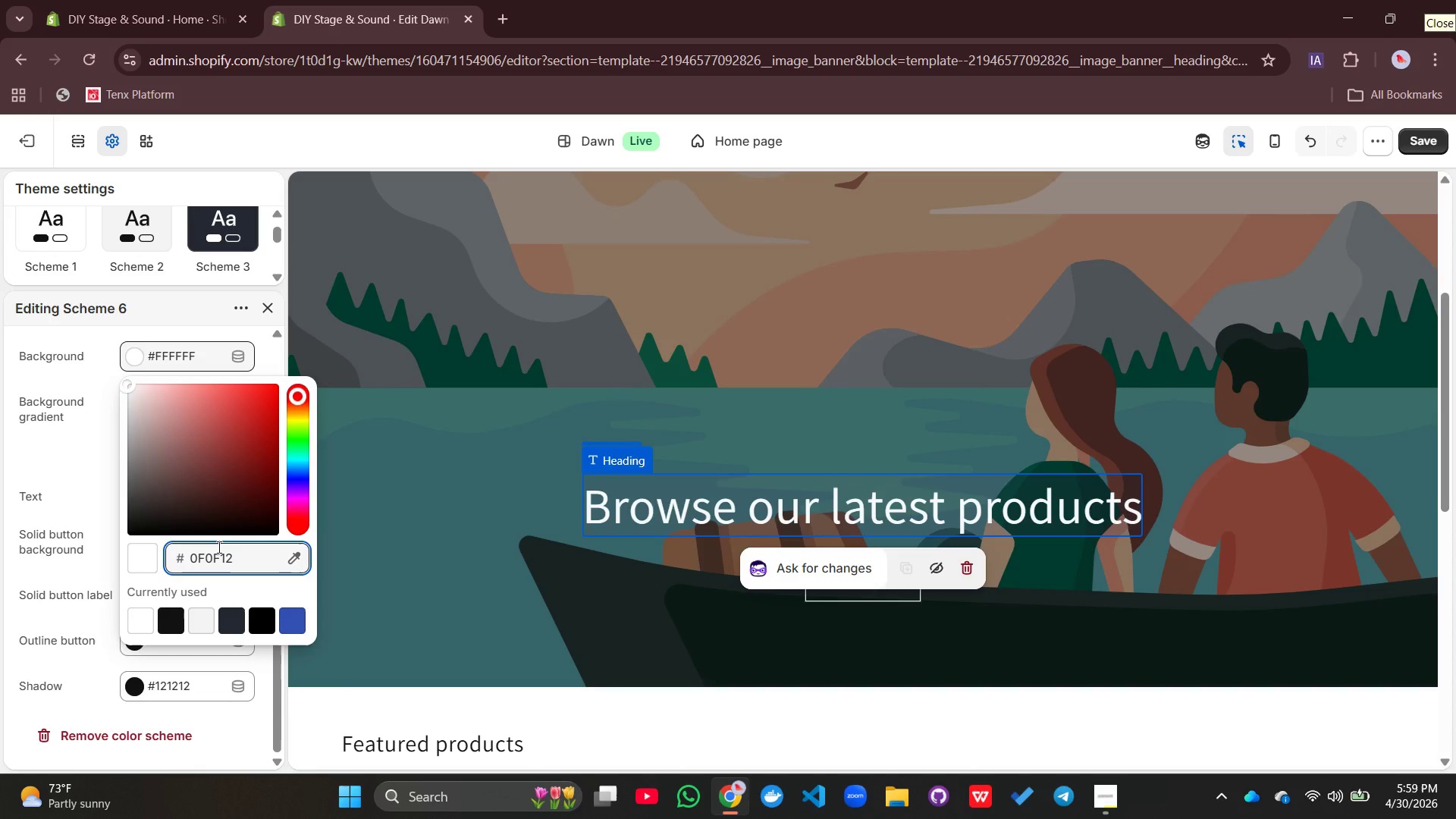 
key(Enter)
 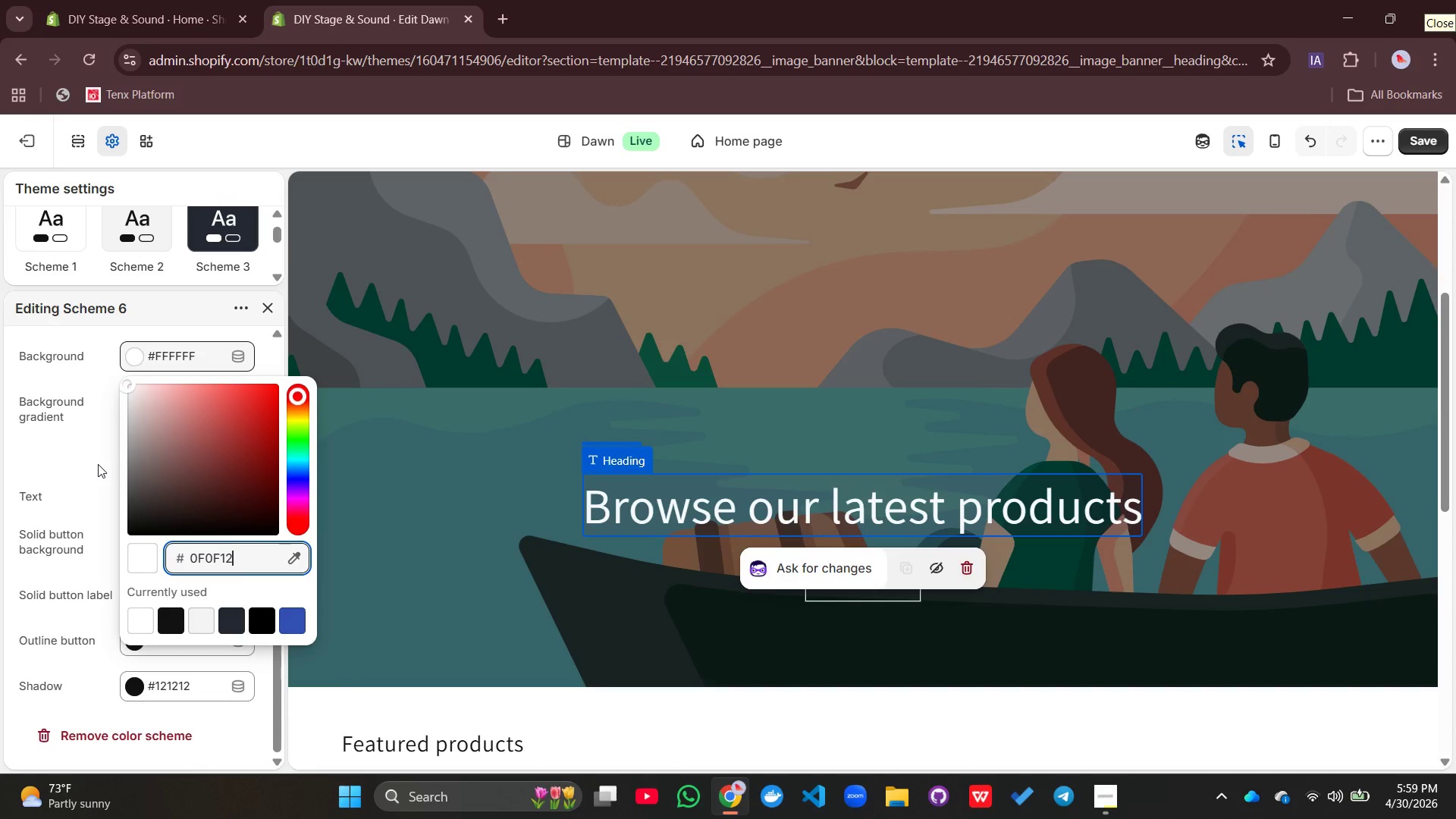 
left_click([118, 499])
 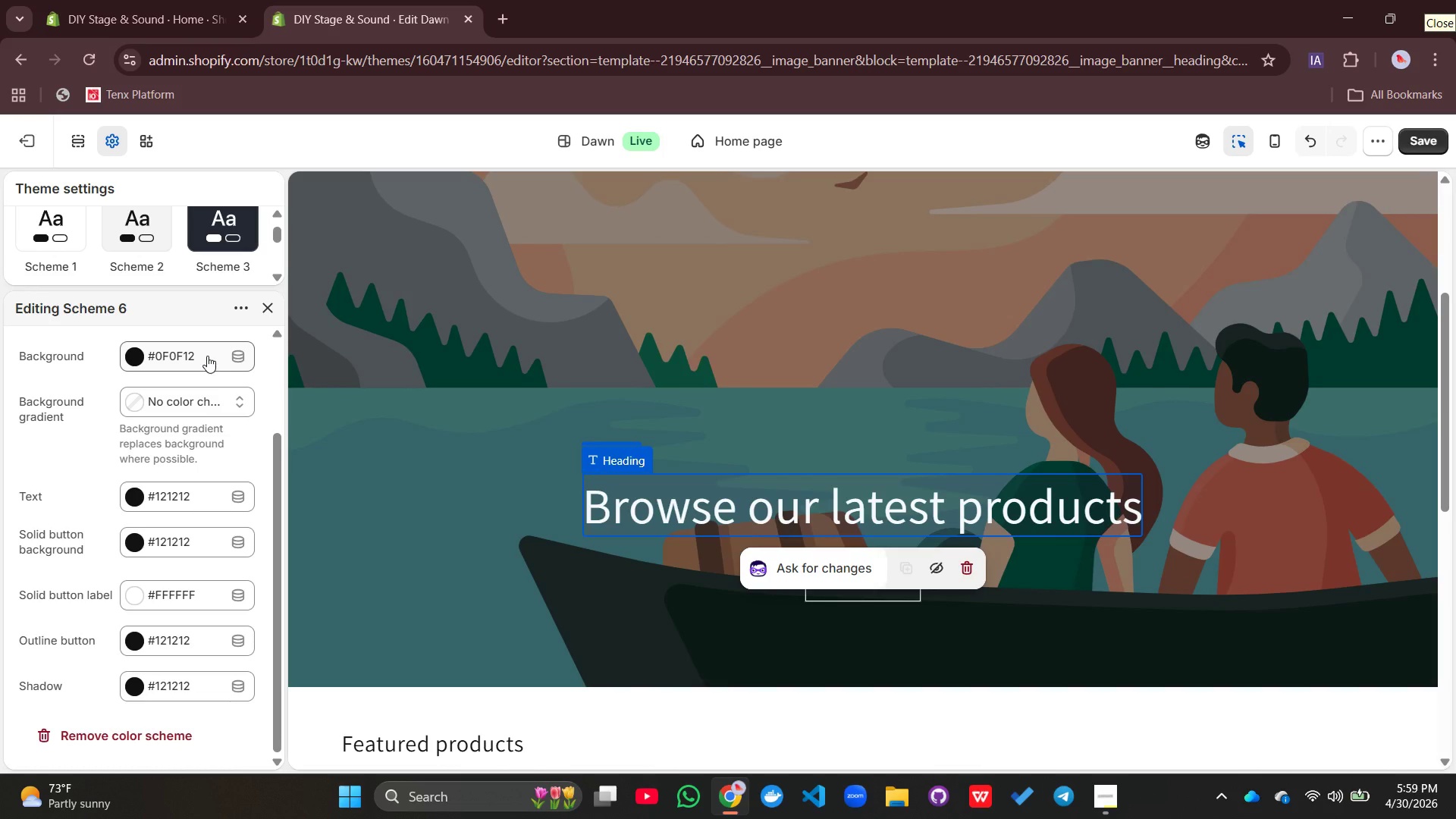 
wait(8.53)
 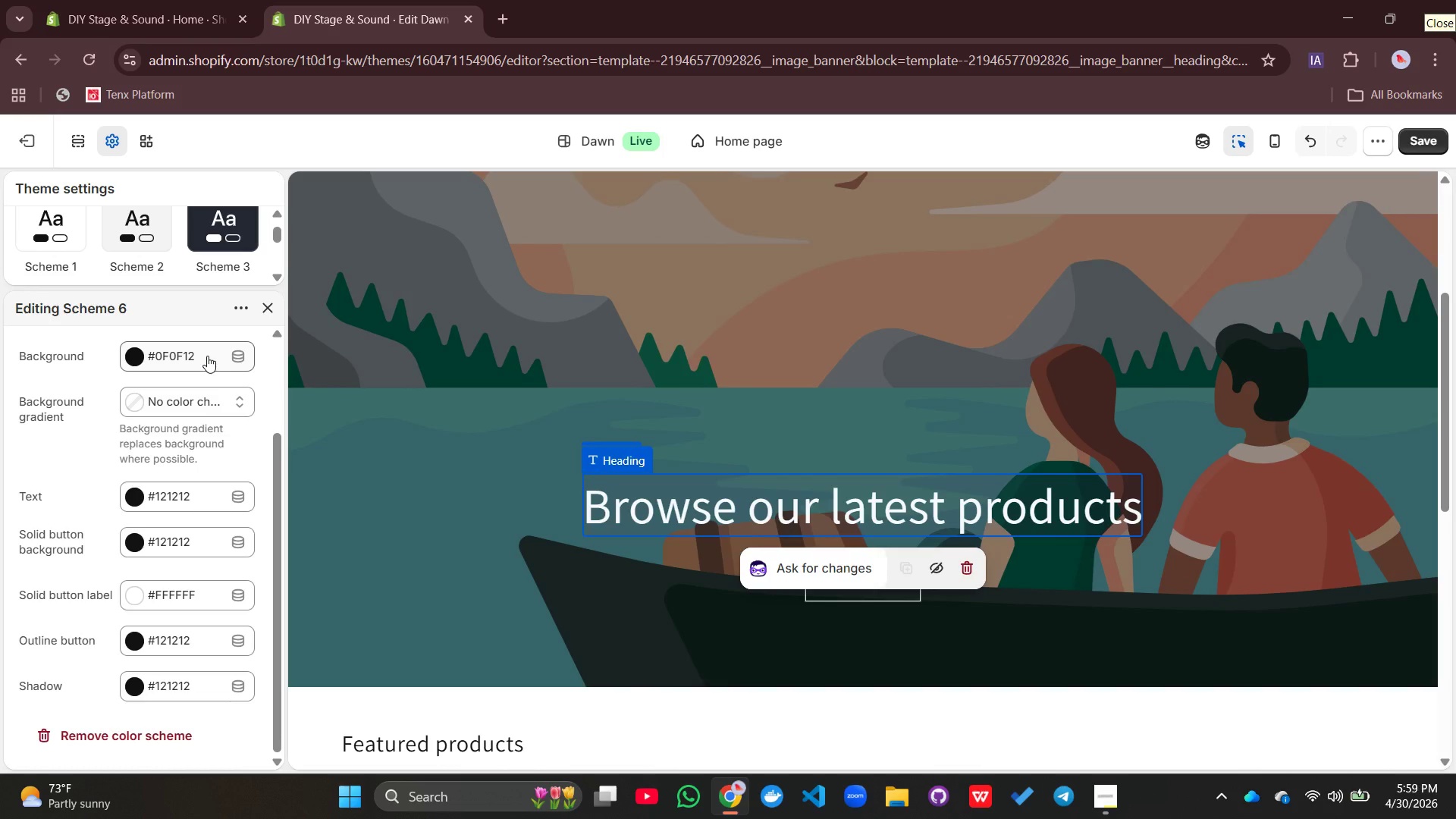 
scroll: coordinate [180, 420], scroll_direction: down, amount: 2.0
 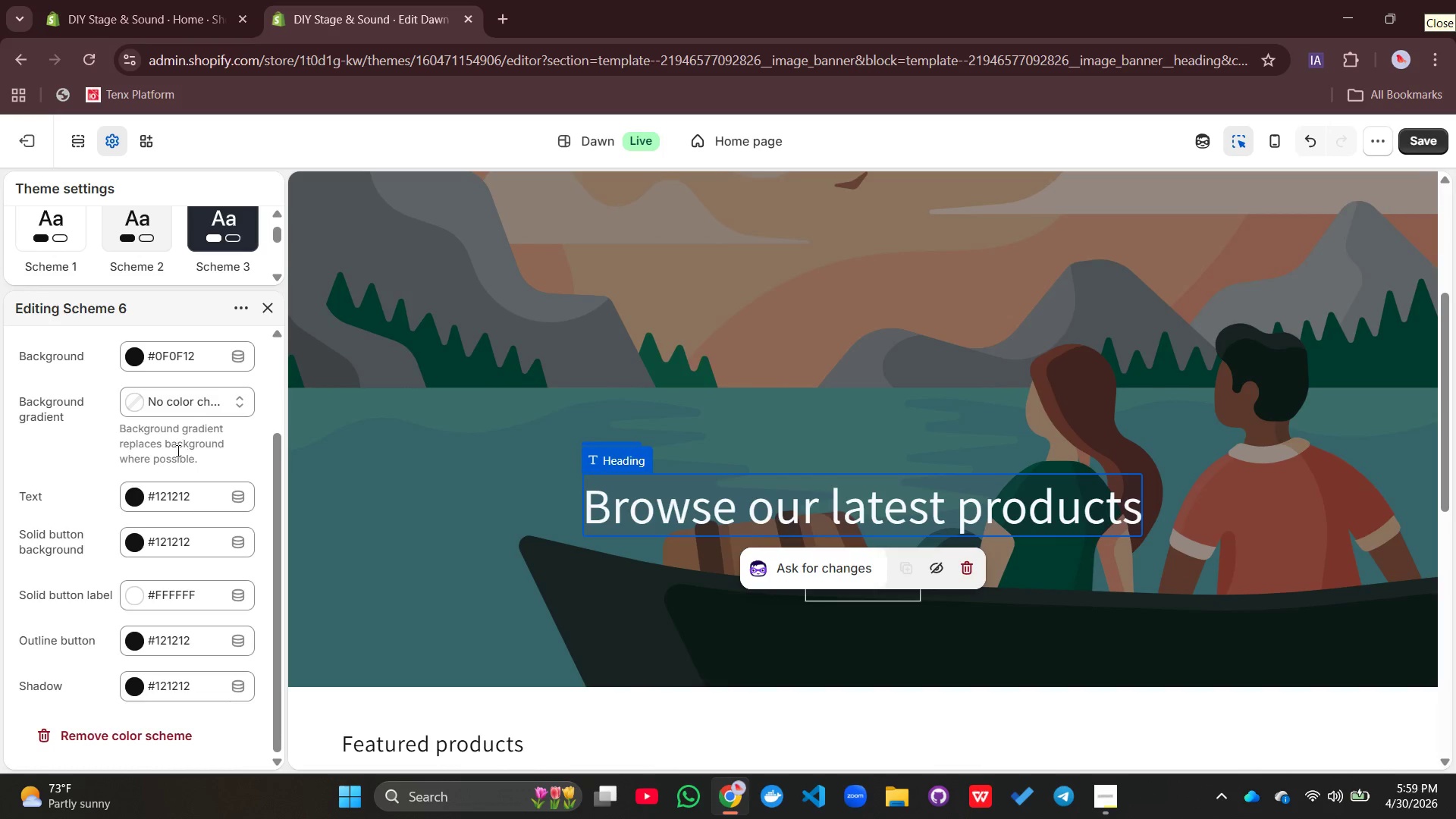 
left_click([177, 497])
 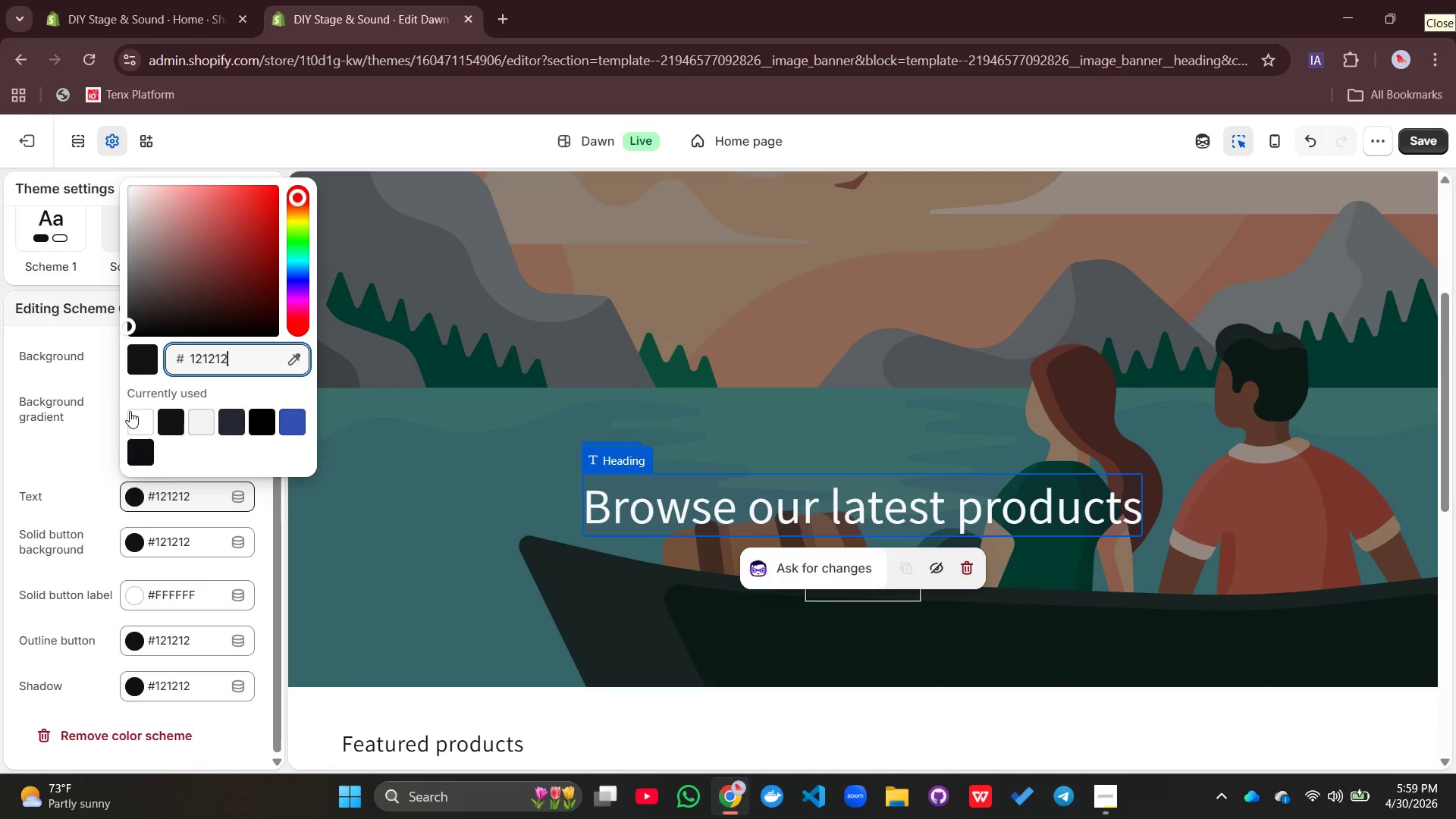 
left_click([134, 416])
 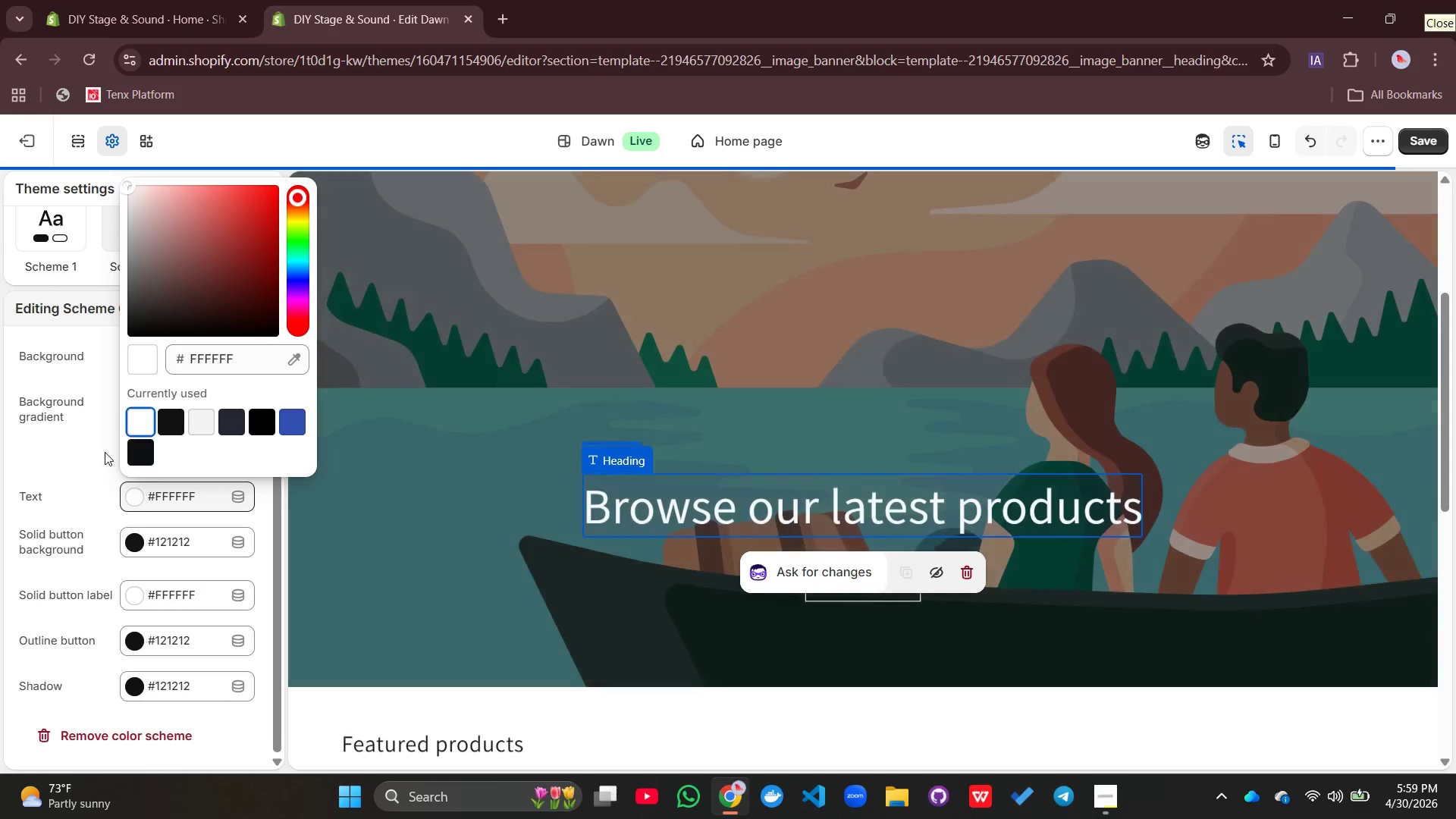 
left_click([105, 452])
 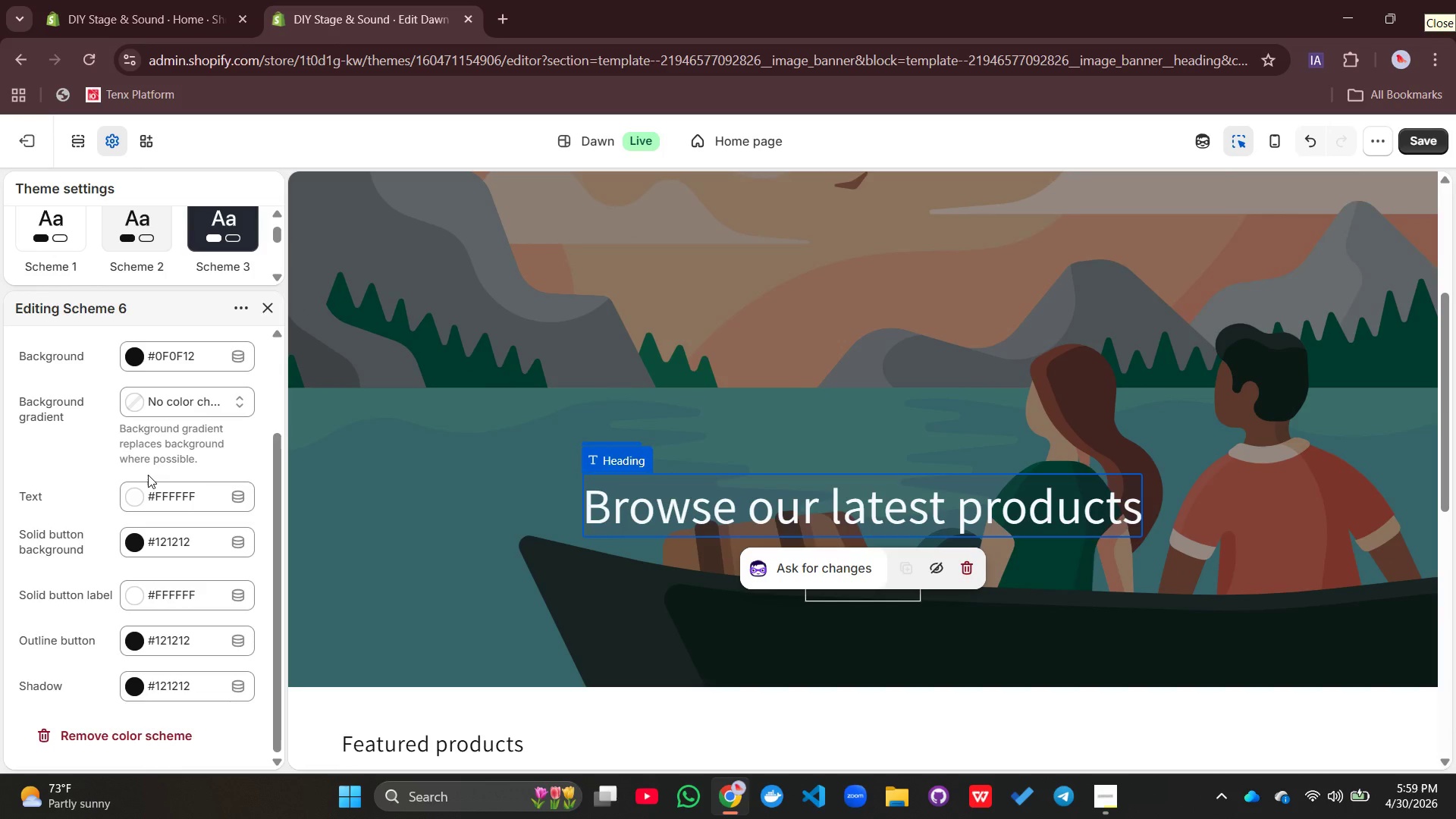 
scroll: coordinate [198, 501], scroll_direction: down, amount: 6.0
 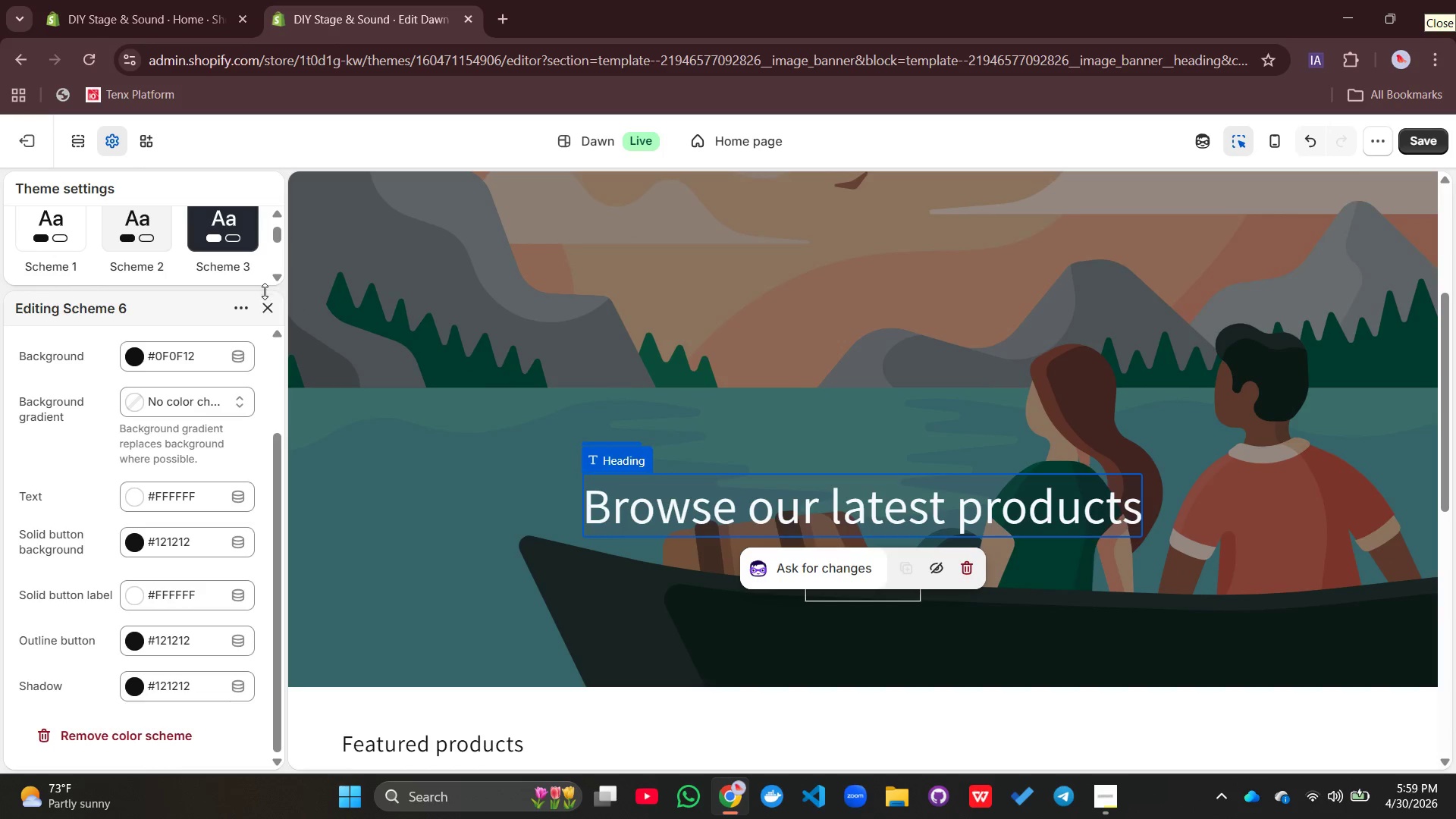 
left_click([263, 300])
 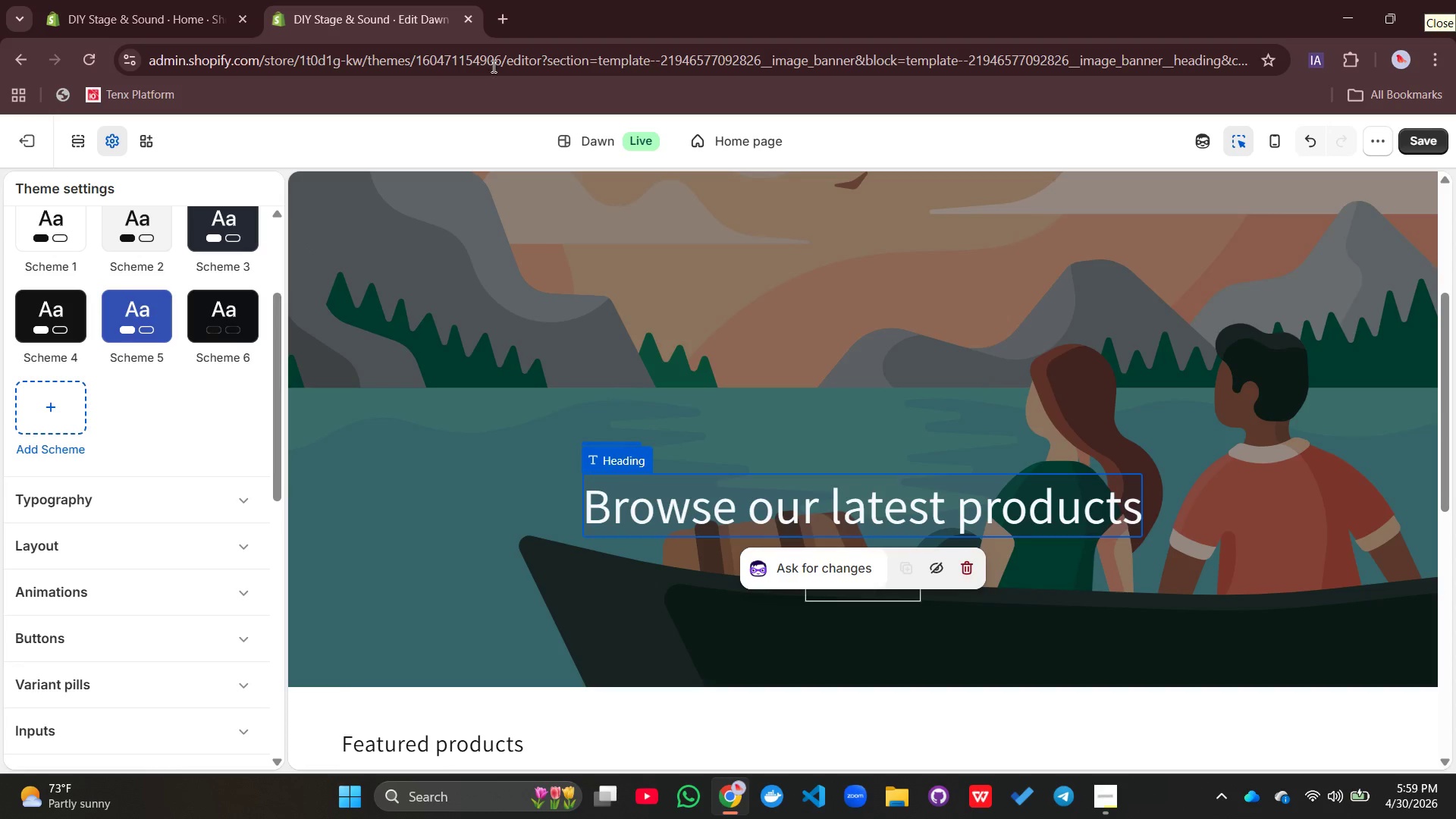 
left_click([111, 132])
 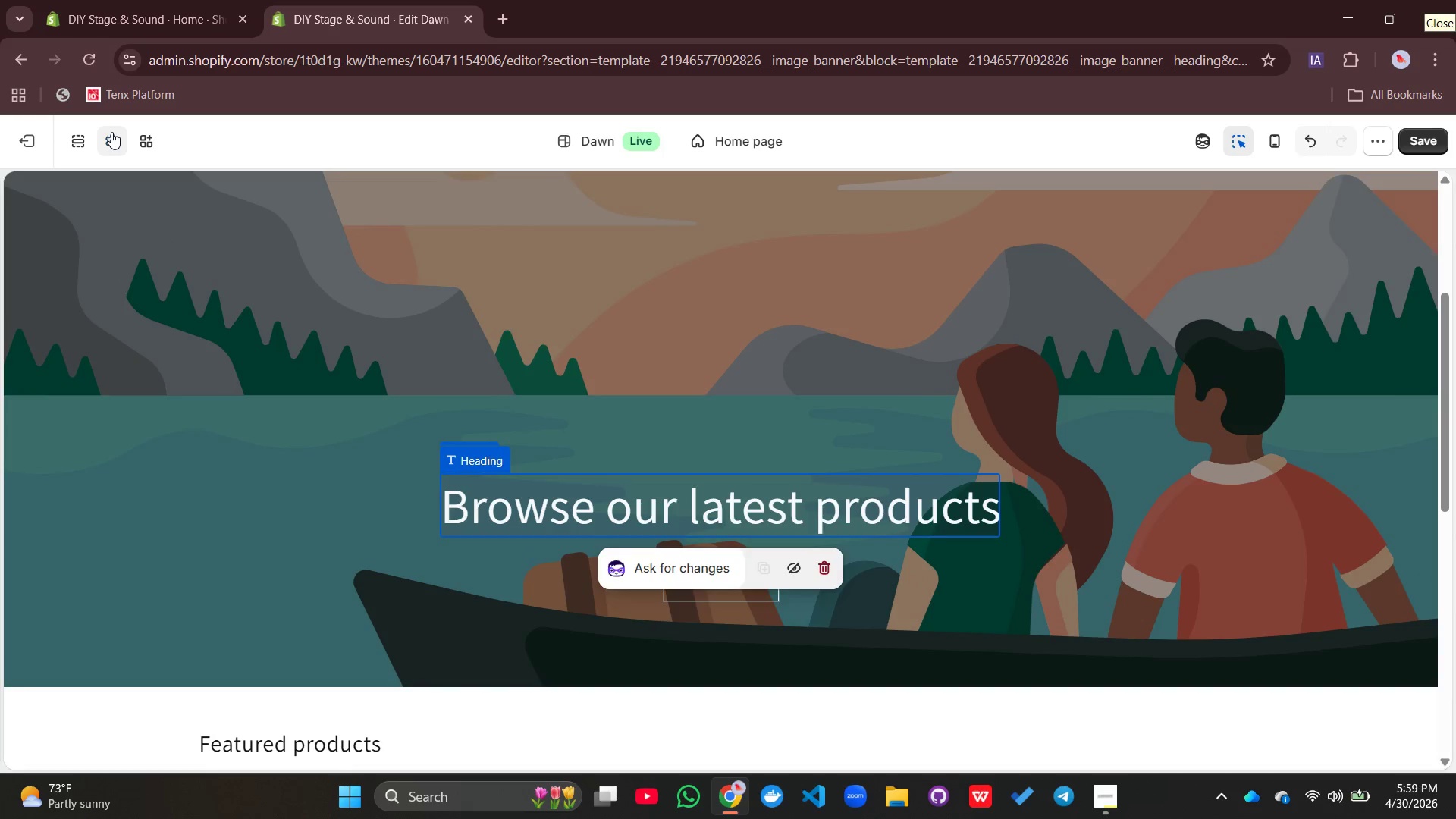 
left_click([111, 132])
 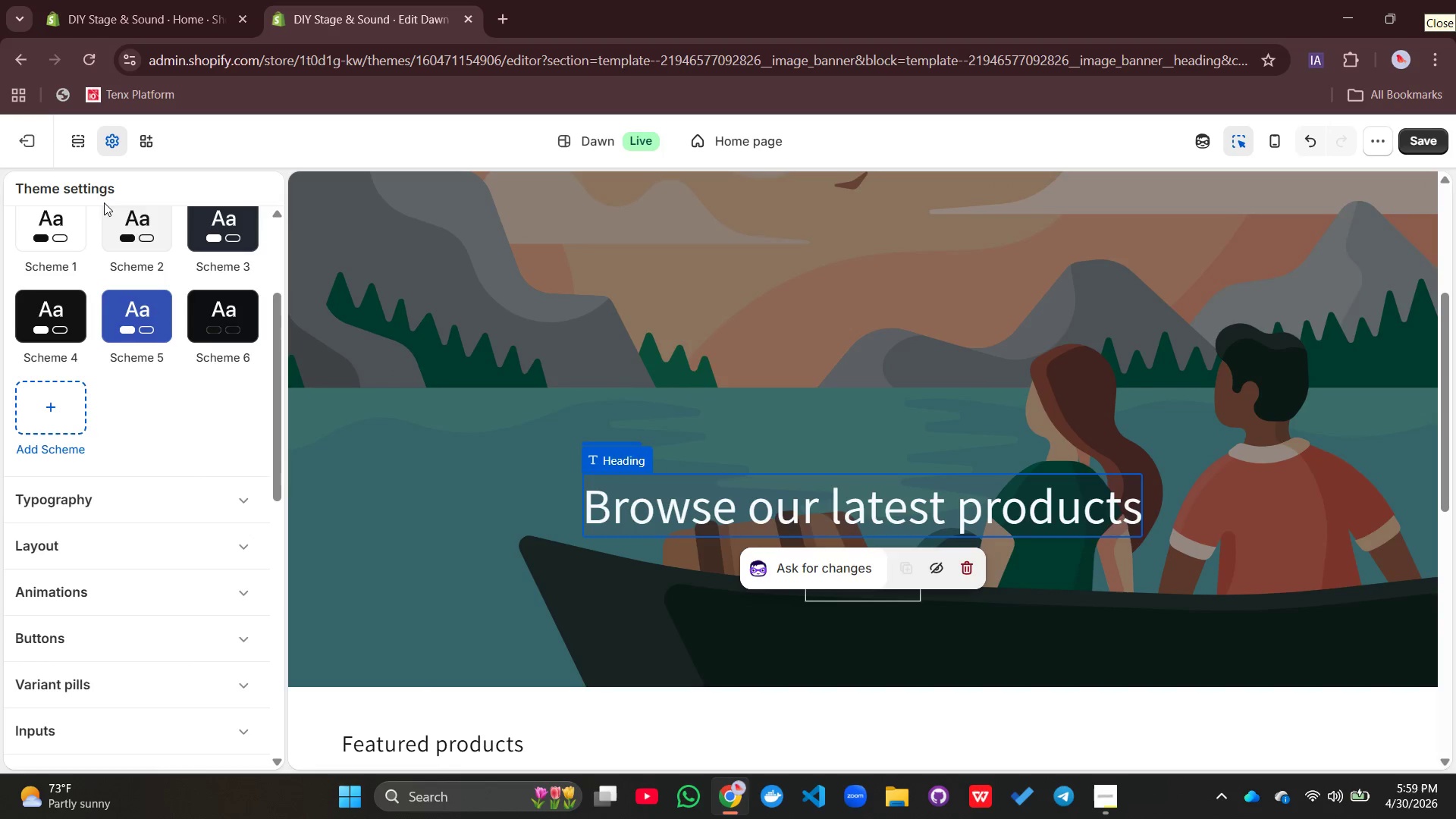 
scroll: coordinate [102, 224], scroll_direction: up, amount: 7.0
 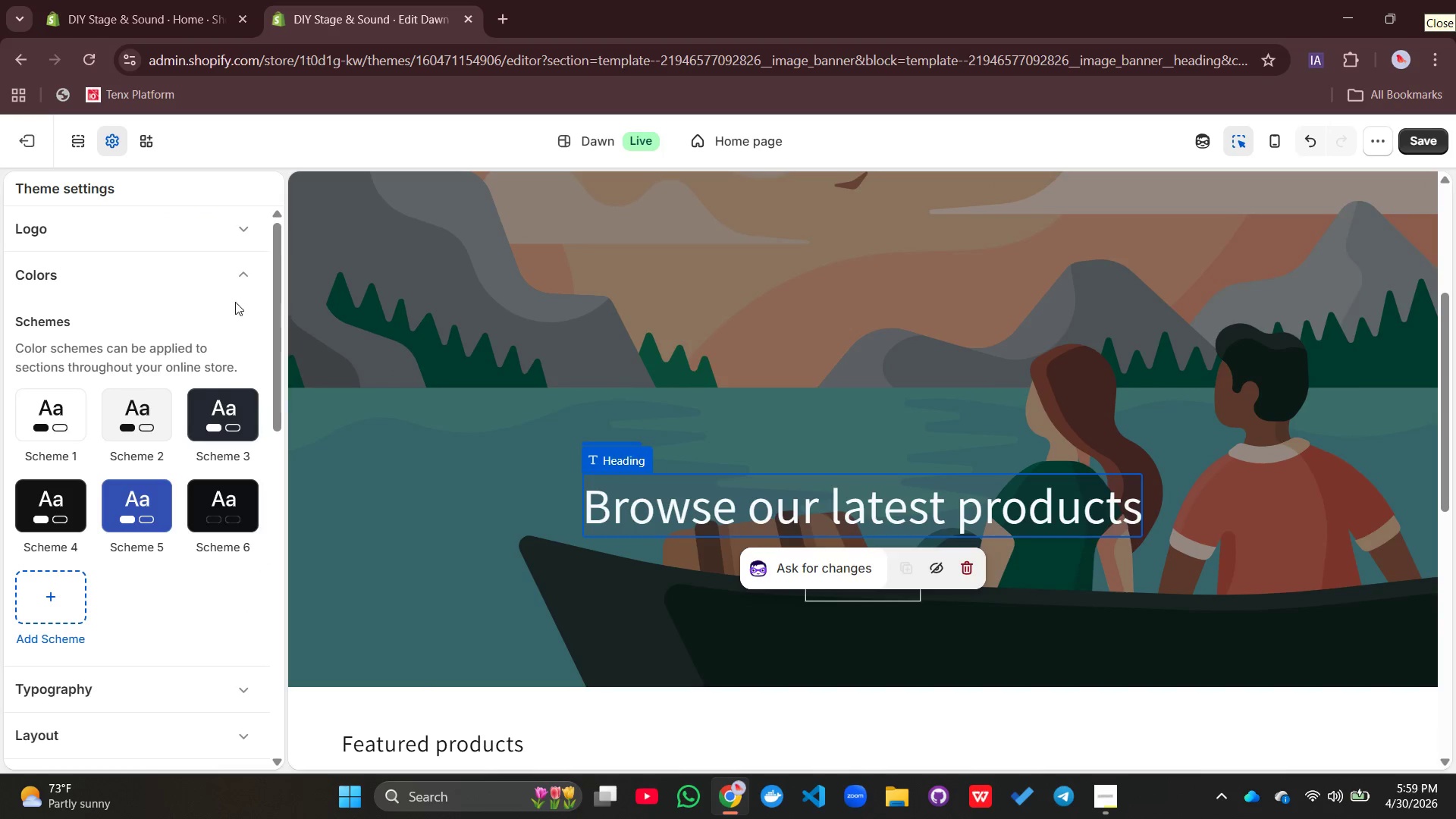 
left_click([246, 284])
 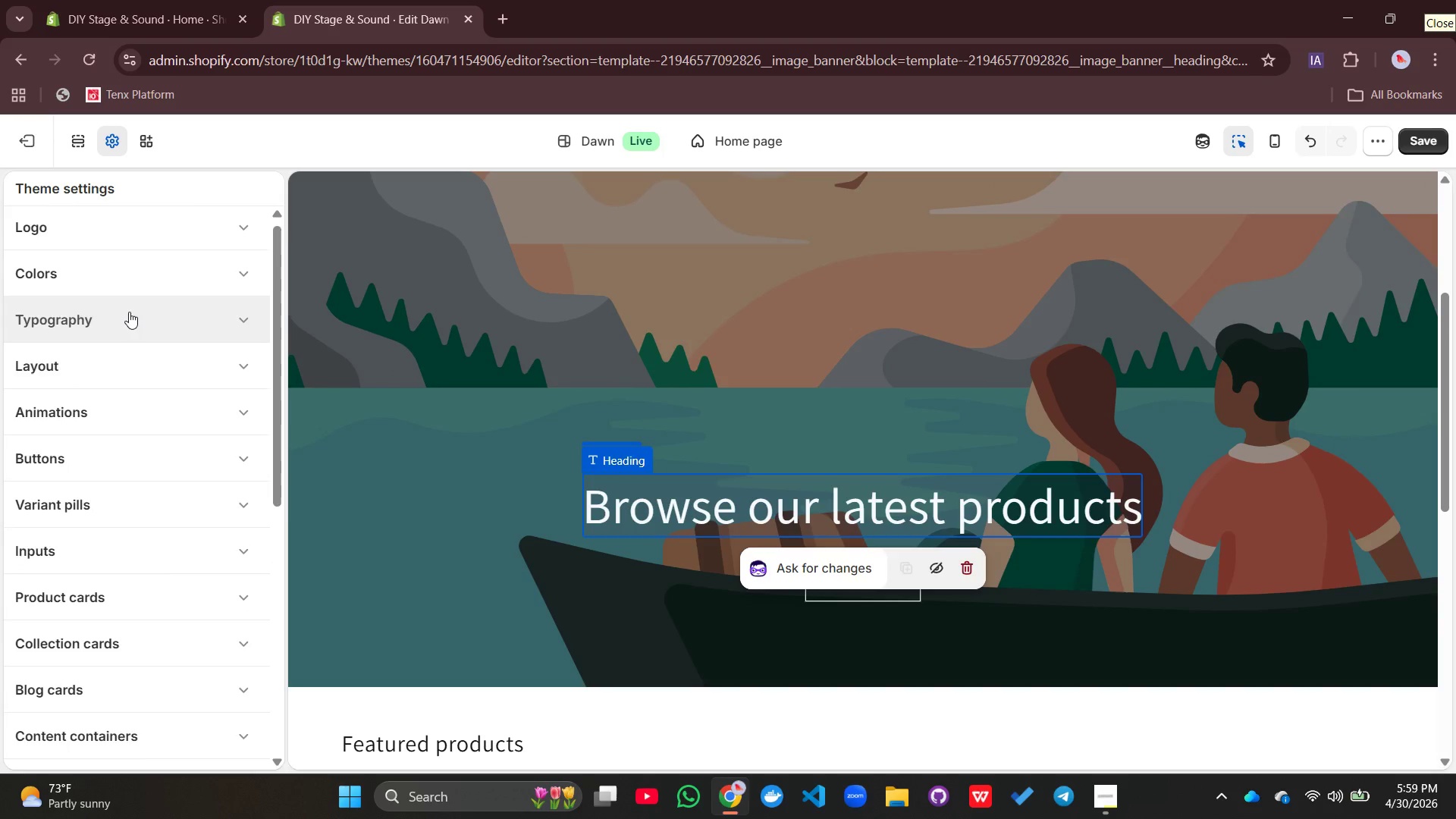 
scroll: coordinate [129, 312], scroll_direction: none, amount: 0.0
 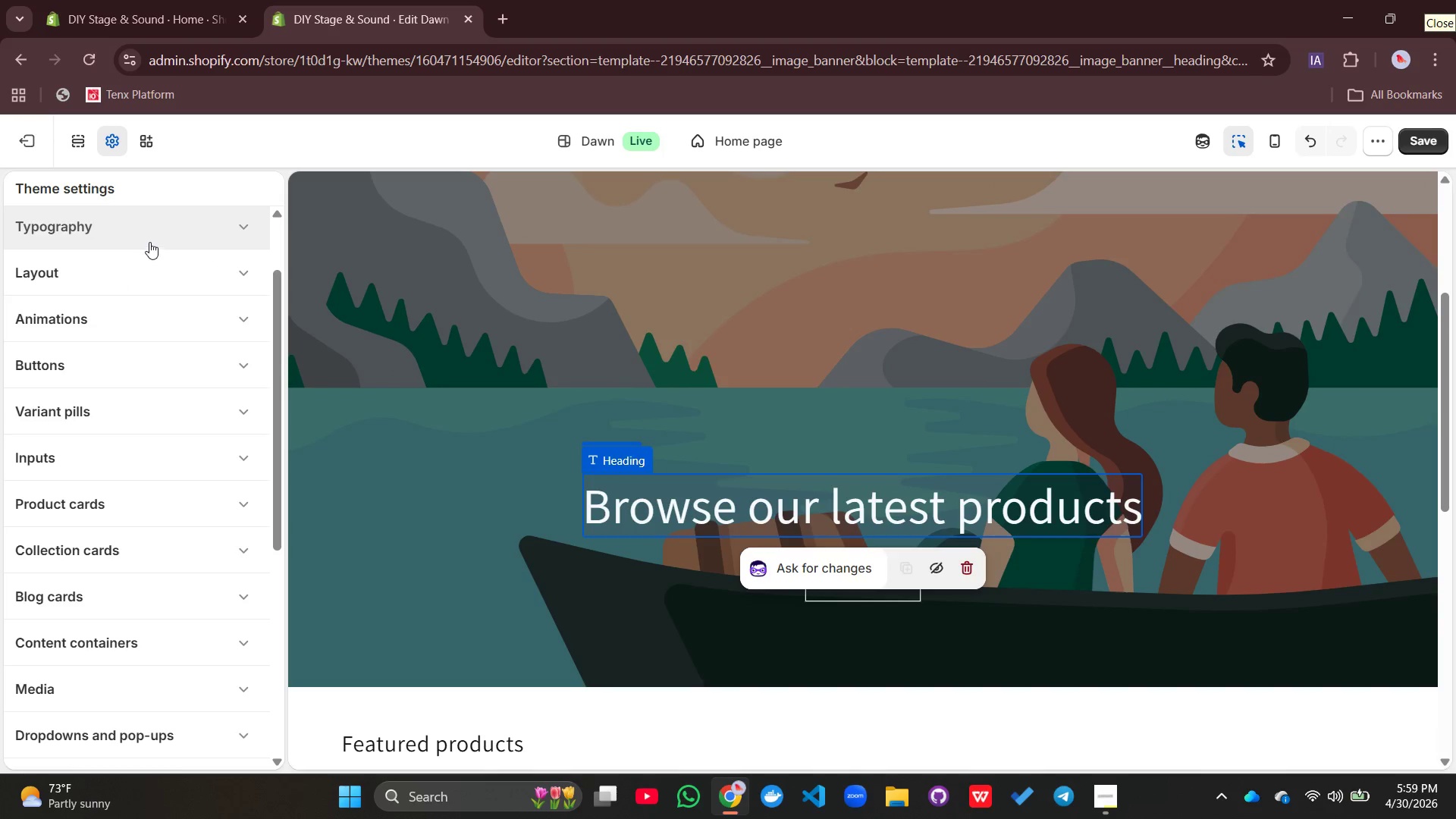 
left_click([150, 242])
 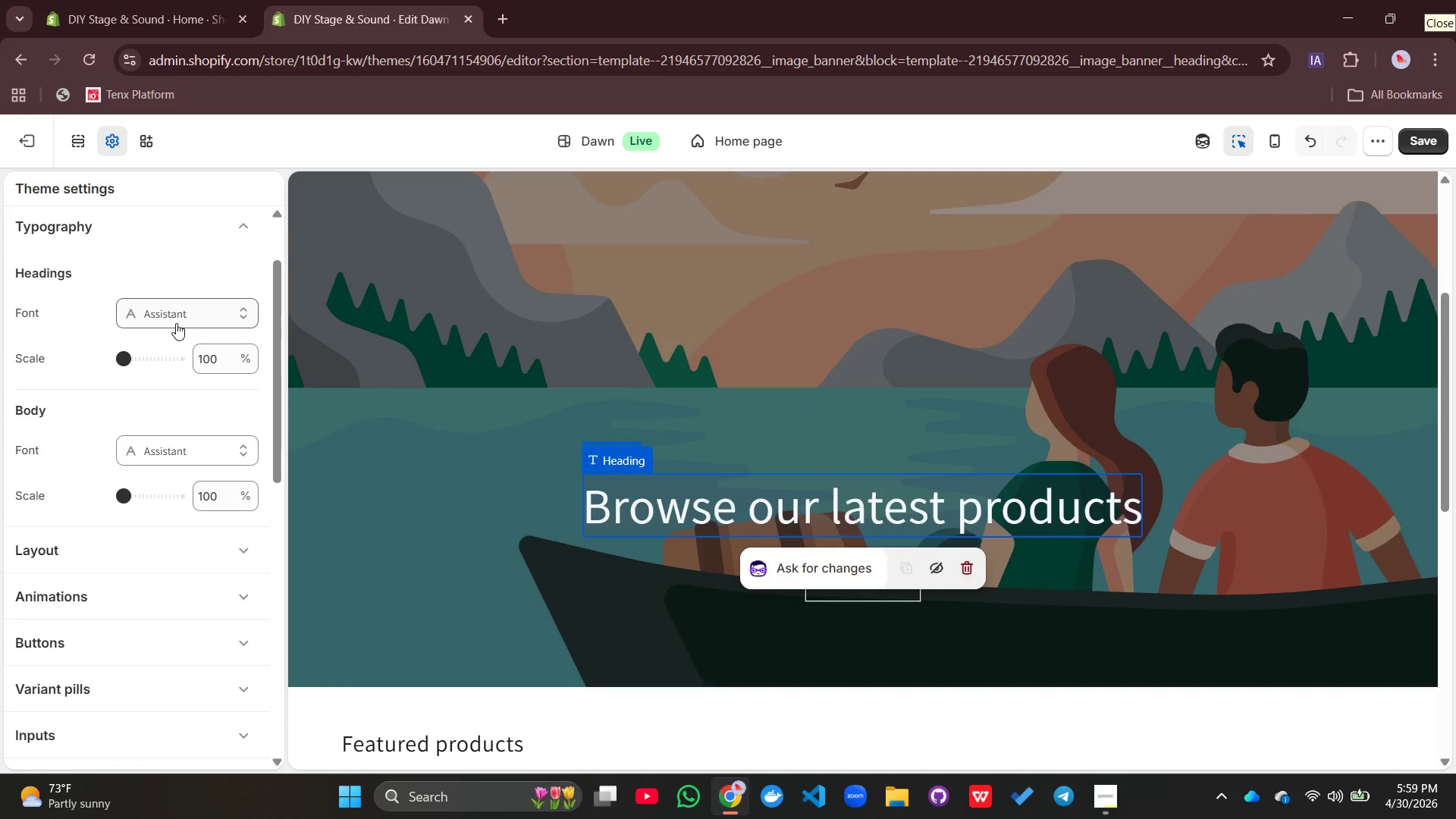 
left_click([176, 323])
 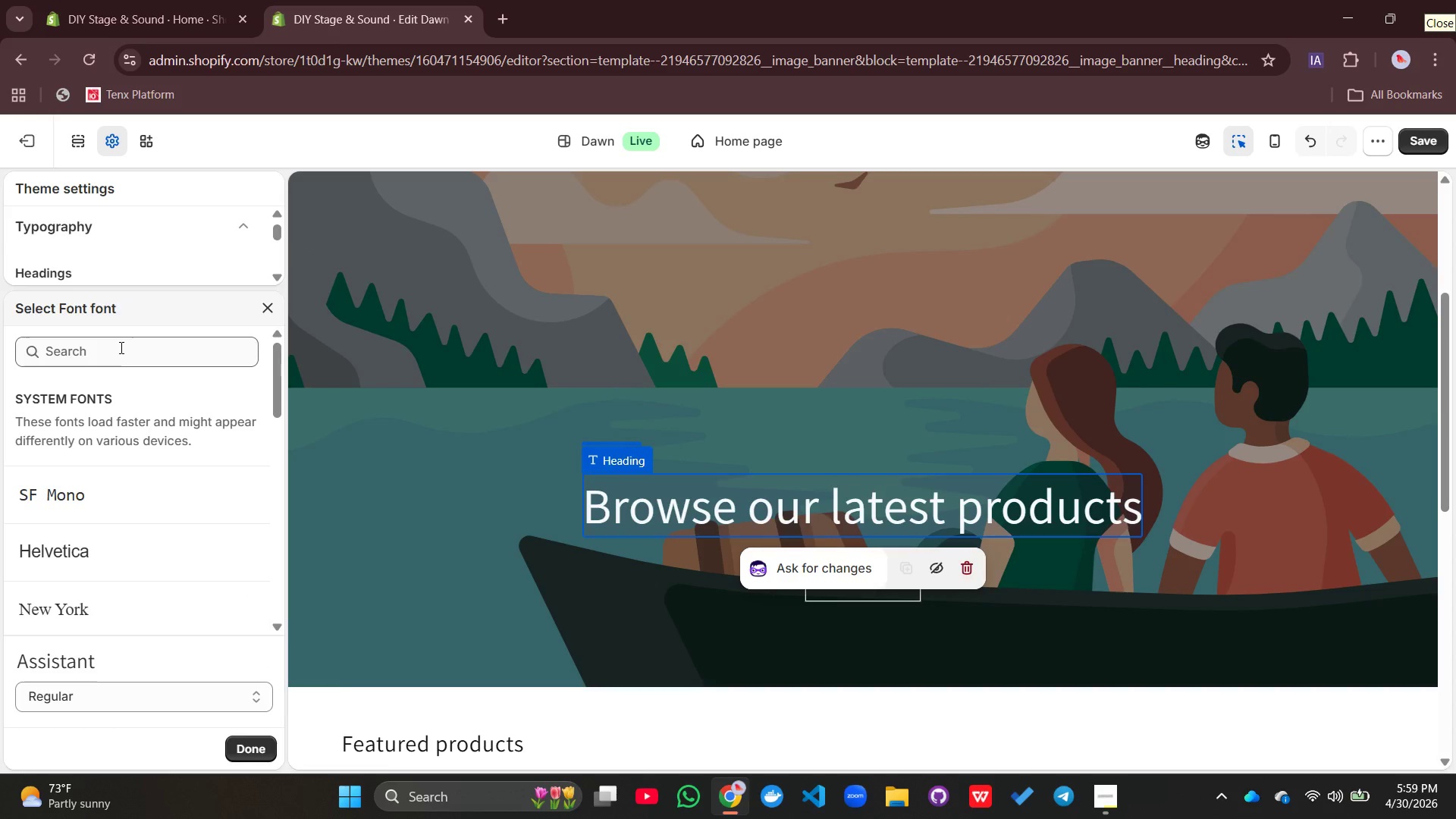 
left_click([119, 347])
 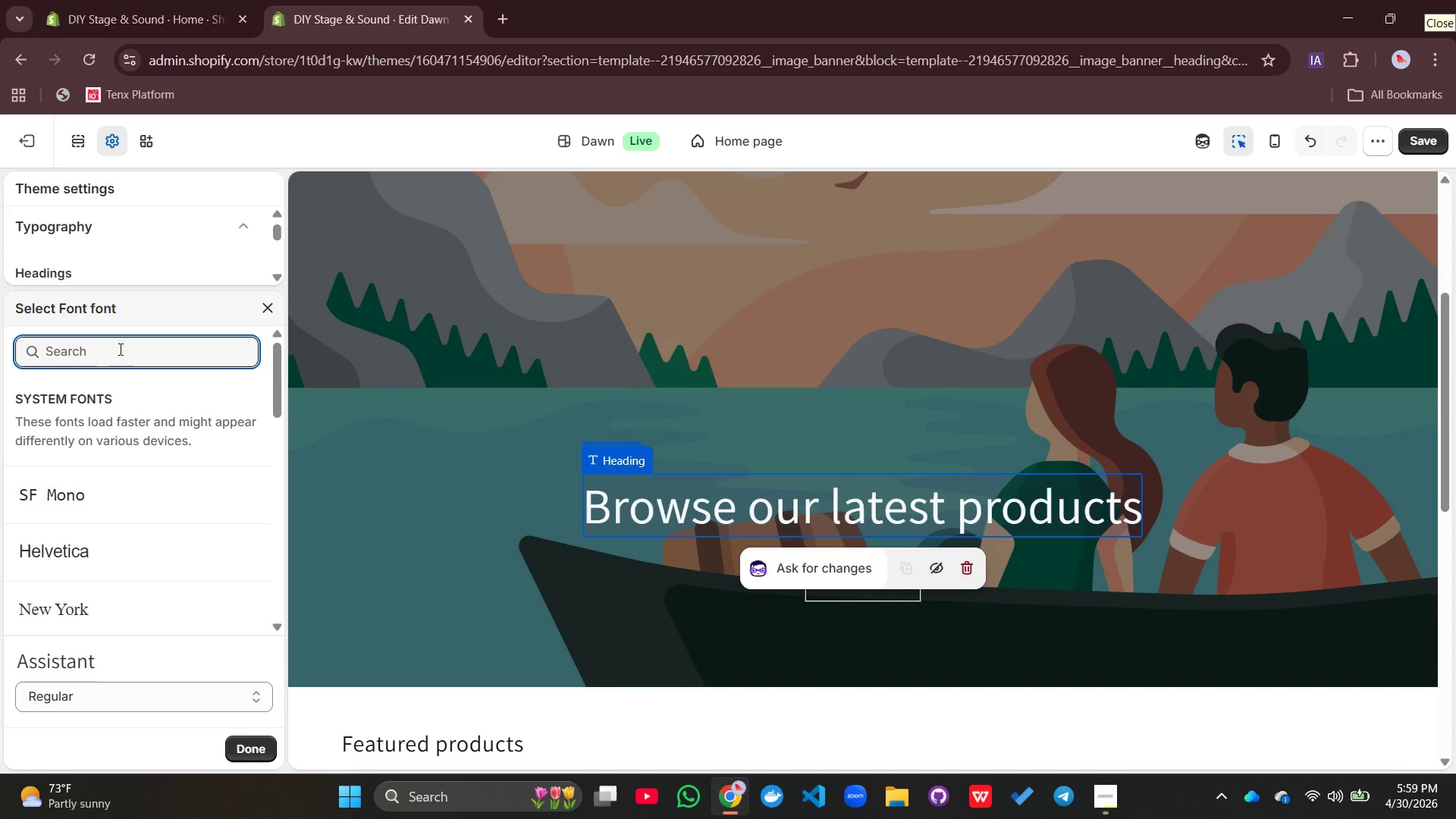 
type(Inter)
 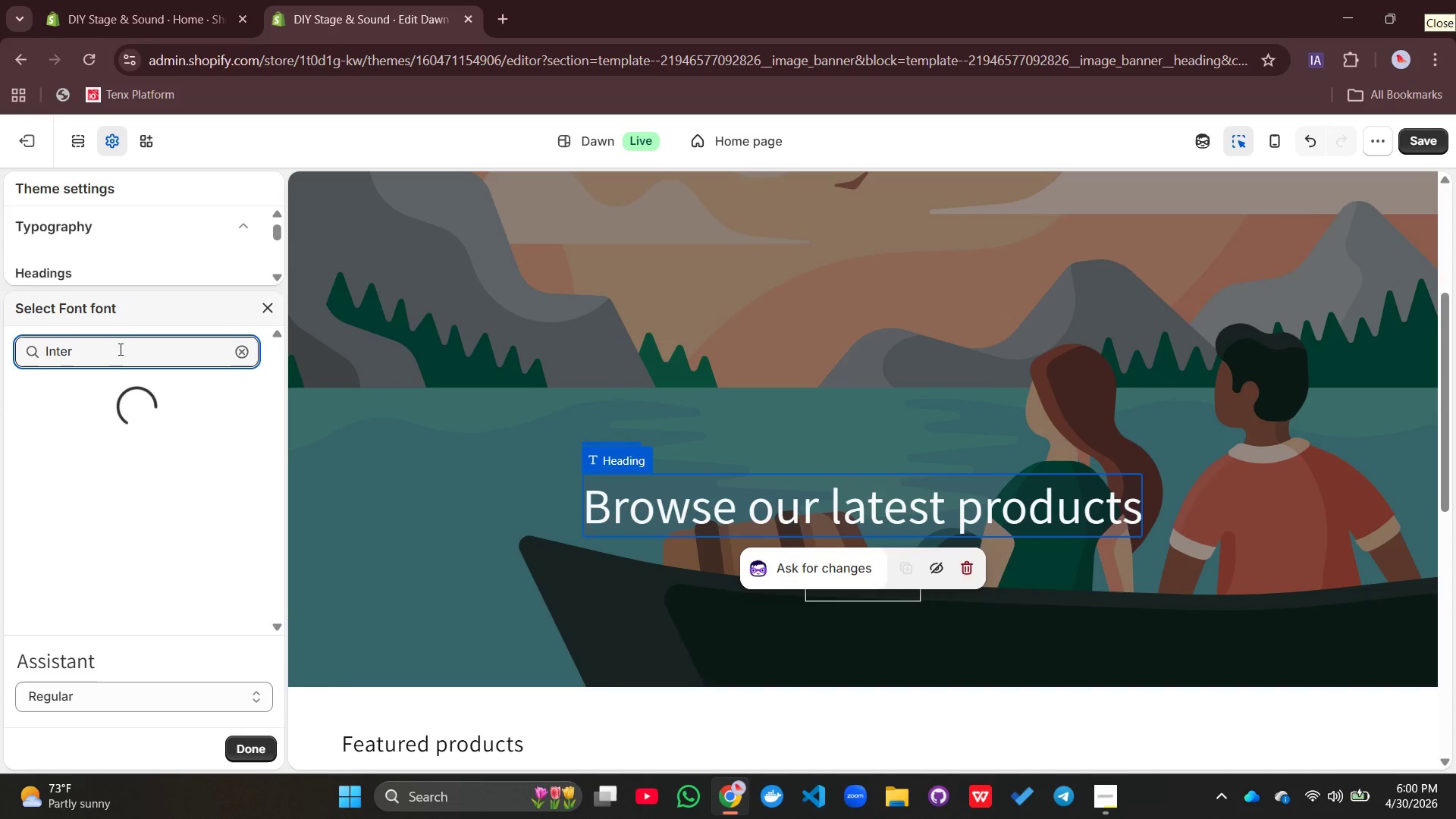 
key(Enter)
 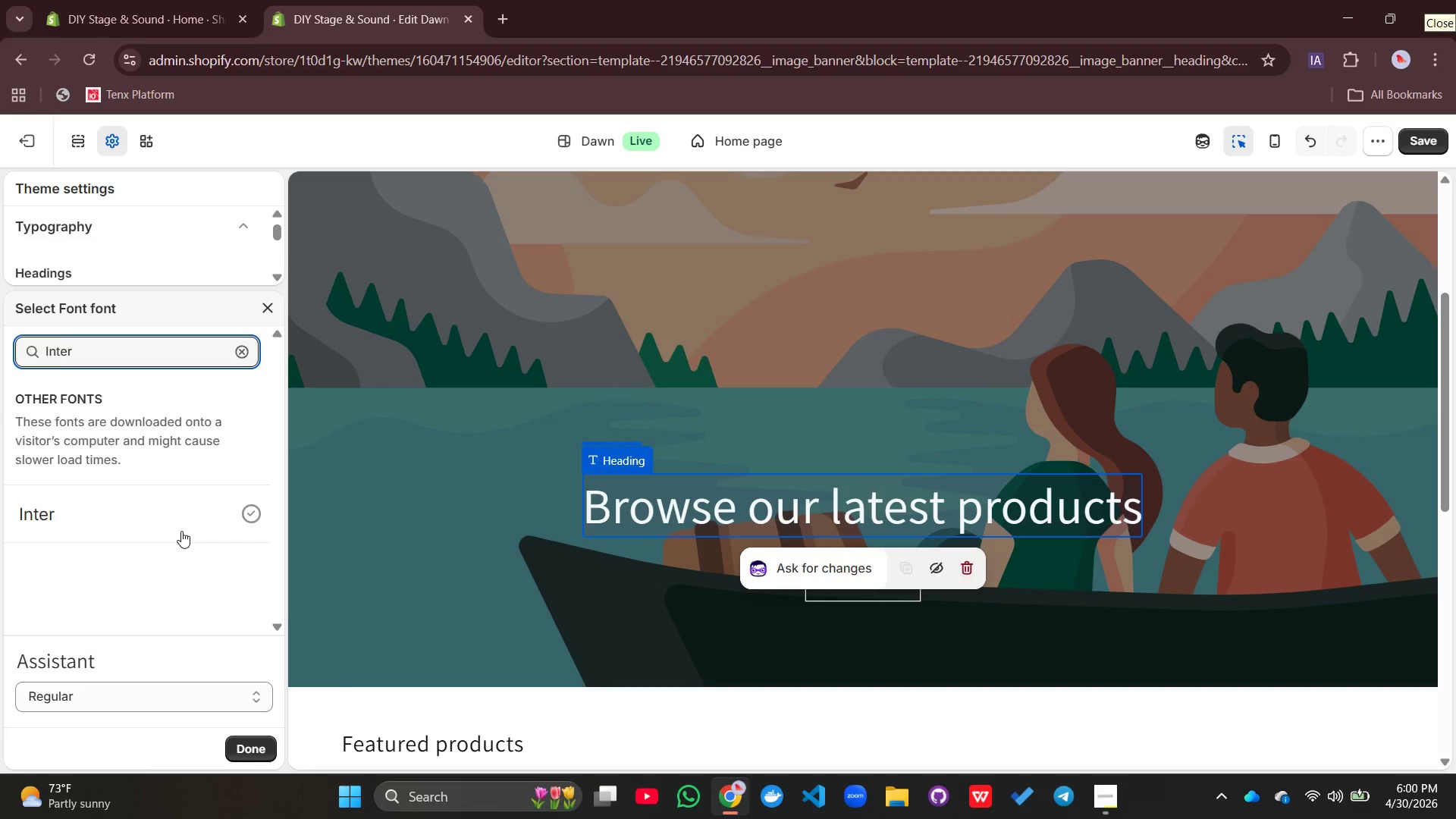 
left_click([181, 531])
 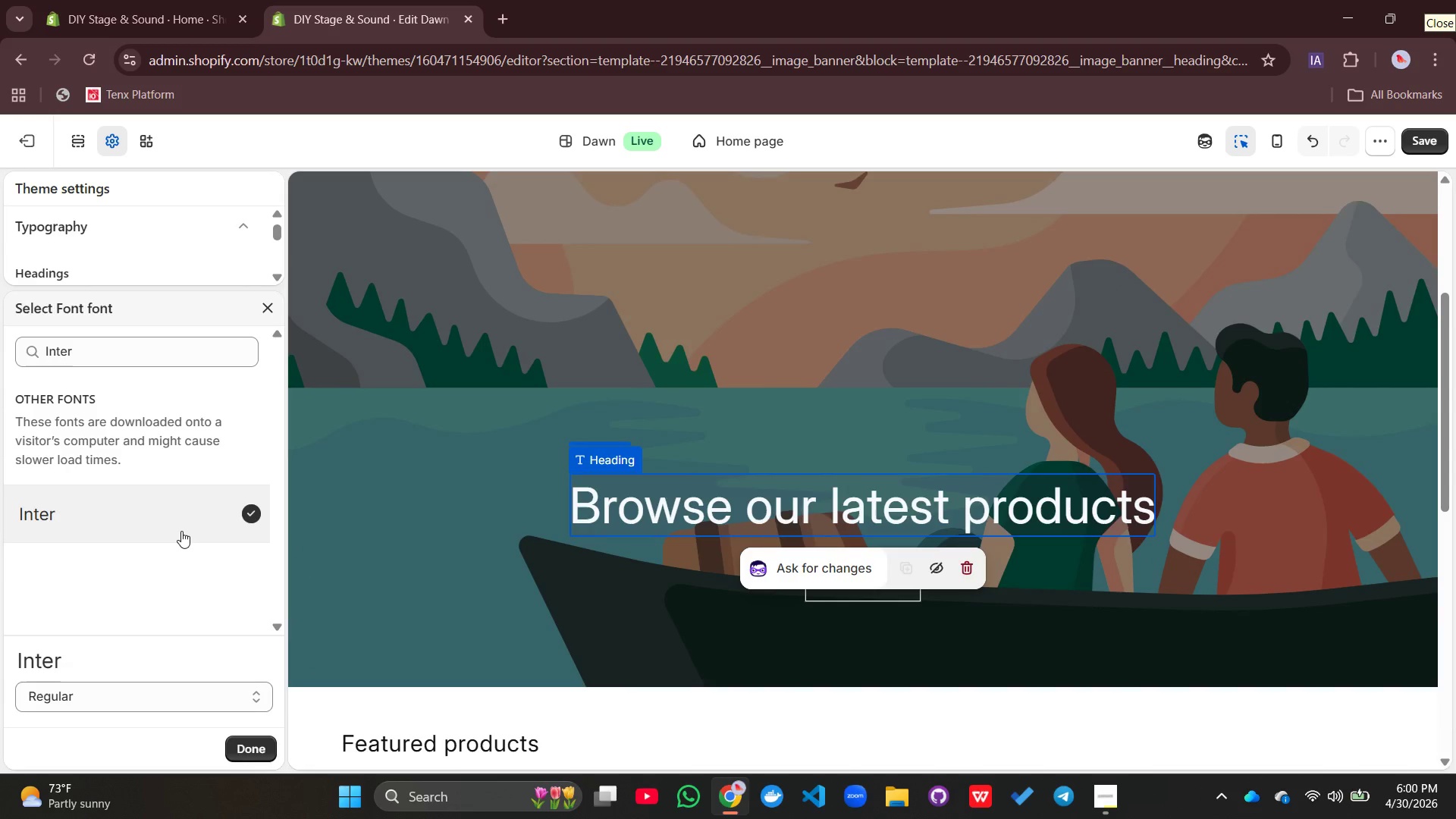 
wait(5.01)
 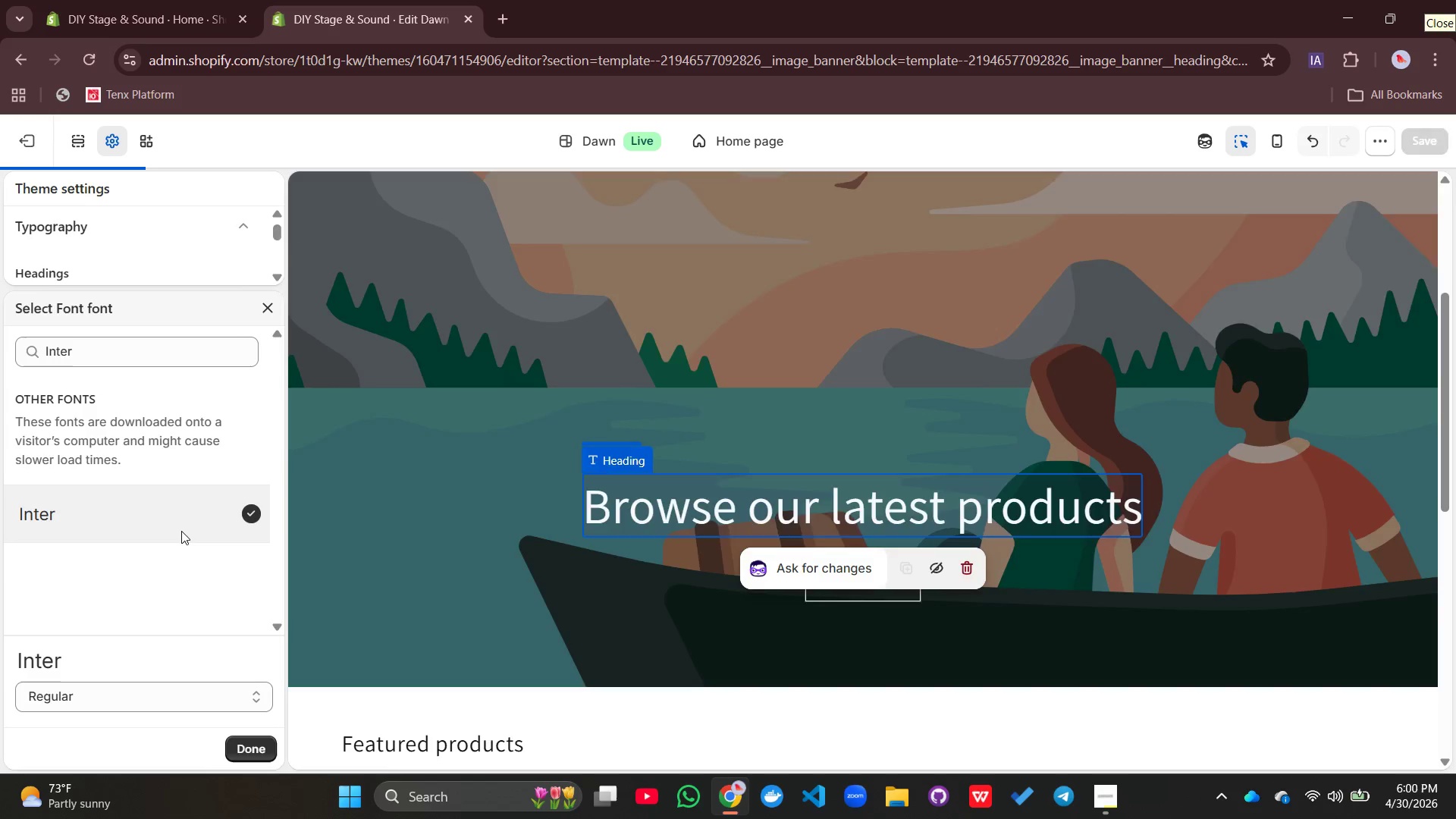 
scroll: coordinate [64, 532], scroll_direction: down, amount: 6.0
 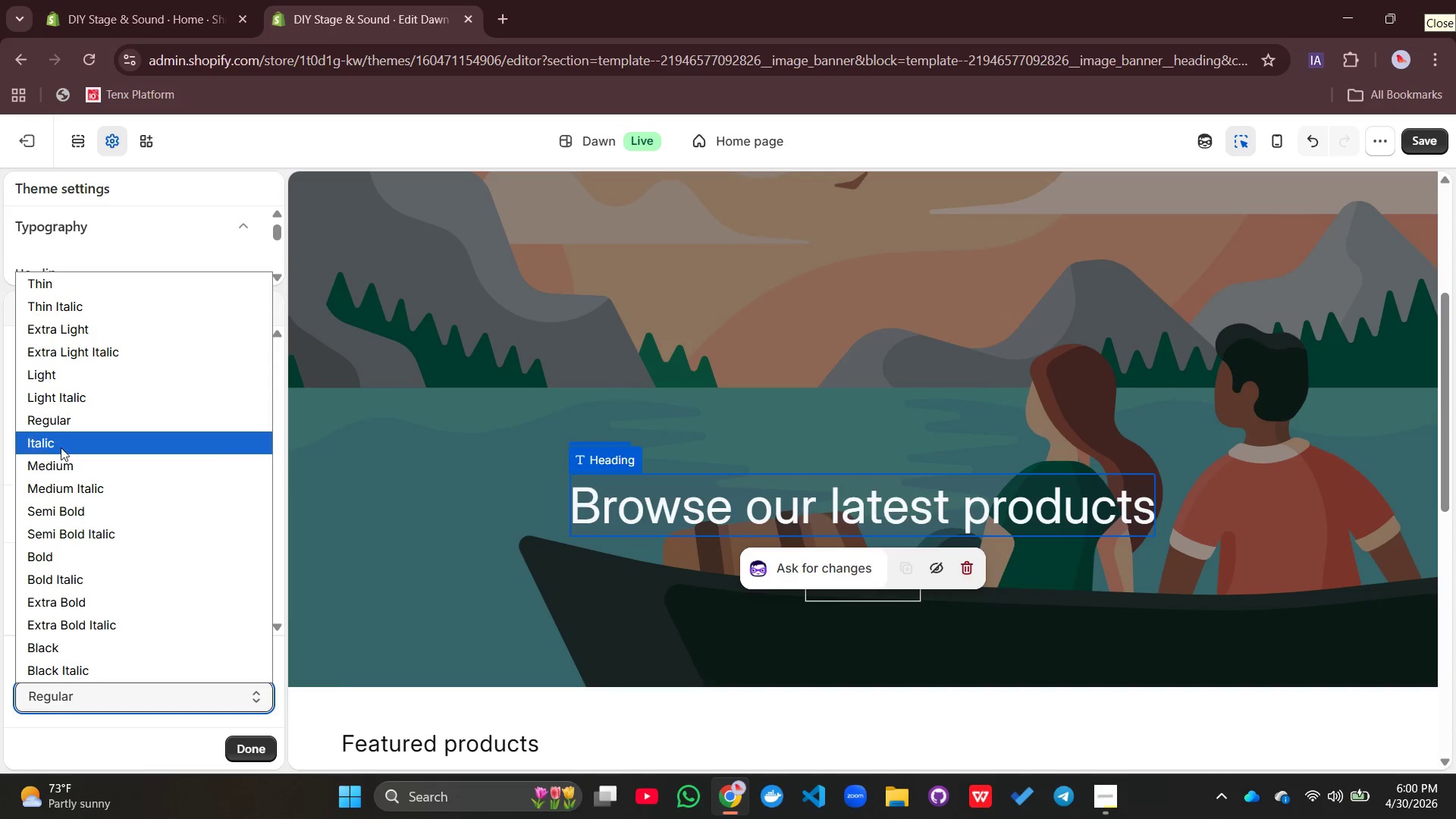 
left_click([61, 424])
 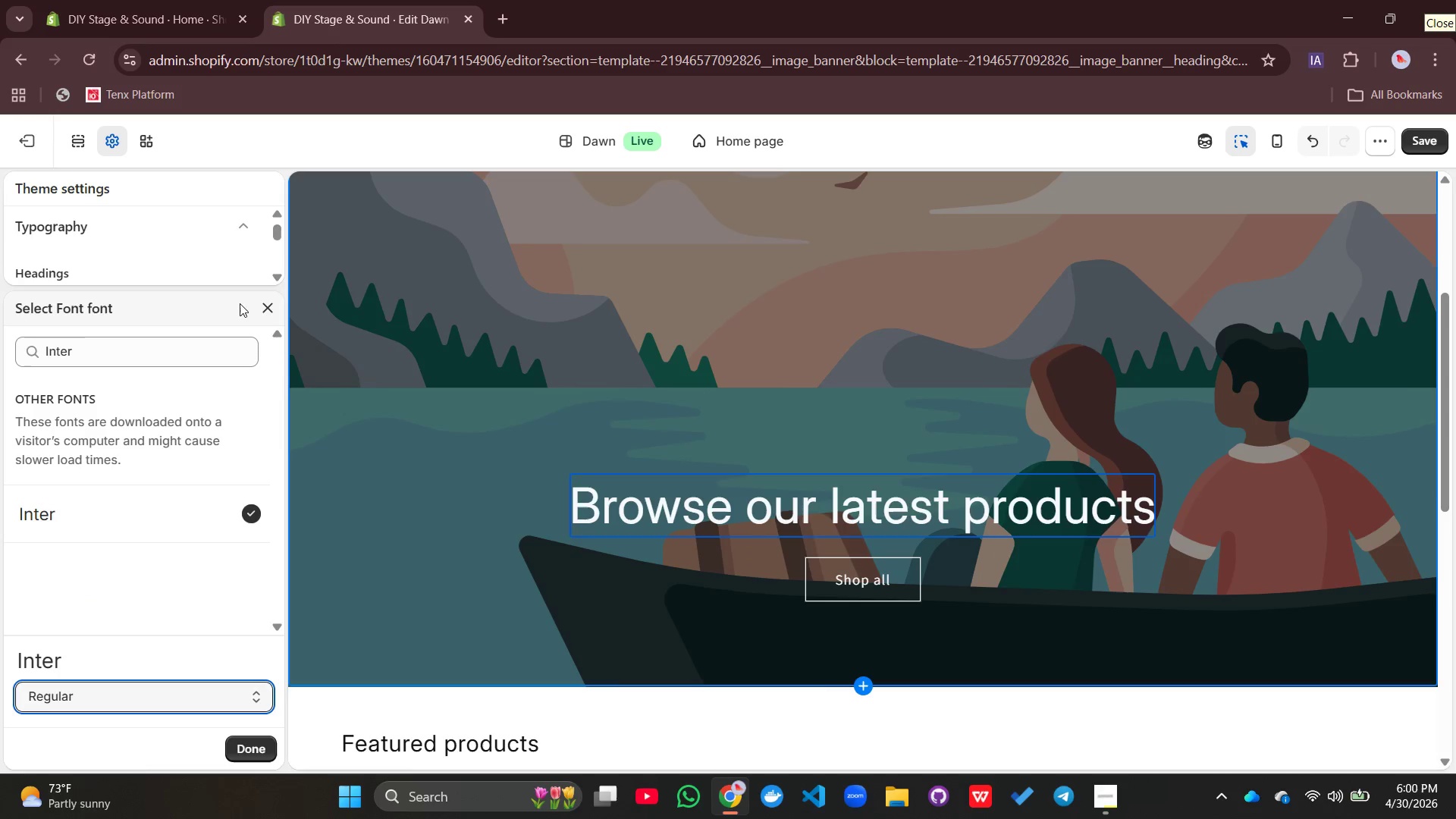 
left_click([255, 309])
 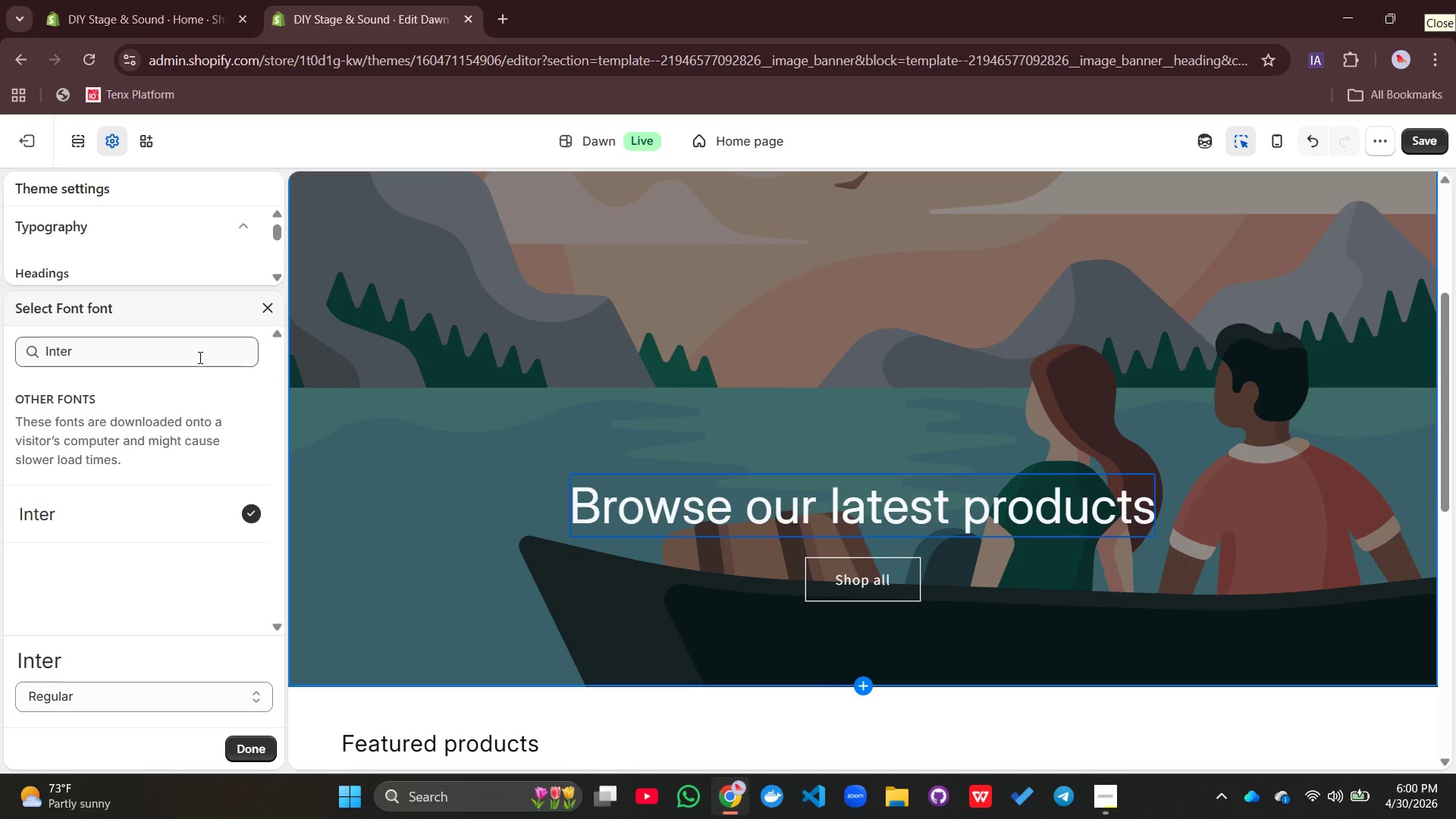 
scroll: coordinate [199, 357], scroll_direction: down, amount: 2.0
 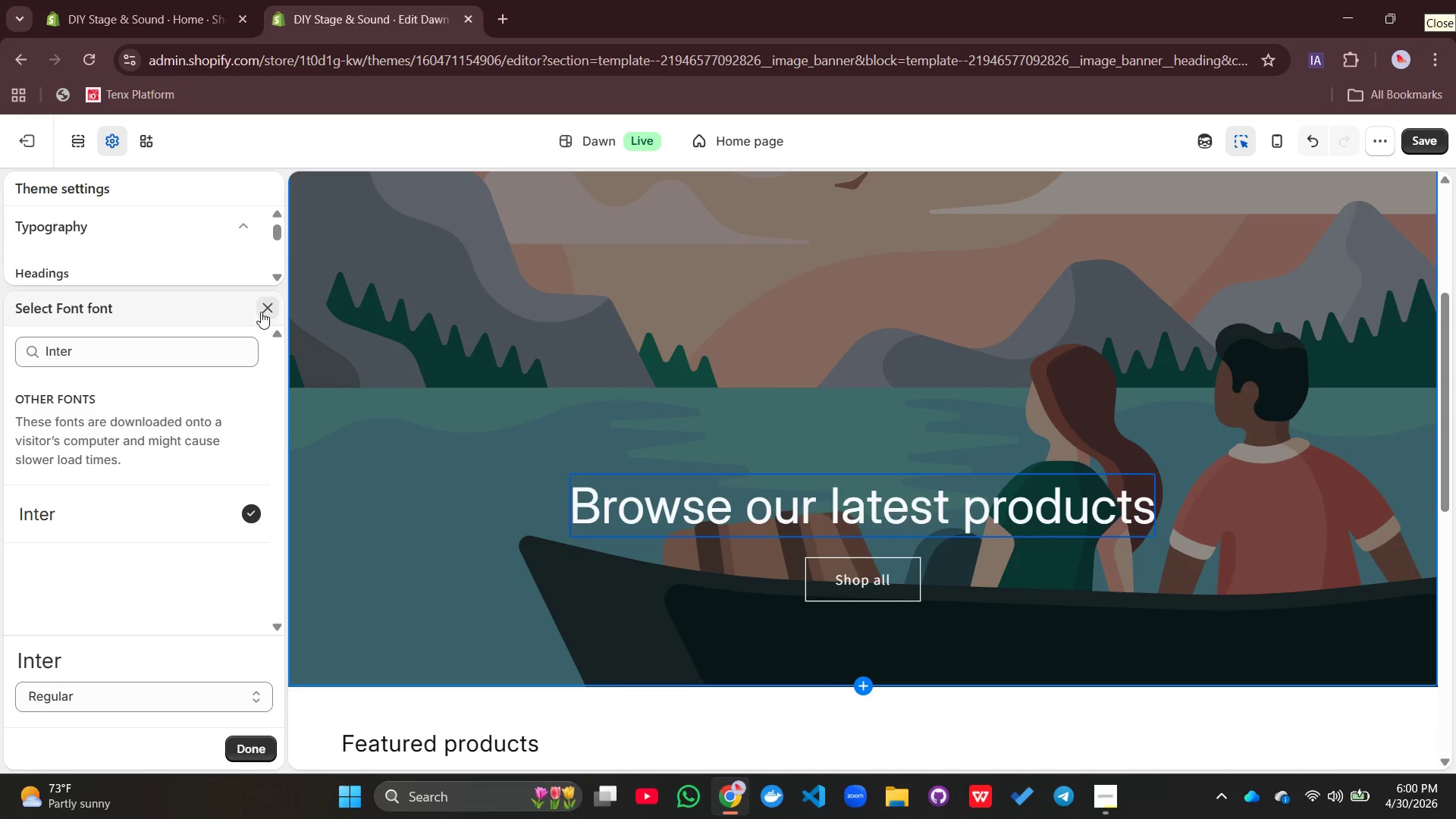 
left_click([261, 312])
 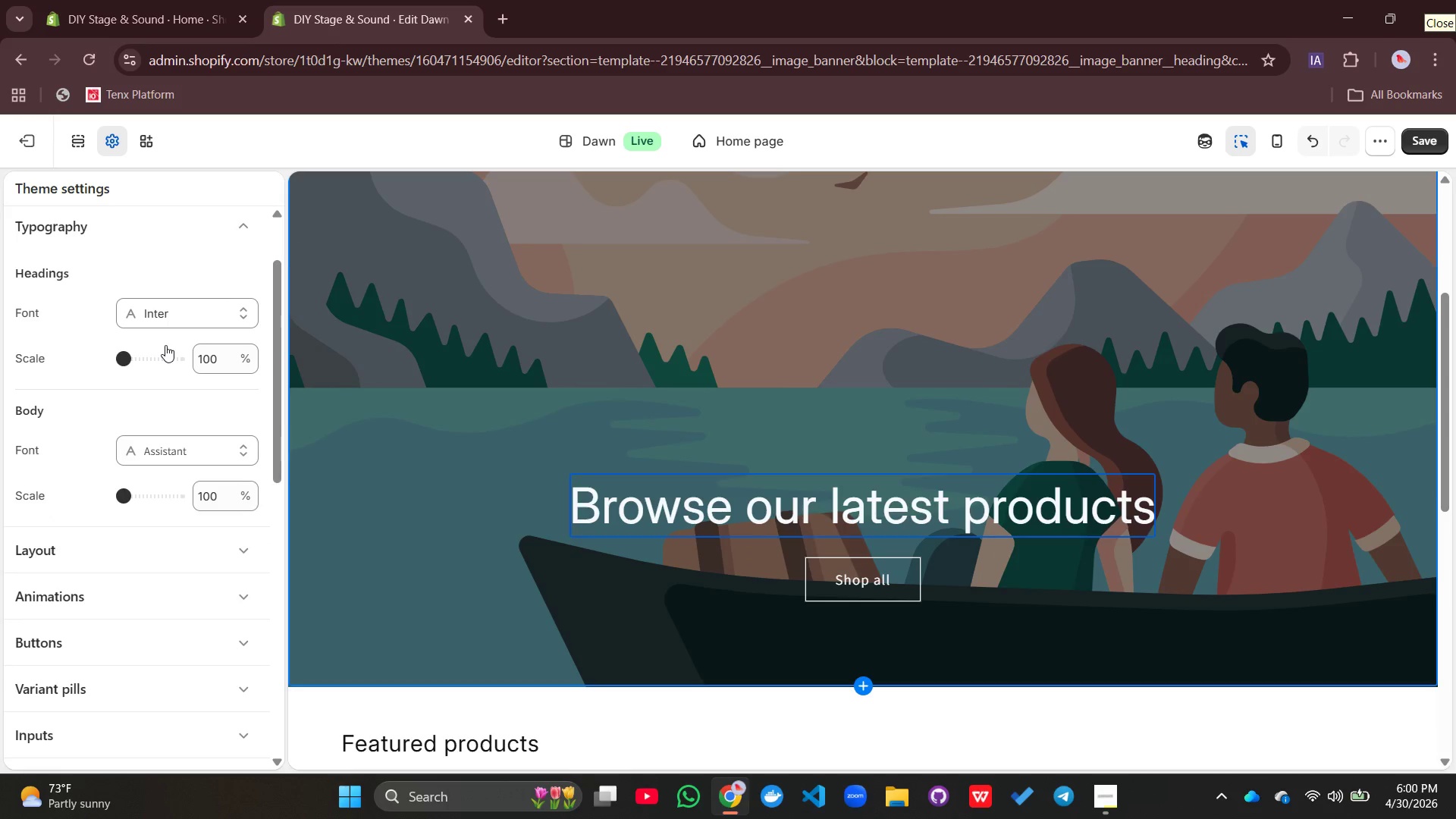 
scroll: coordinate [165, 345], scroll_direction: down, amount: 2.0
 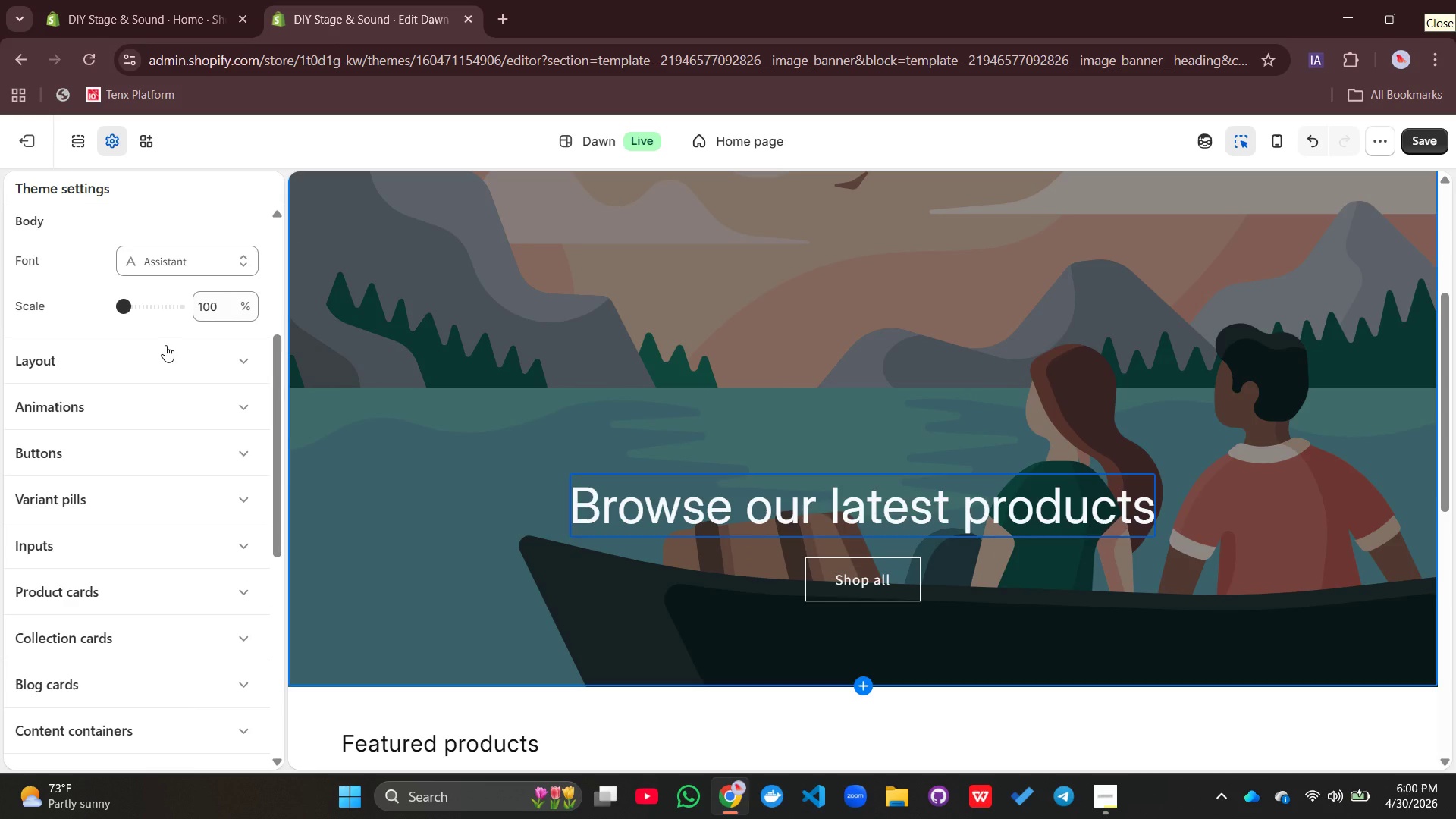 
wait(13.68)
 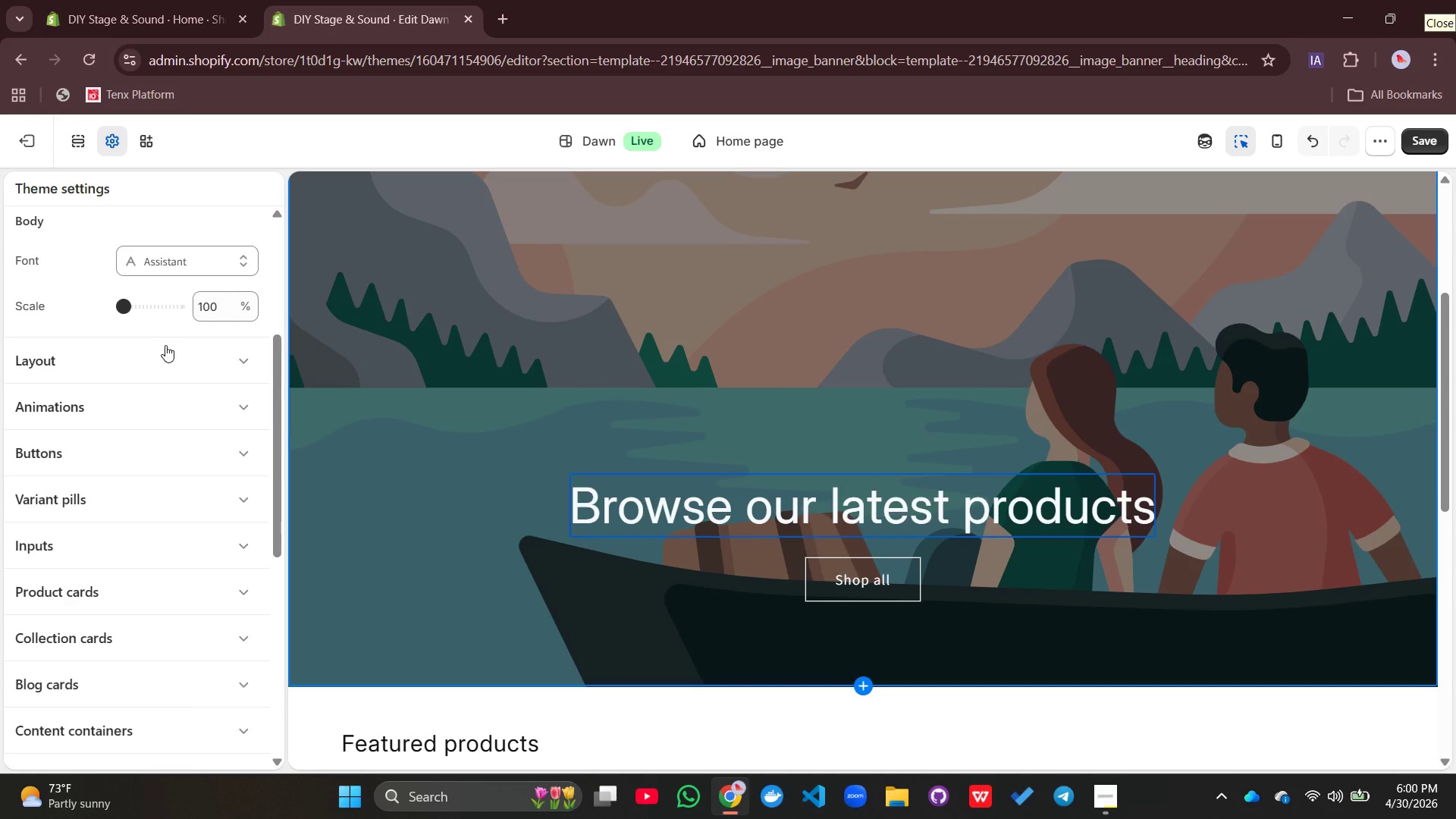 
scroll: coordinate [664, 329], scroll_direction: up, amount: 6.0
 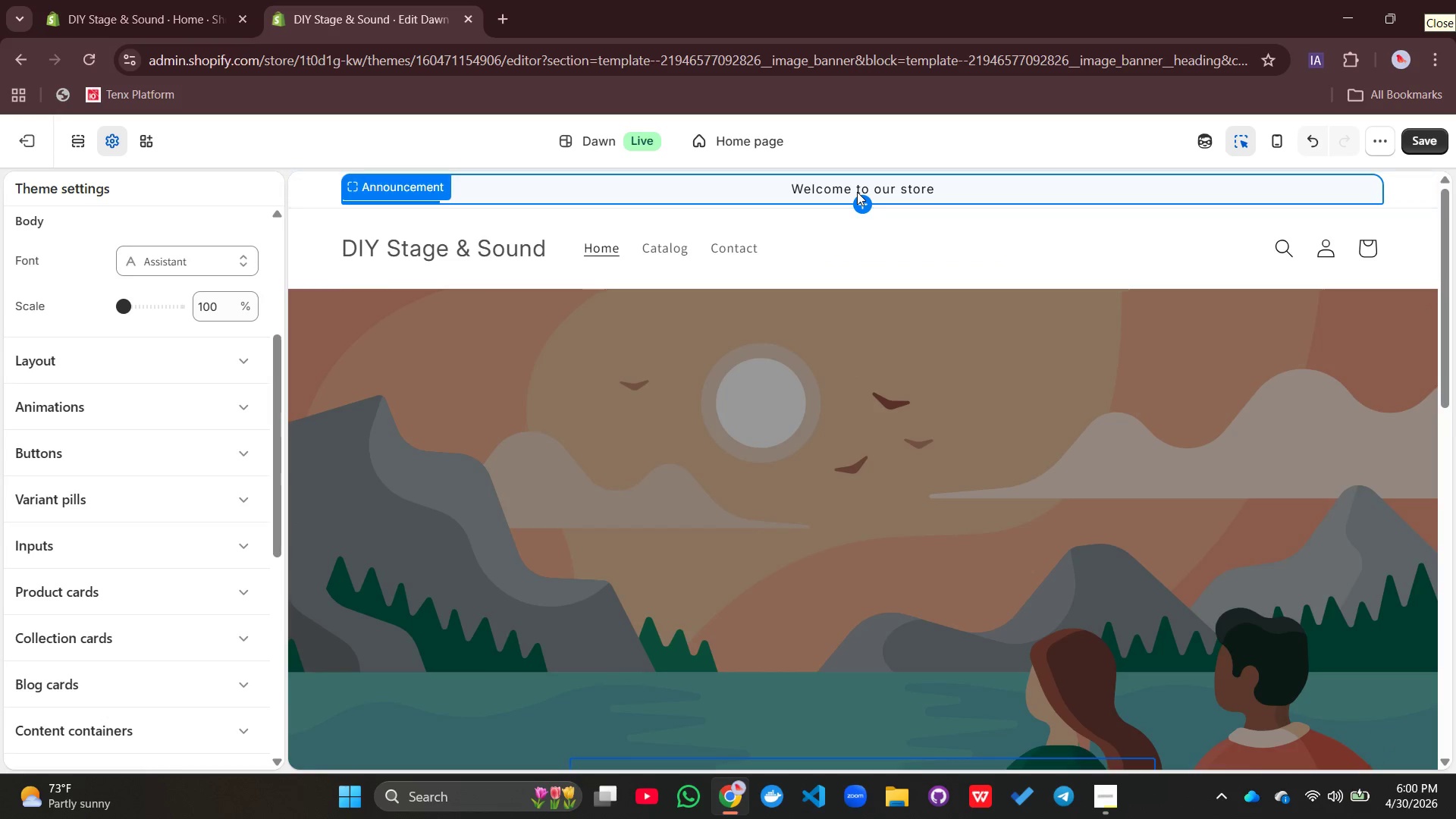 
left_click([857, 192])
 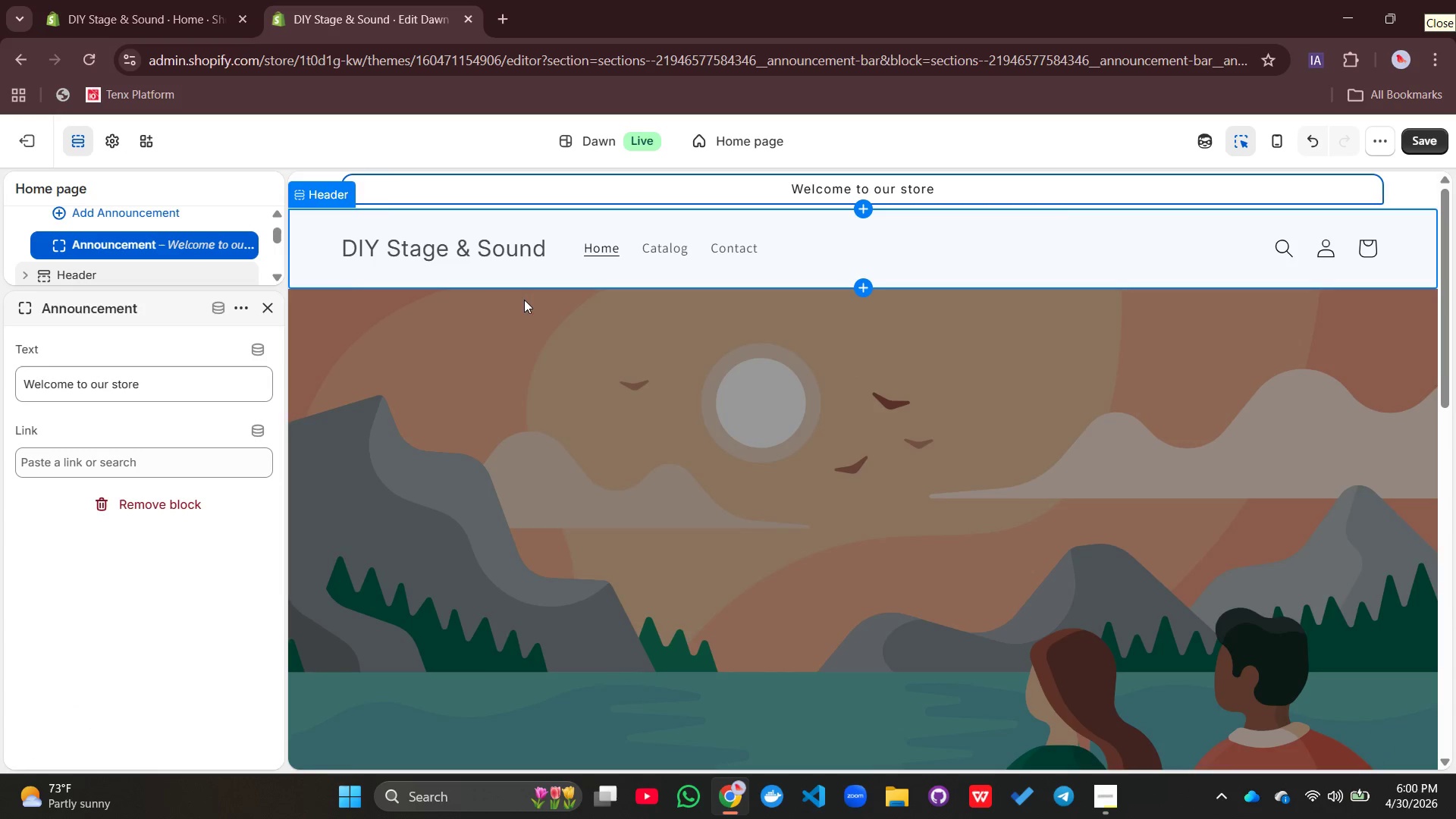 
left_click_drag(start_coordinate=[164, 394], to_coordinate=[28, 381])
 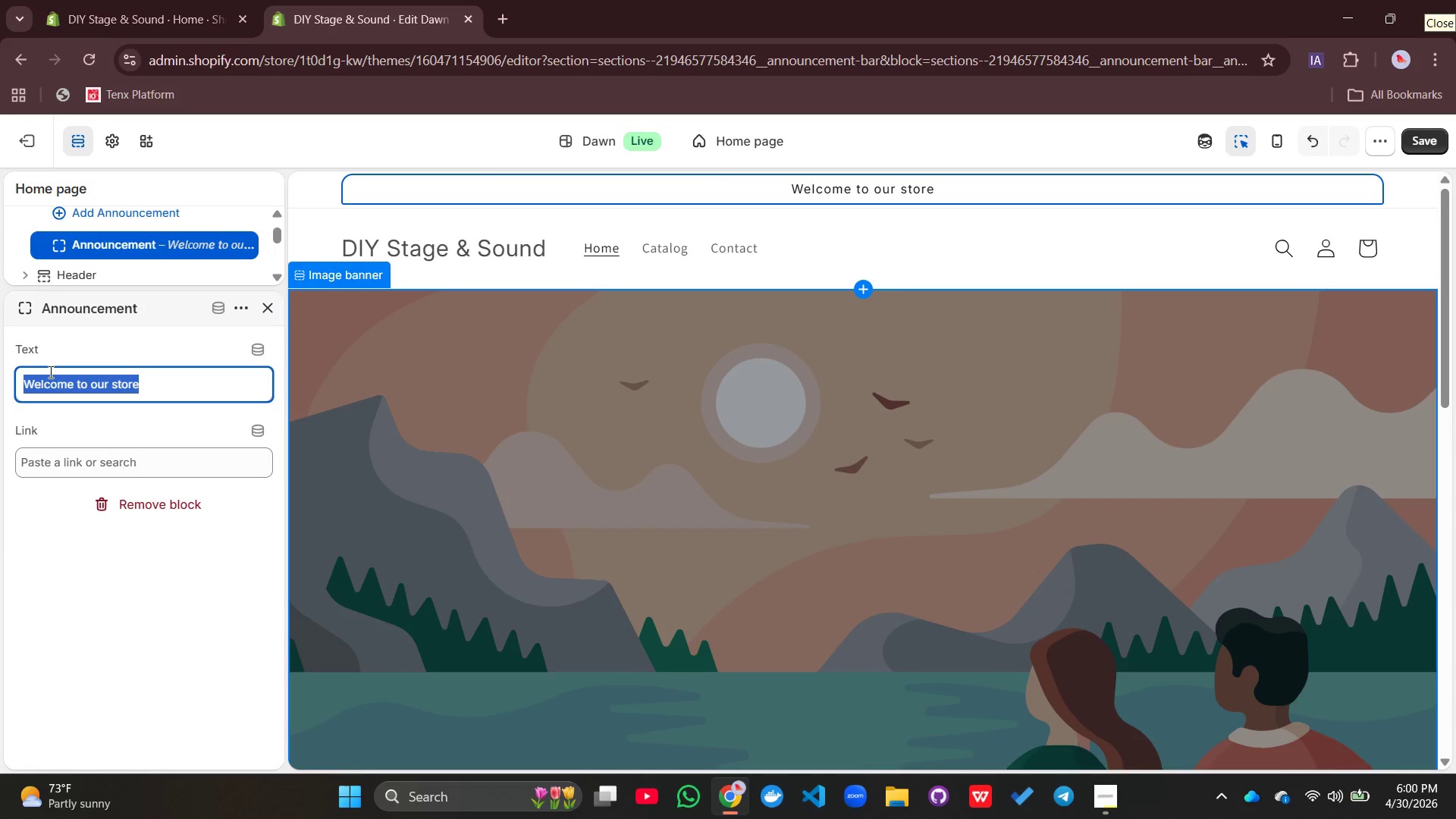 
type(Free Shippinh=g)
key(Backspace)
key(Backspace)
key(Backspace)
type(g on orders $100+ | Pro DYI Event Gear for Every)
 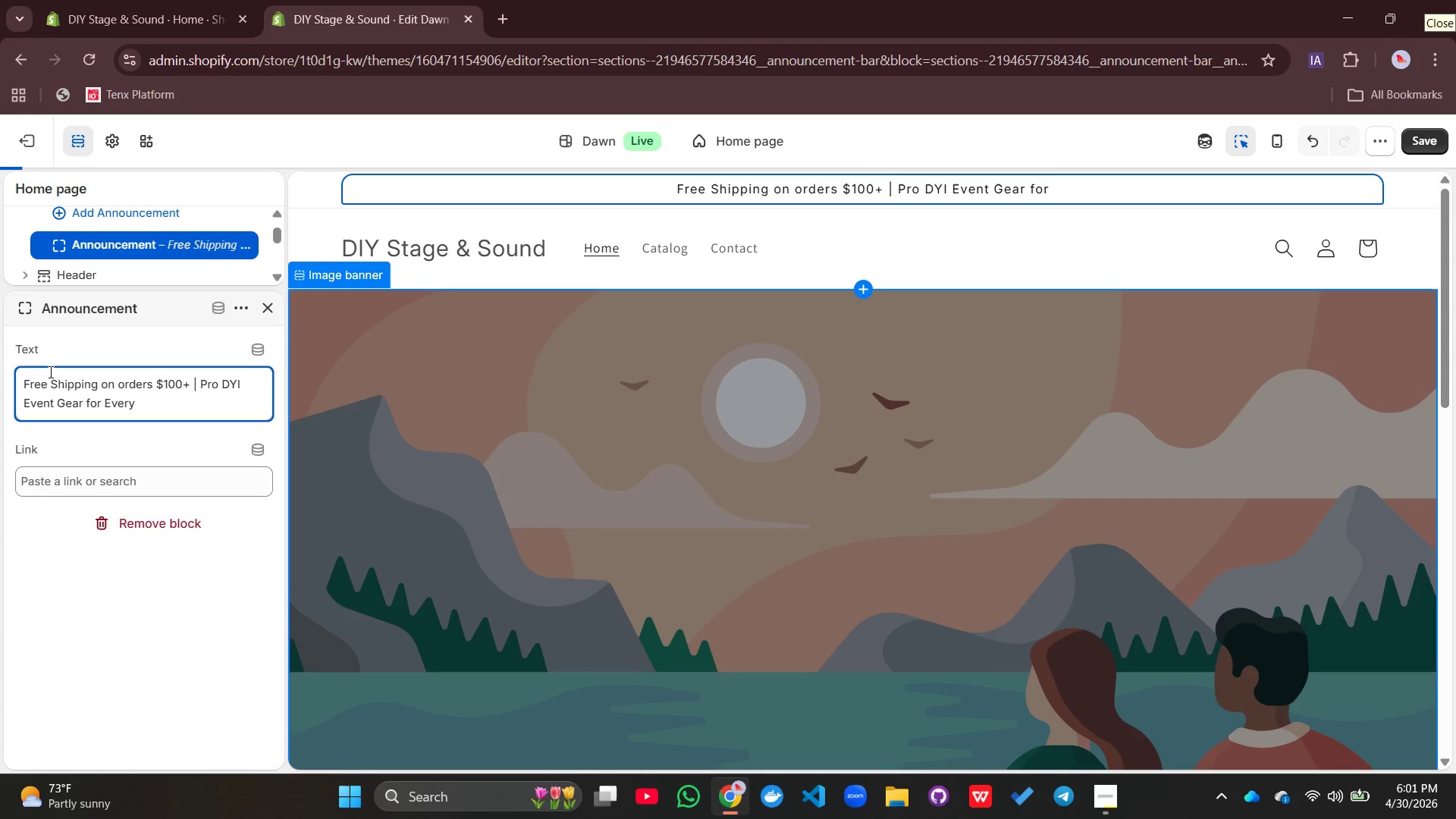 
left_click([123, 384])
 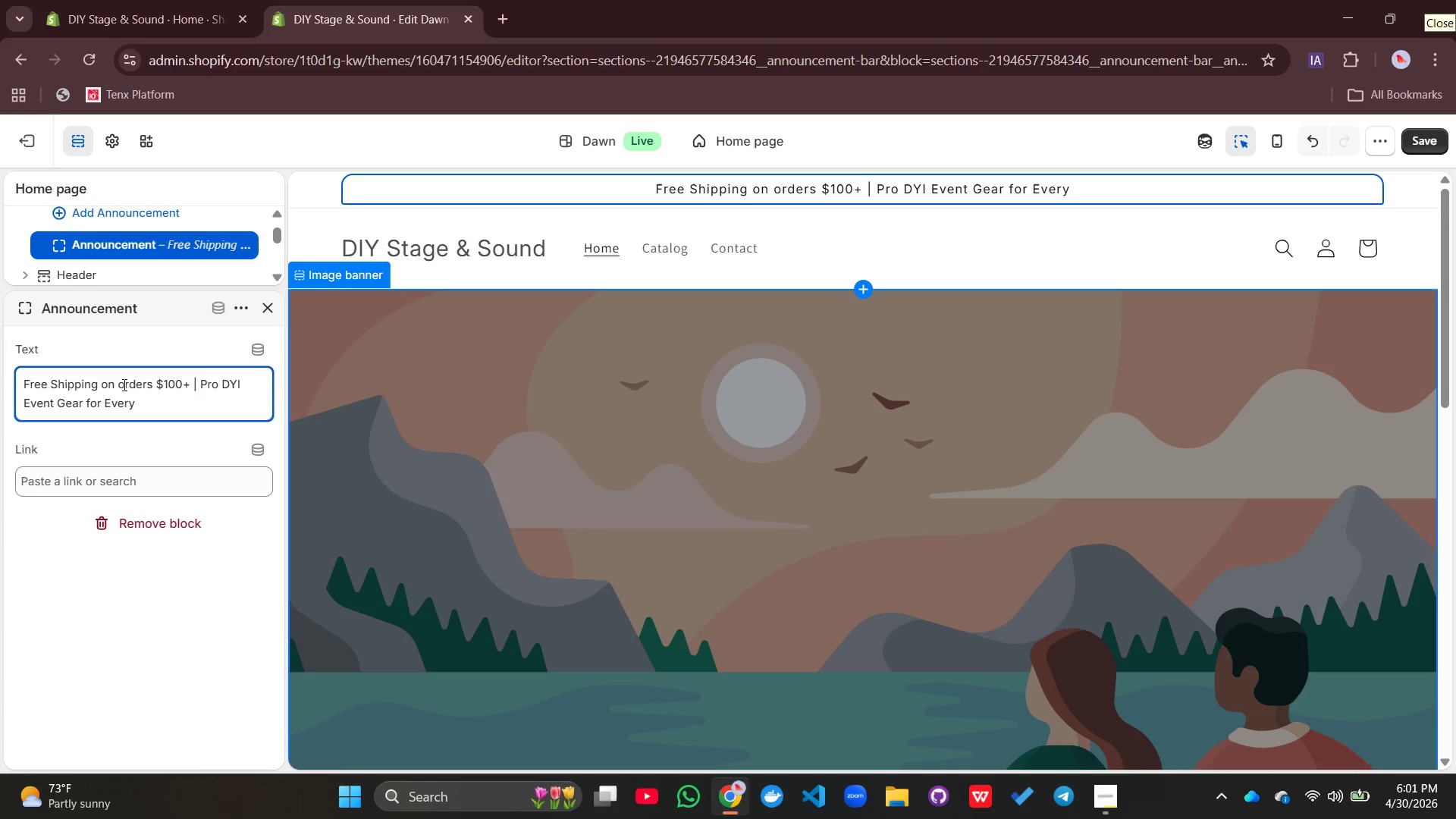 
key(Backspace)
 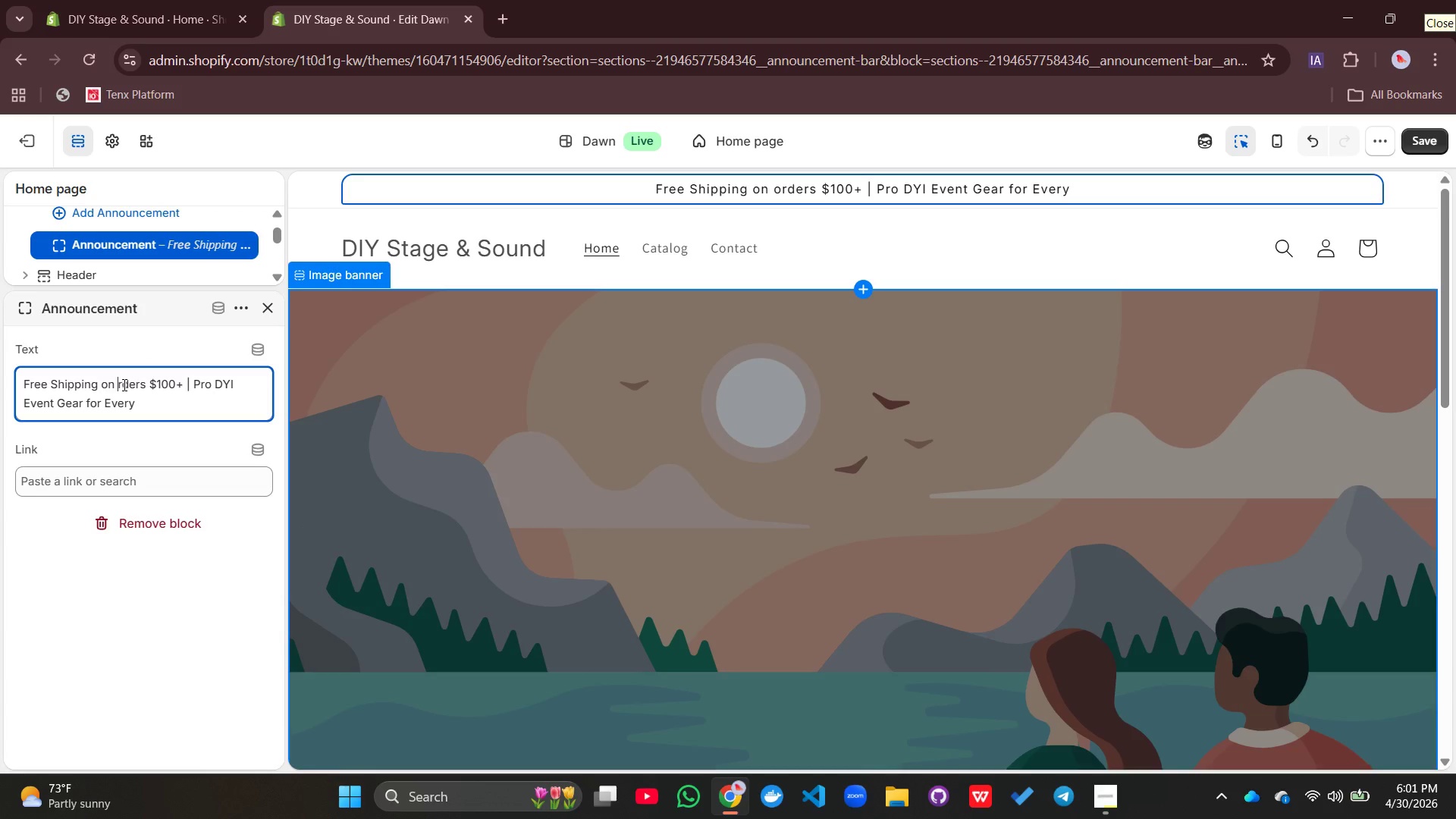 
key(Shift+I)
 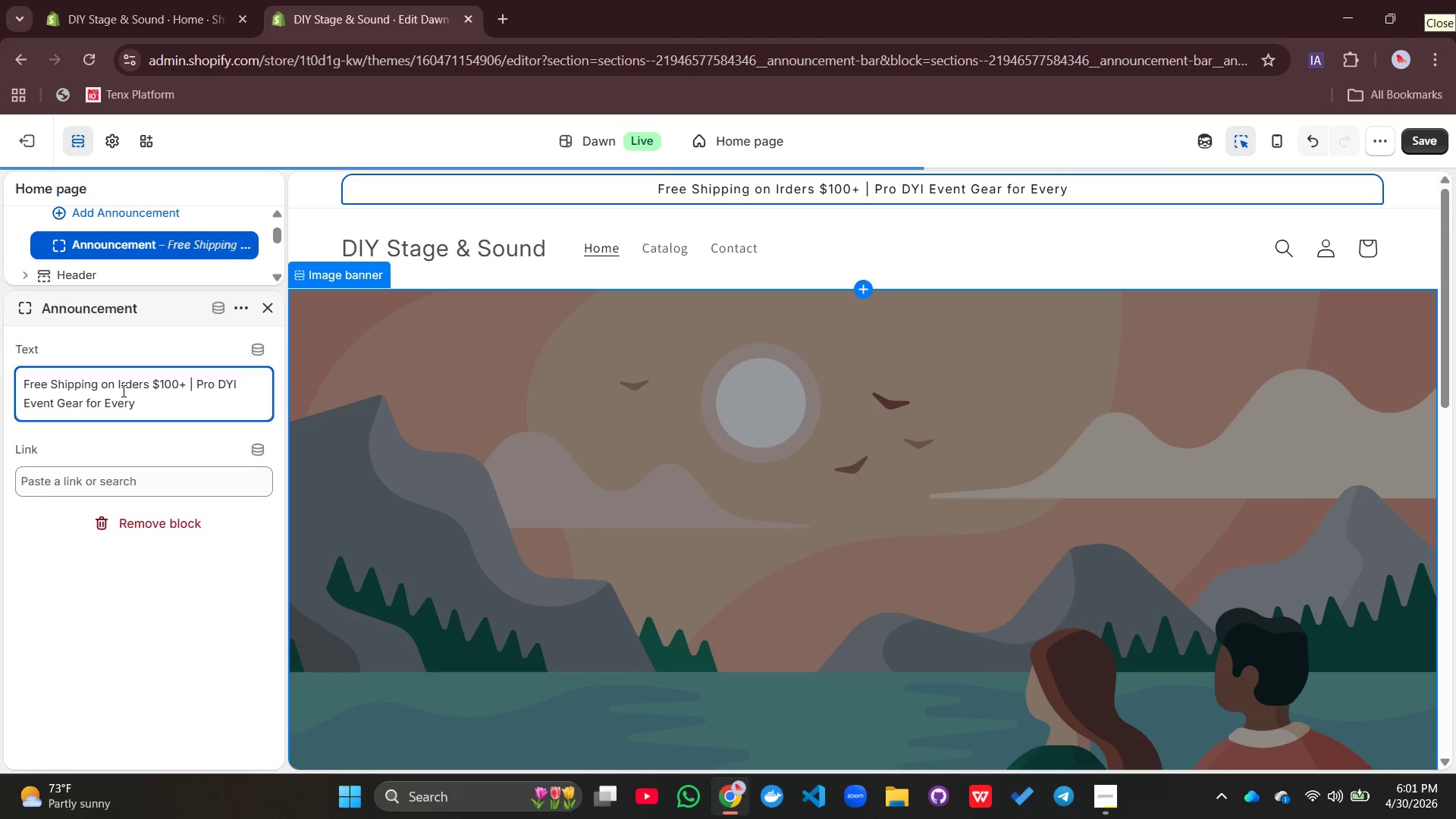 
key(Backspace)
 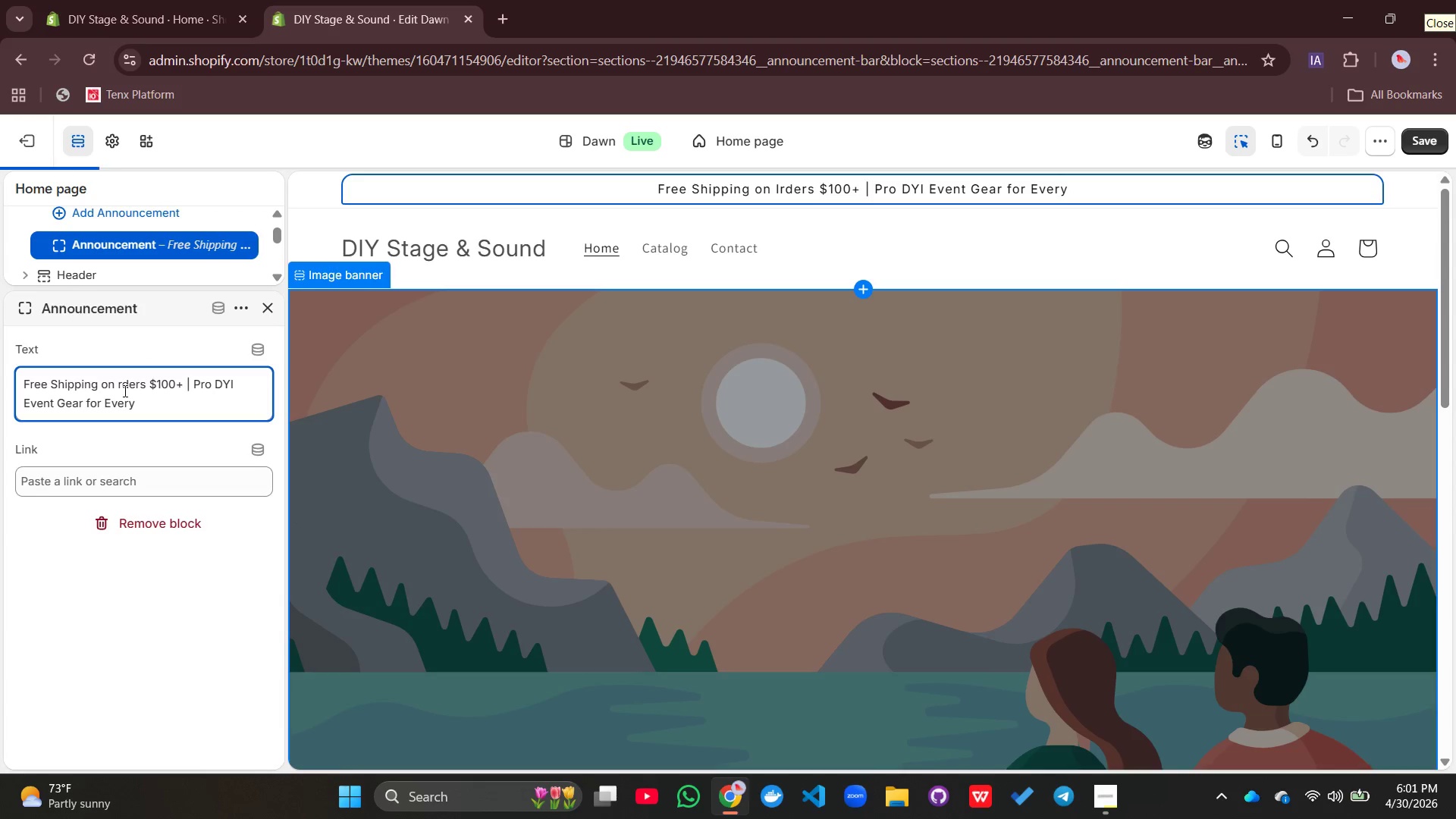 
key(Shift+O)
 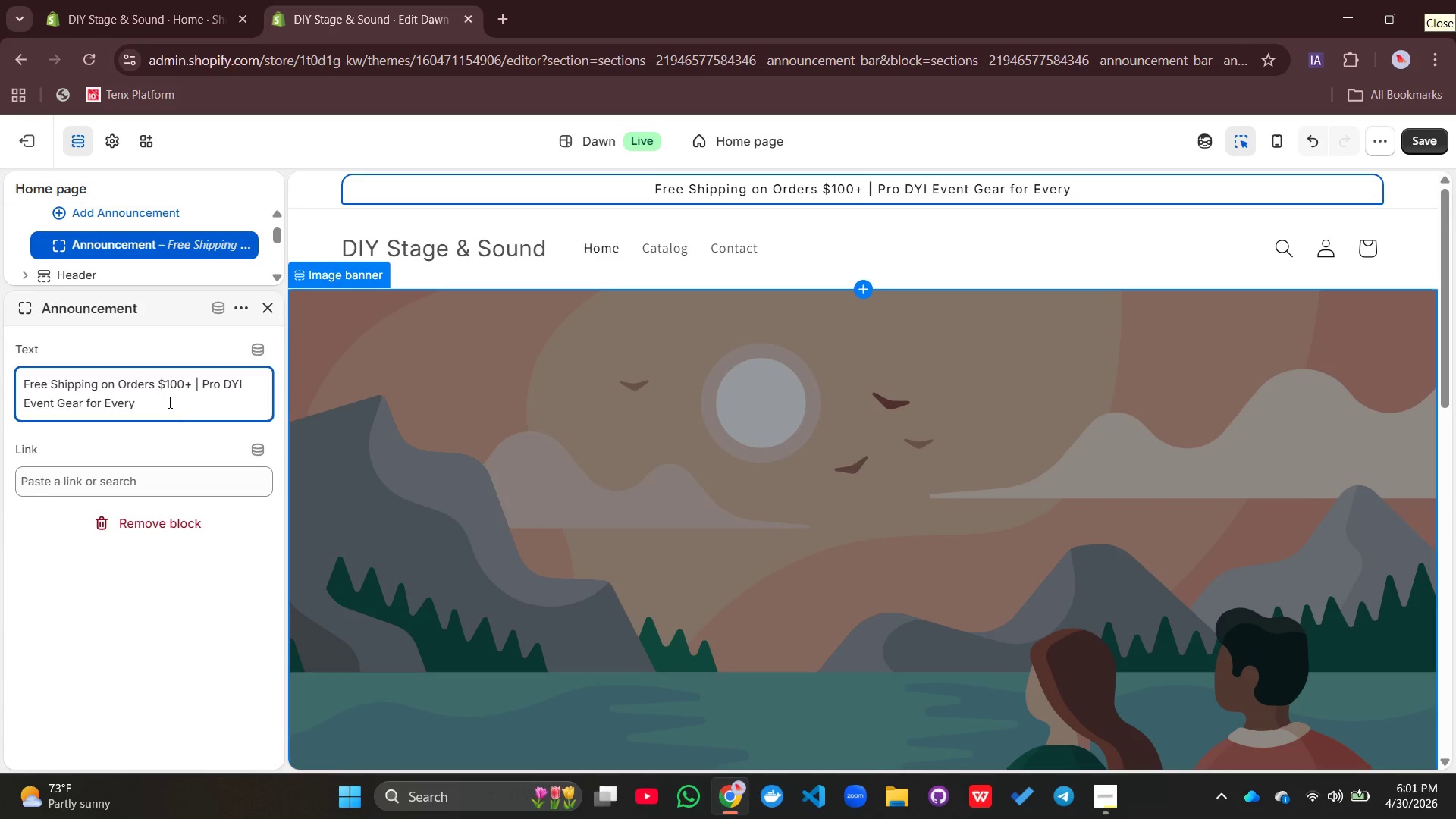 
left_click([181, 407])
 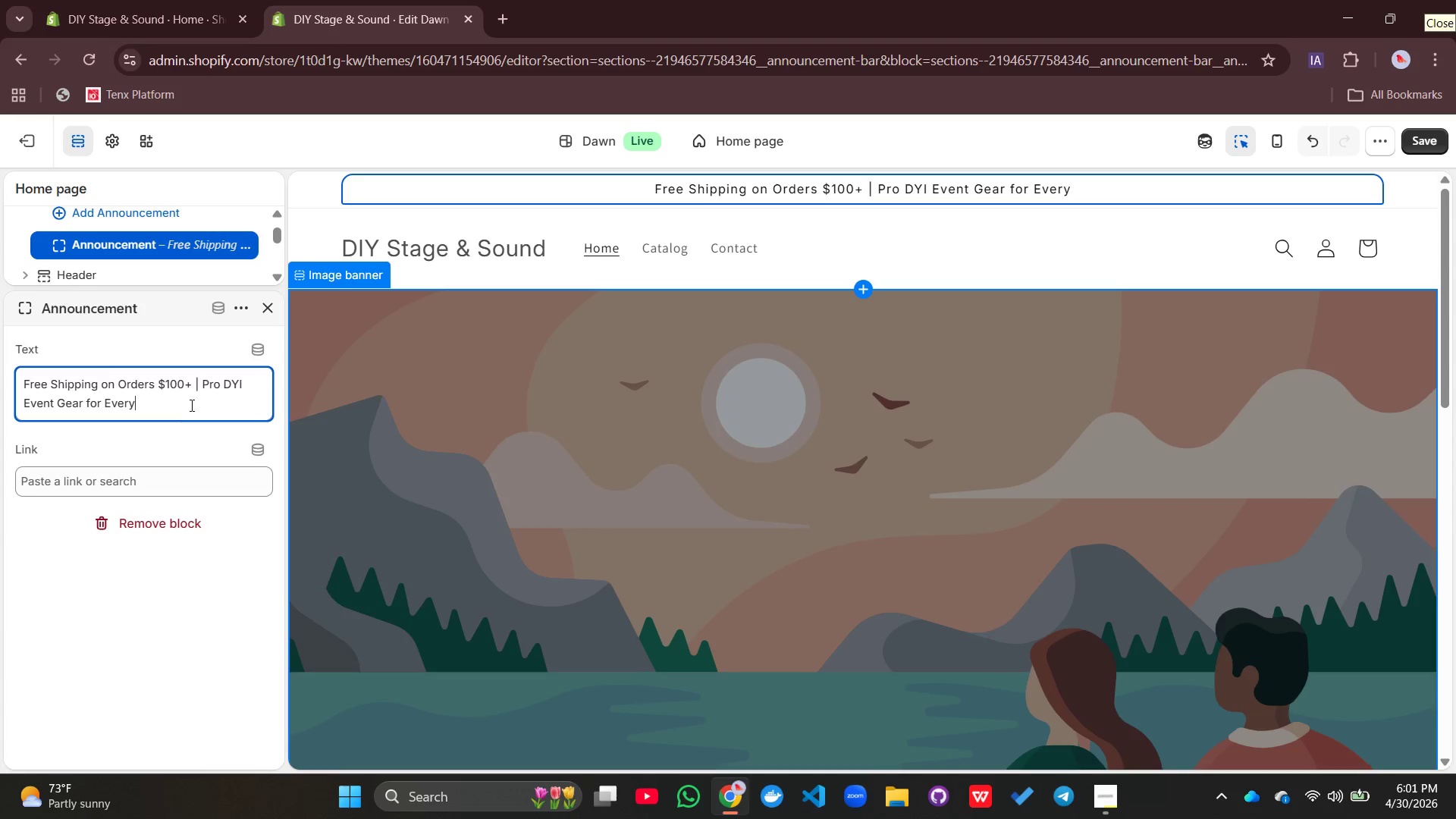 
wait(5.75)
 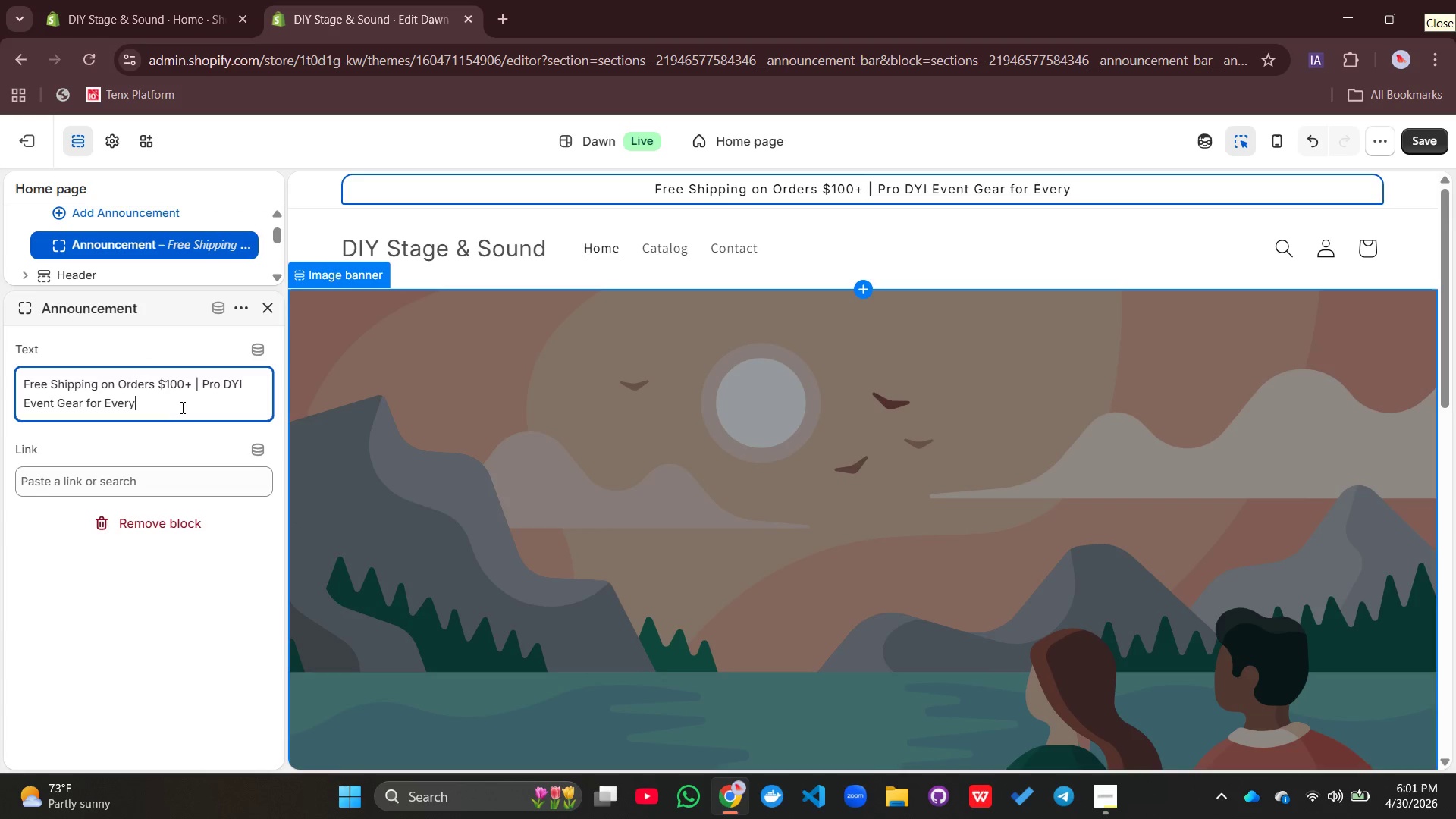 
left_click([246, 306])
 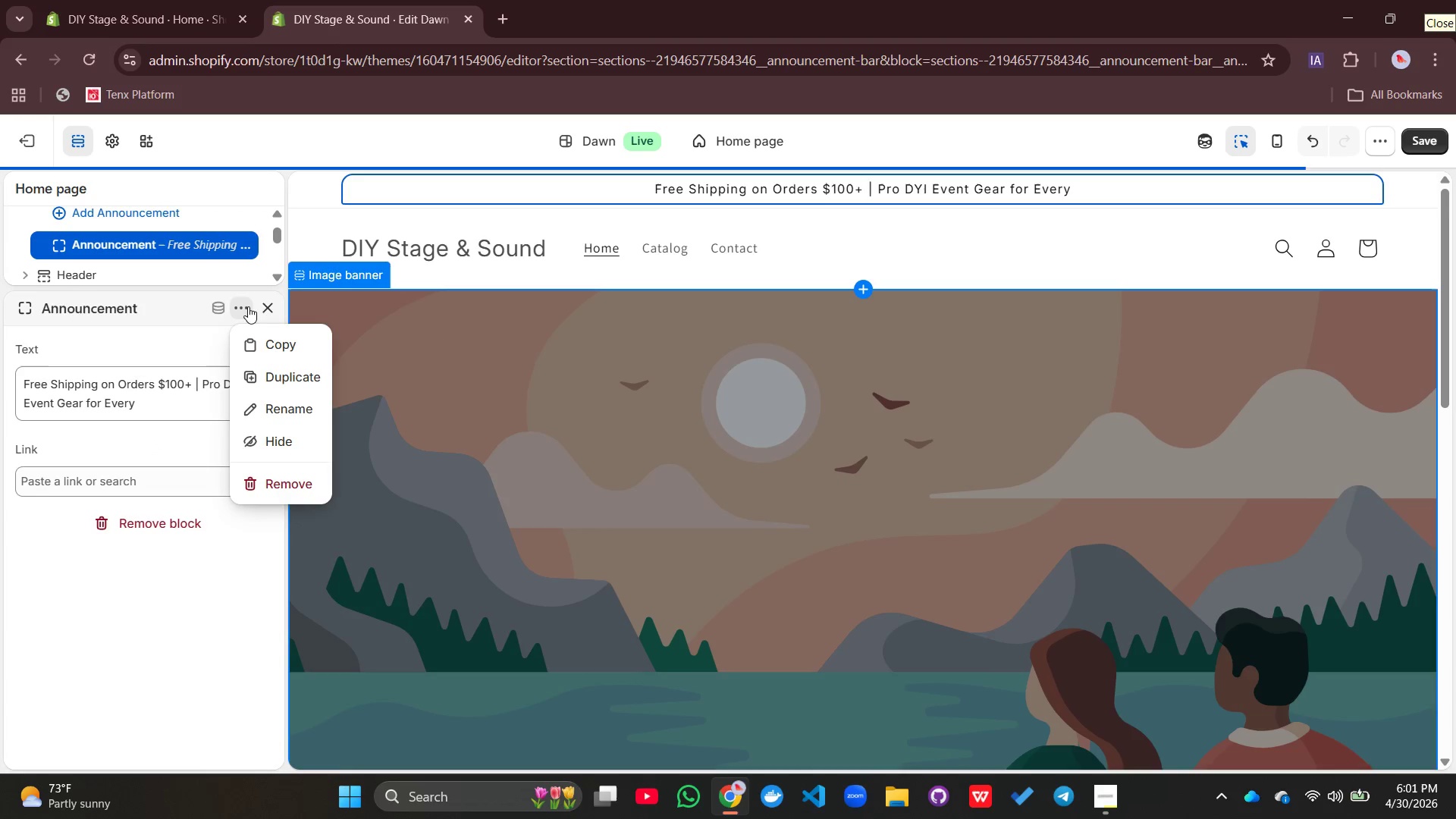 
left_click([433, 384])
 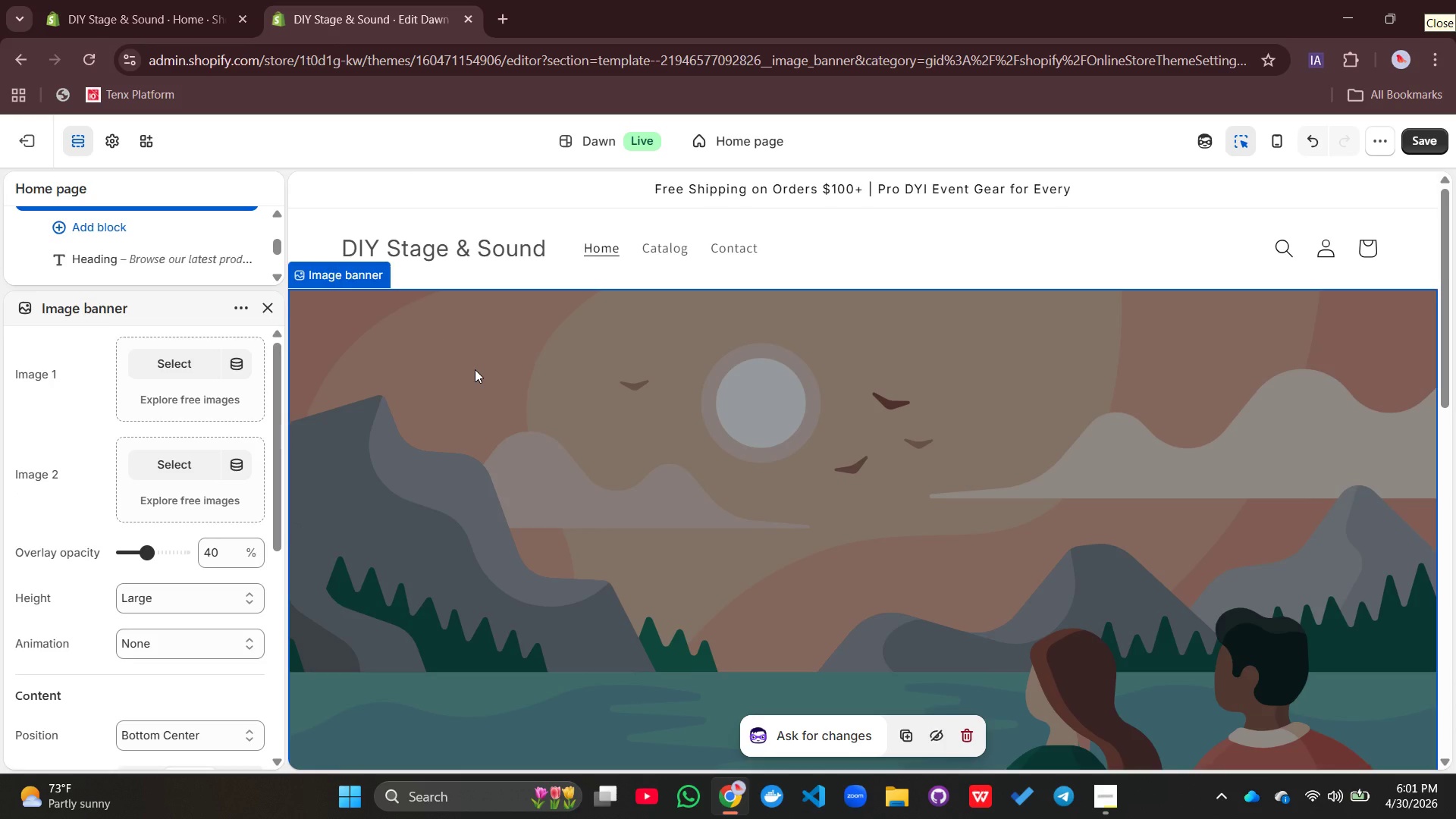 
wait(10.09)
 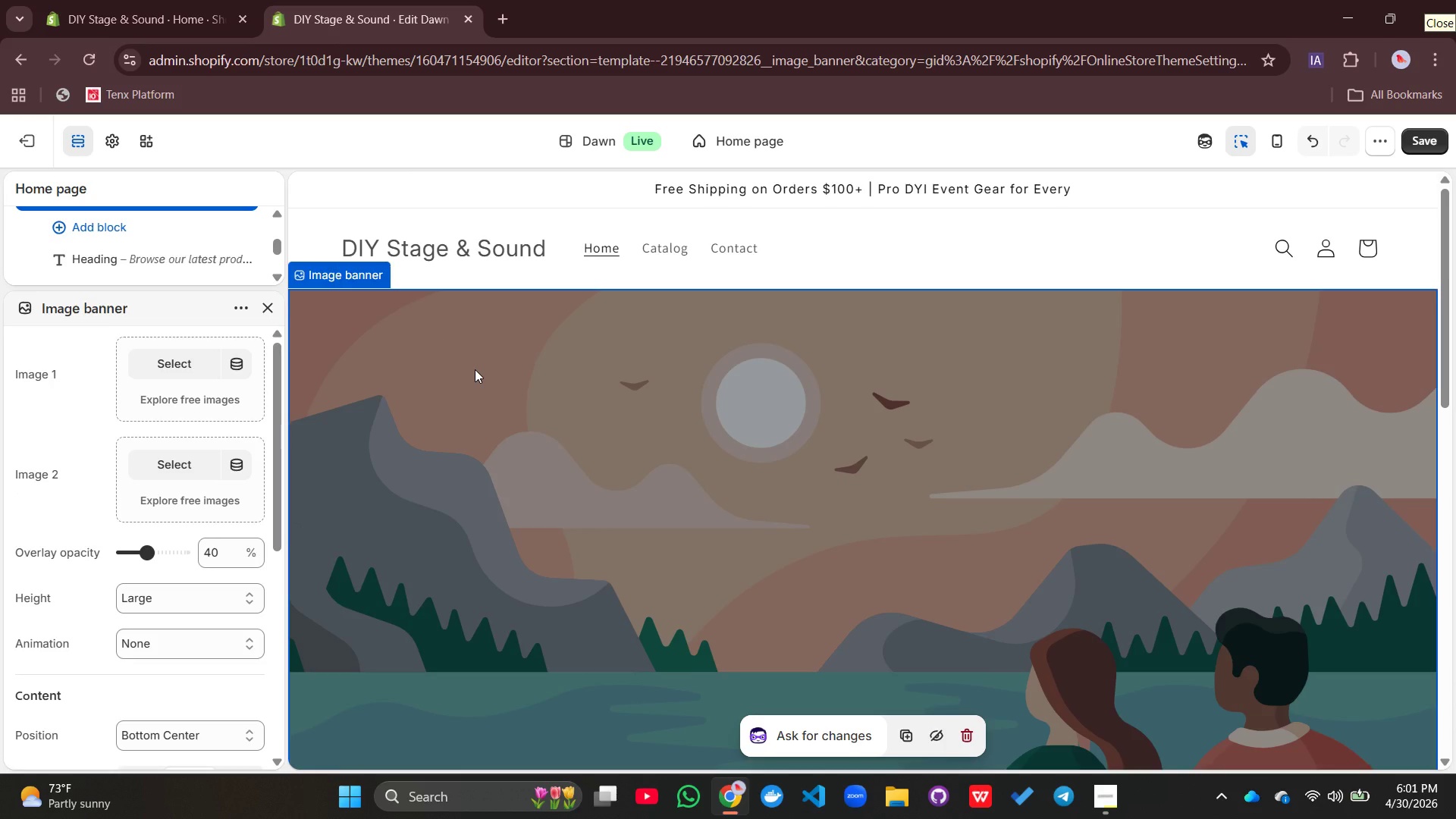 
scroll: coordinate [850, 556], scroll_direction: down, amount: 2.0
 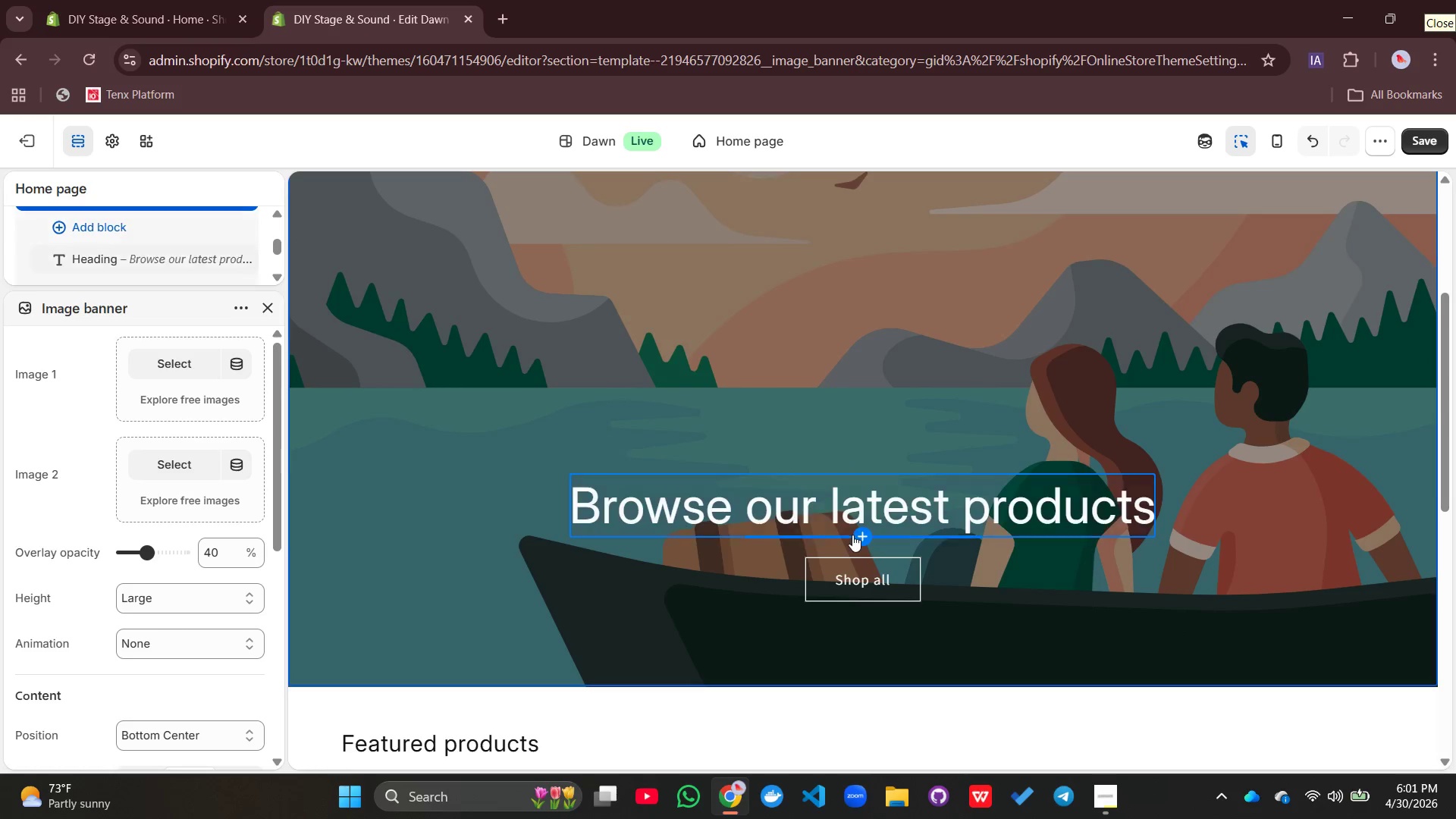 
left_click([852, 511])
 